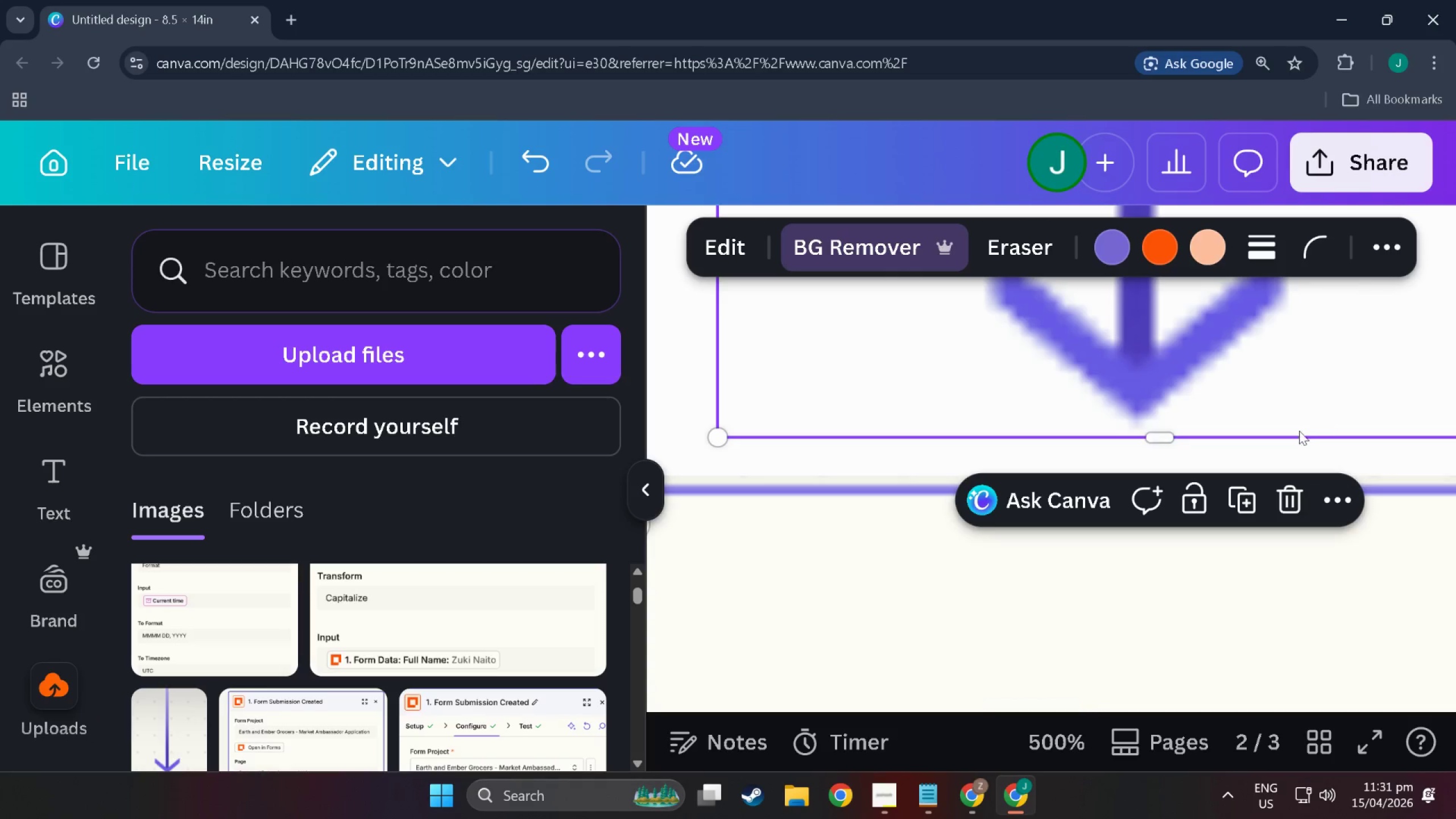 
hold_key(key=ControlLeft, duration=1.42)
scroll: coordinate [1287, 467], scroll_direction: down, amount: 13.0
 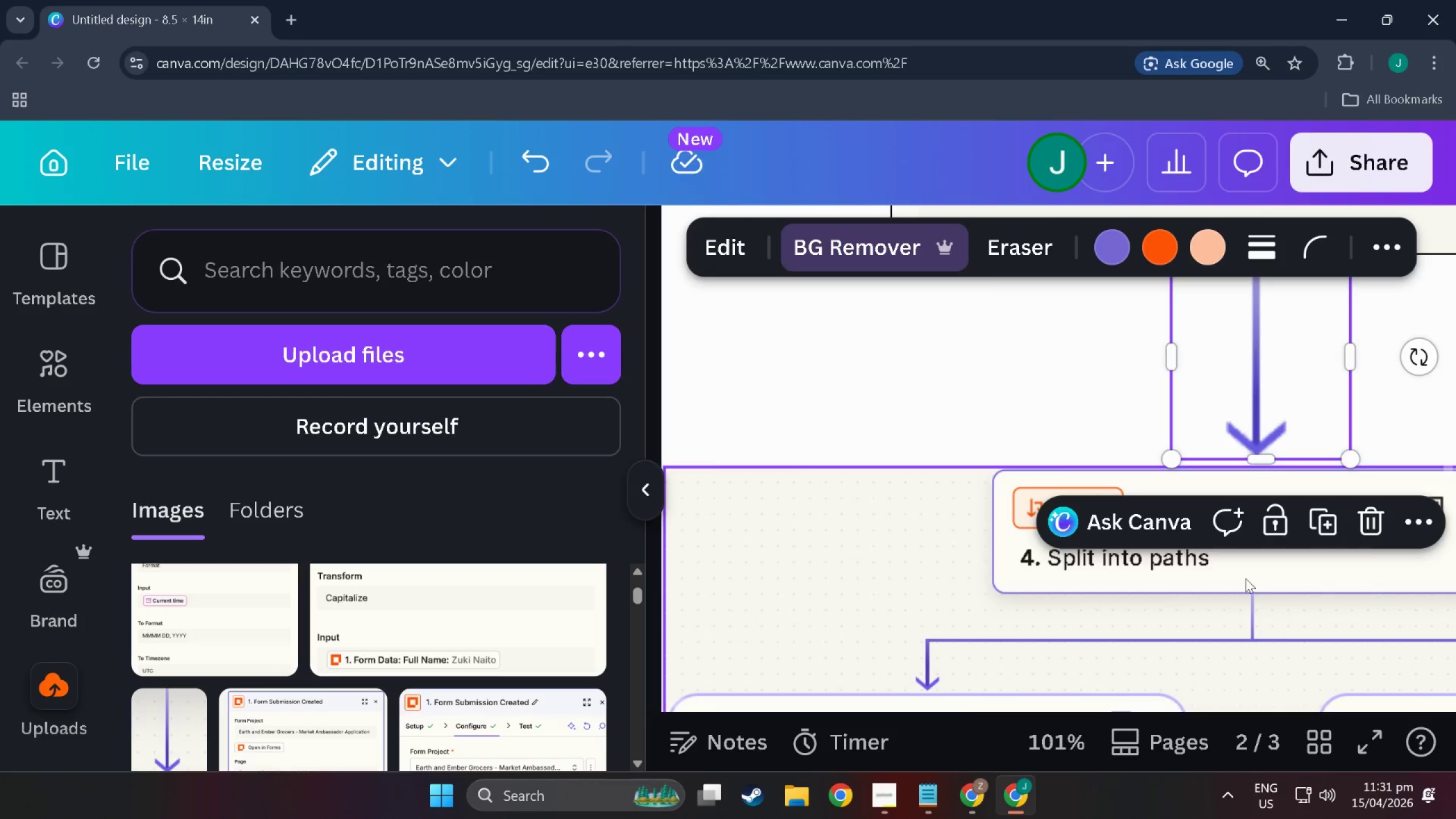 
hold_key(key=ControlLeft, duration=0.5)
scroll: coordinate [1218, 607], scroll_direction: down, amount: 26.0
 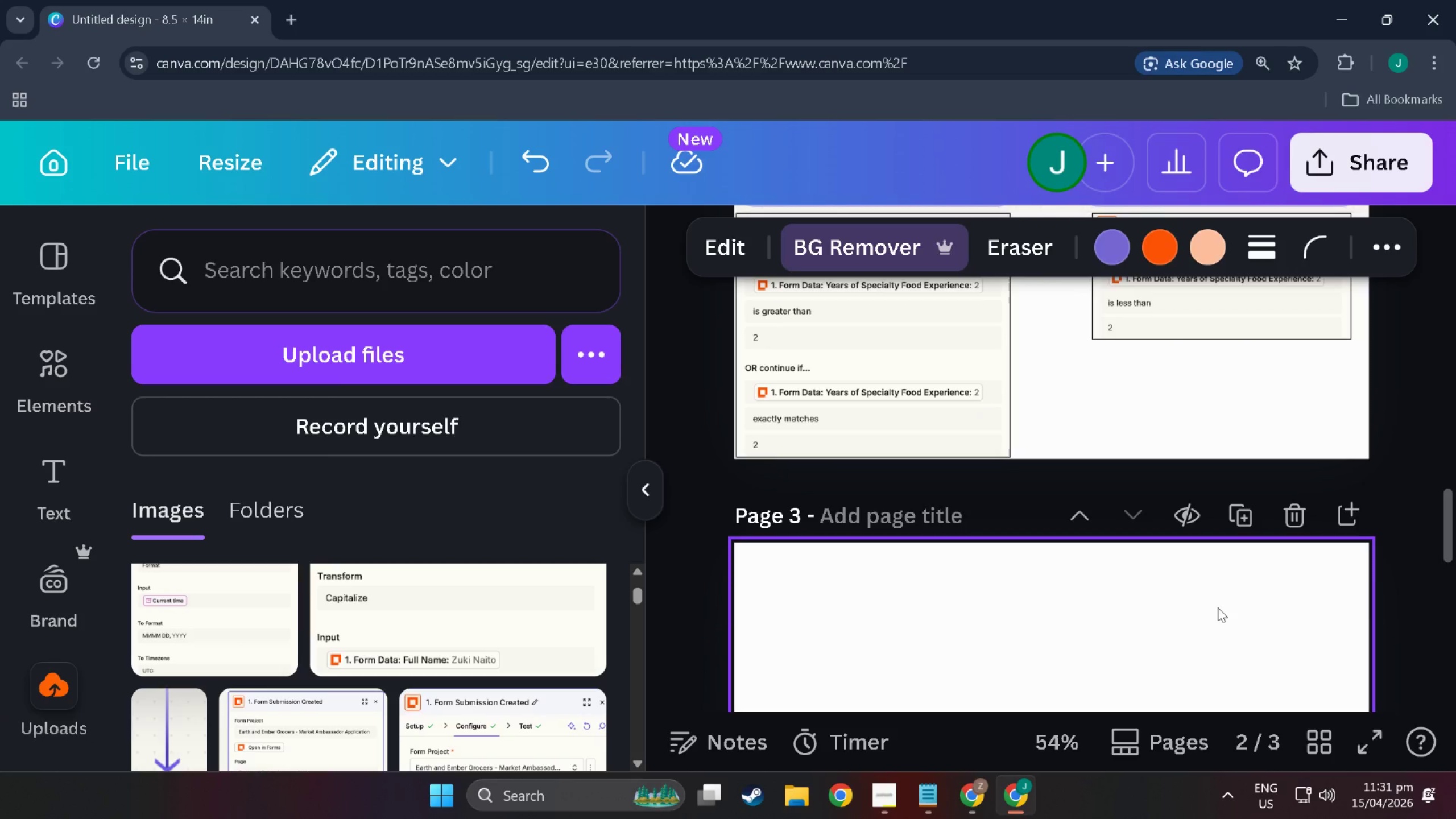 
wait(5.62)
 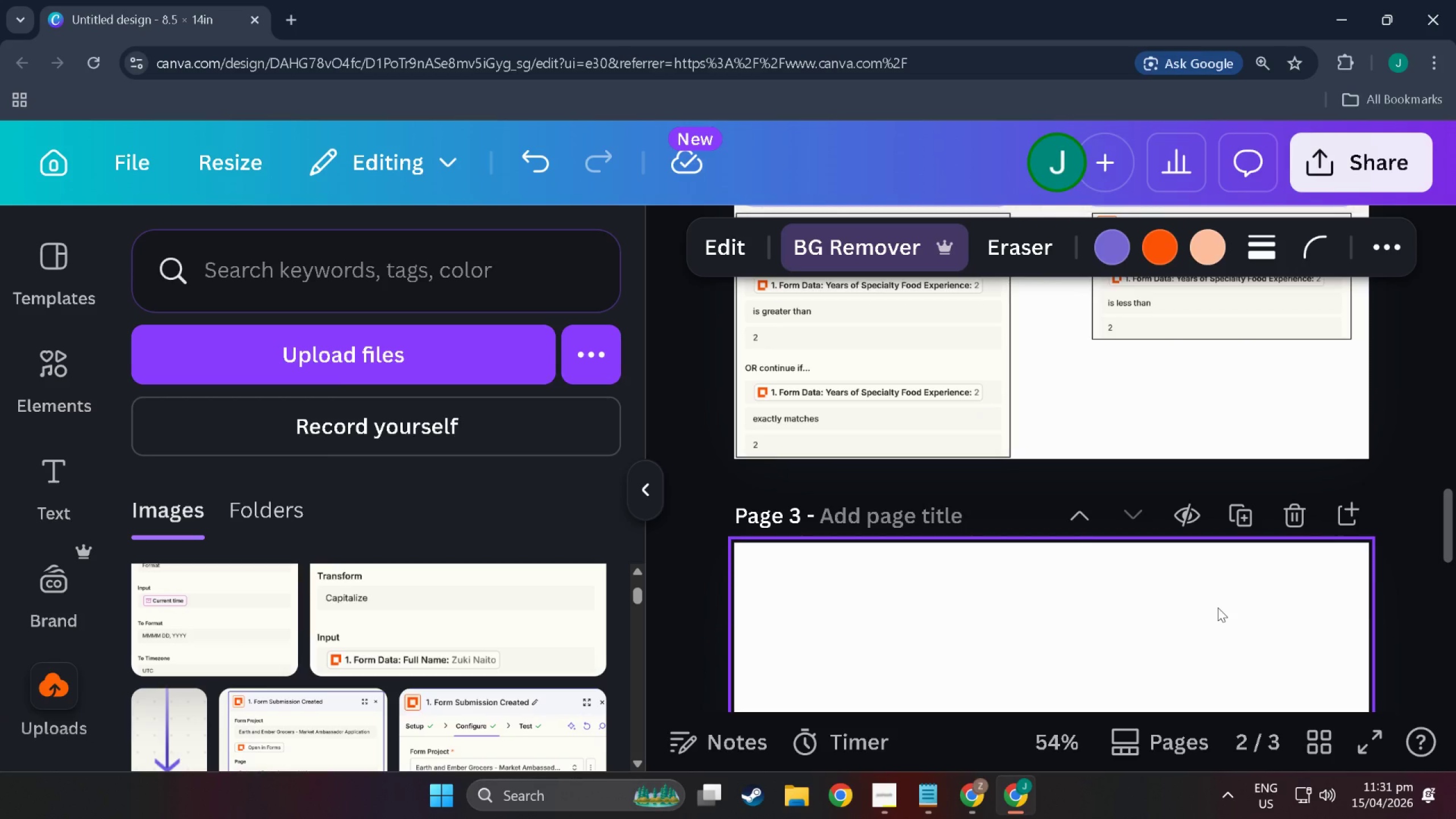 
scroll: coordinate [1203, 611], scroll_direction: up, amount: 10.0
 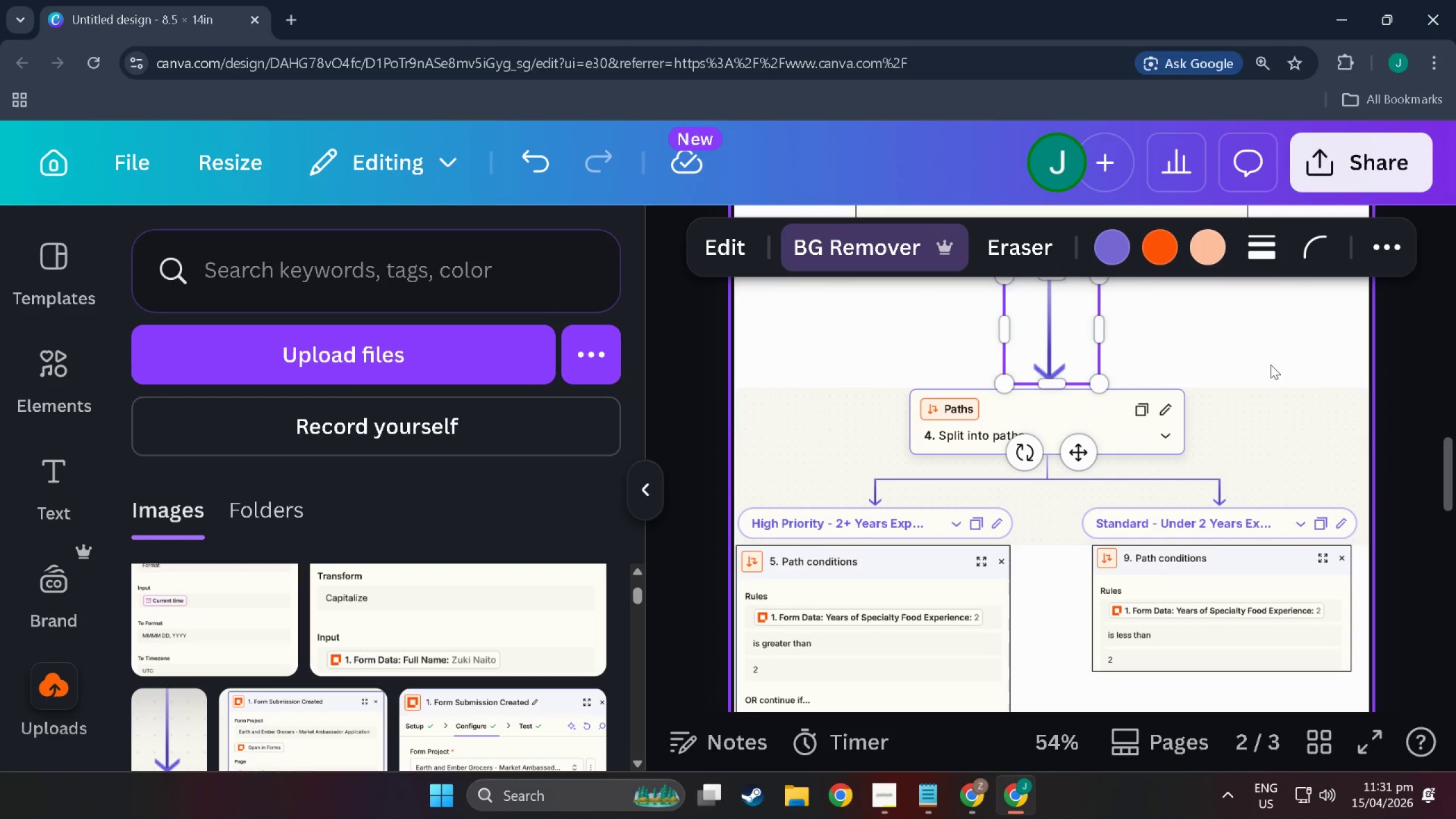 
left_click([1271, 365])
 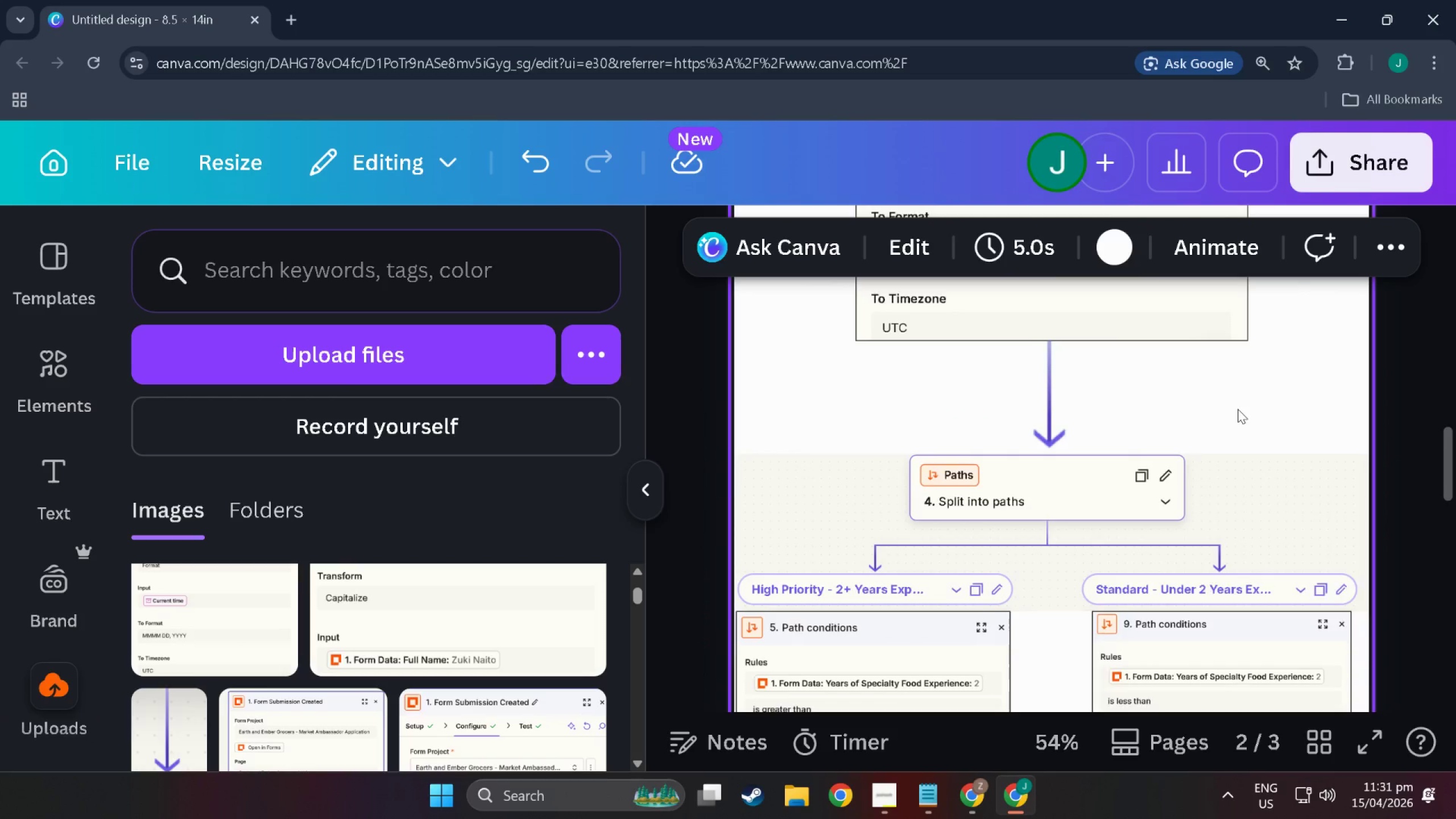 
scroll: coordinate [1107, 413], scroll_direction: up, amount: 3.0
 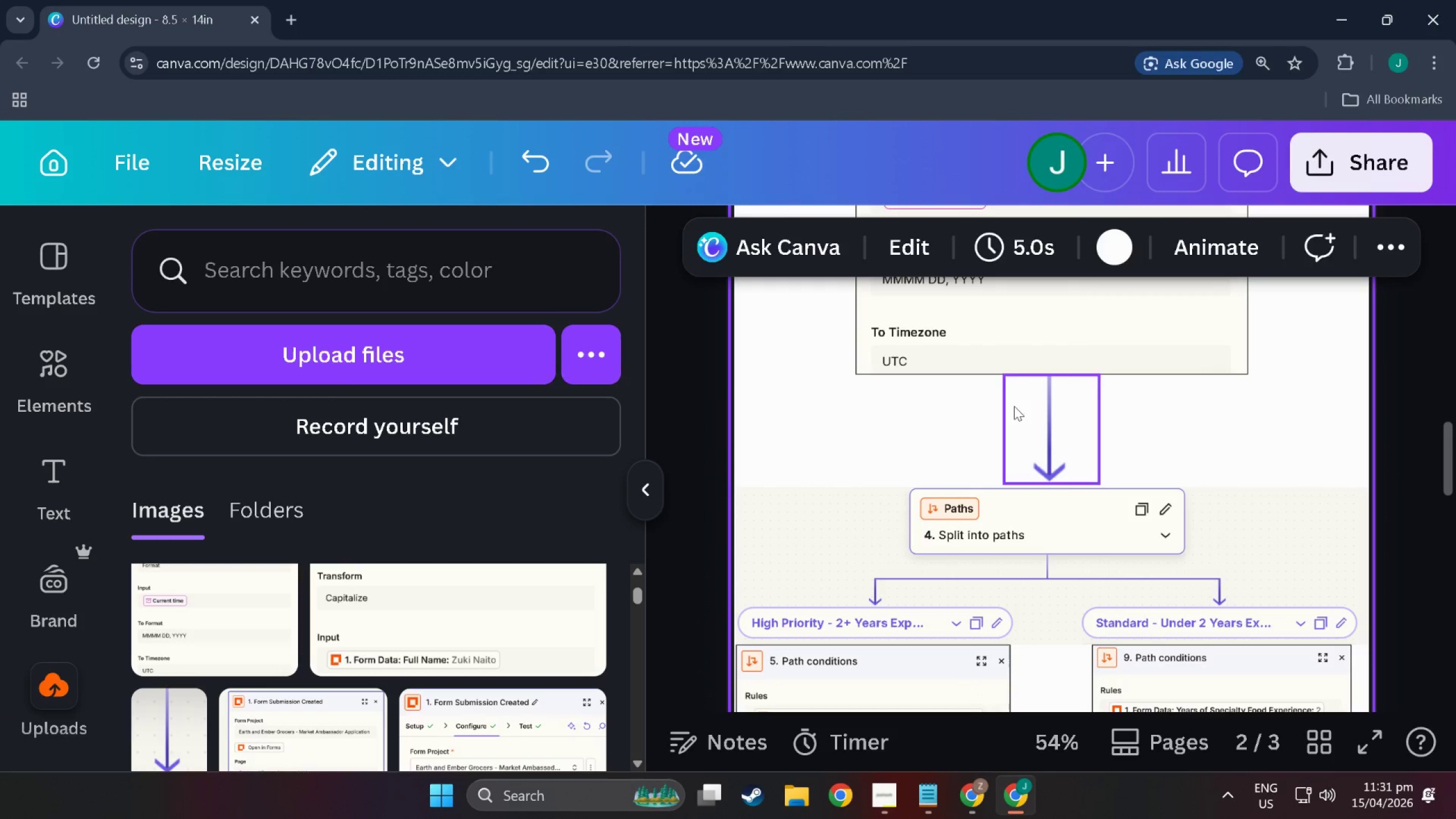 
left_click([1014, 406])
 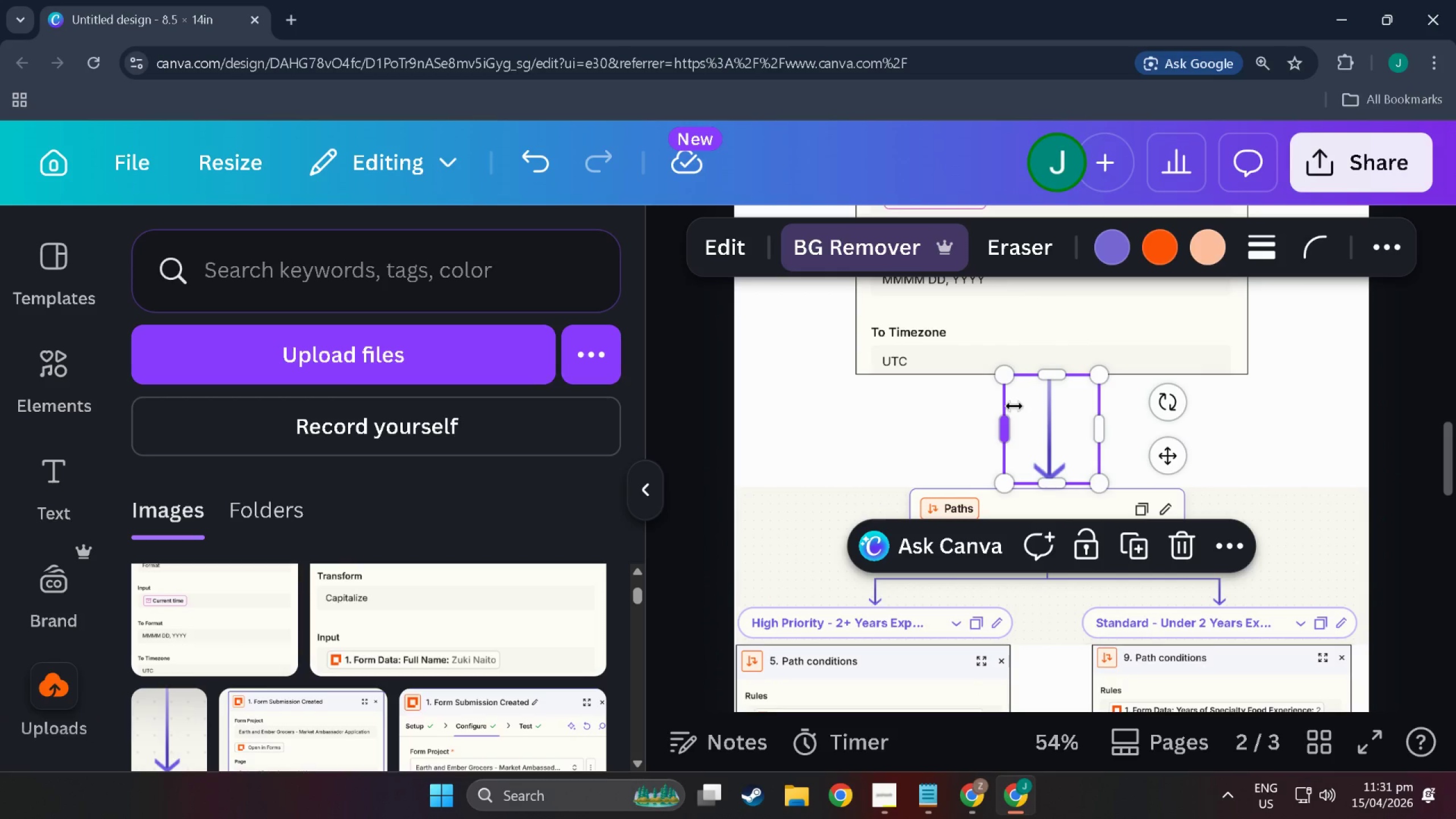 
key(Control+C)
 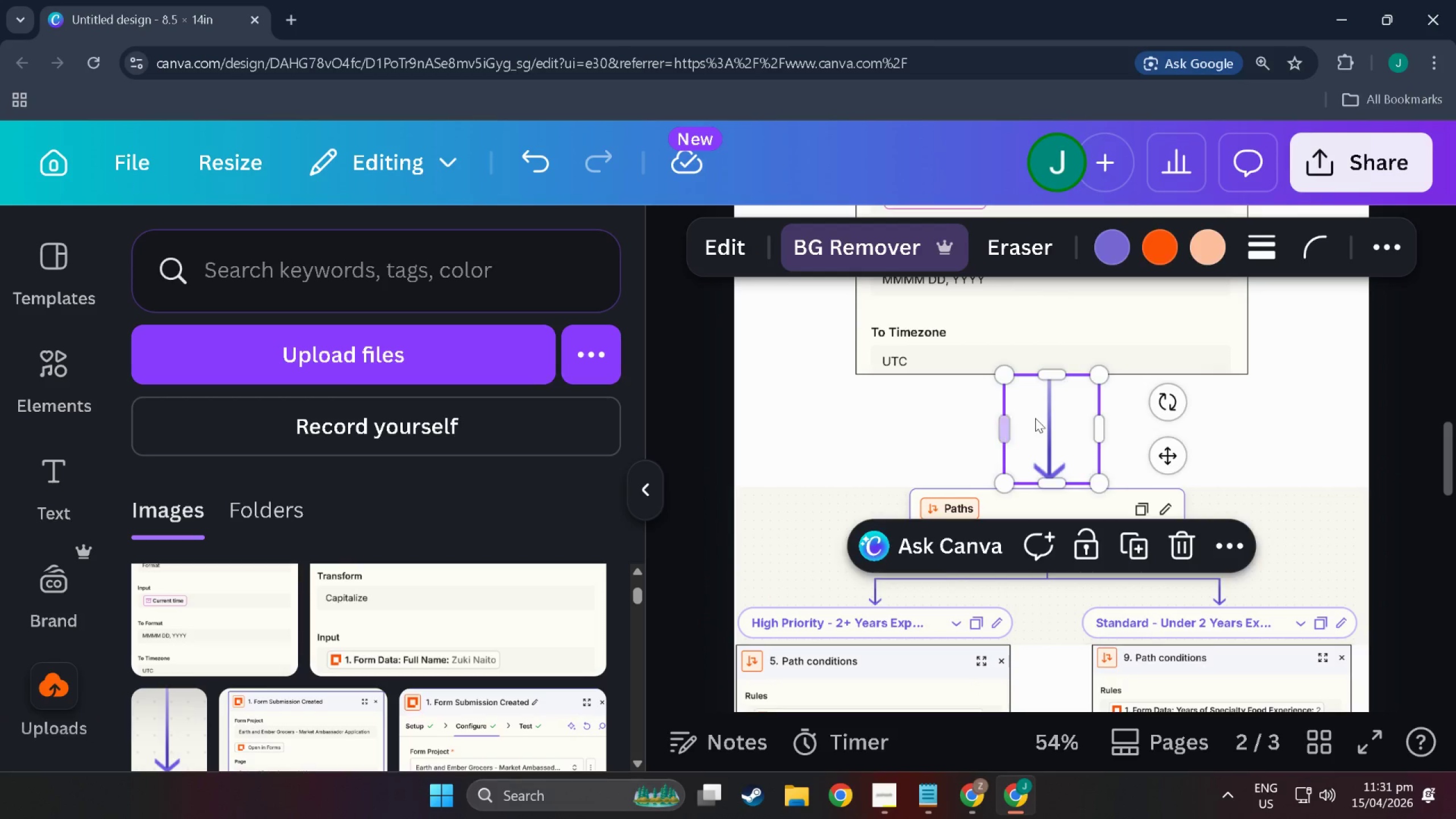 
key(Control+V)
 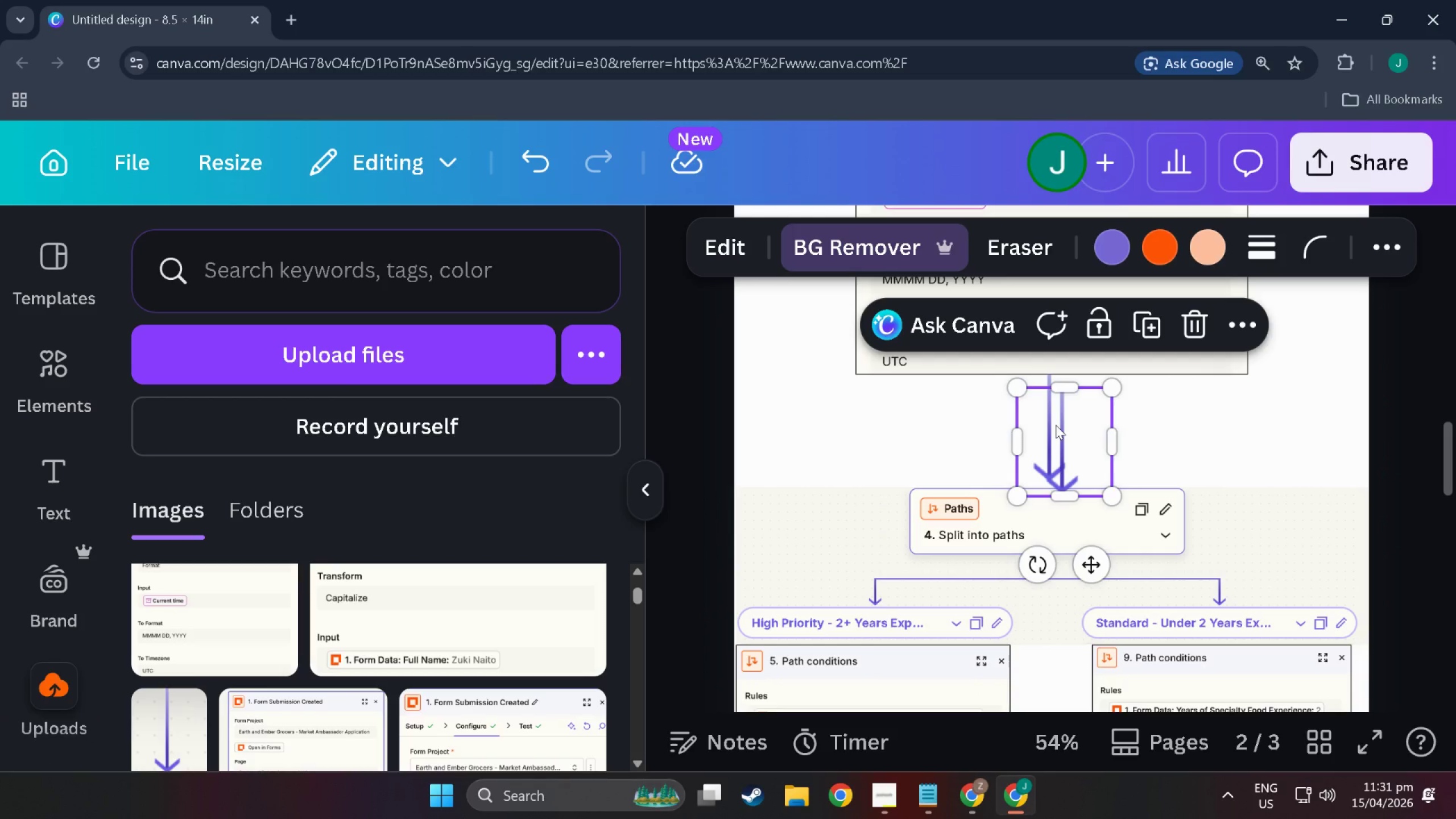 
left_click_drag(start_coordinate=[1056, 425], to_coordinate=[1210, 540])
 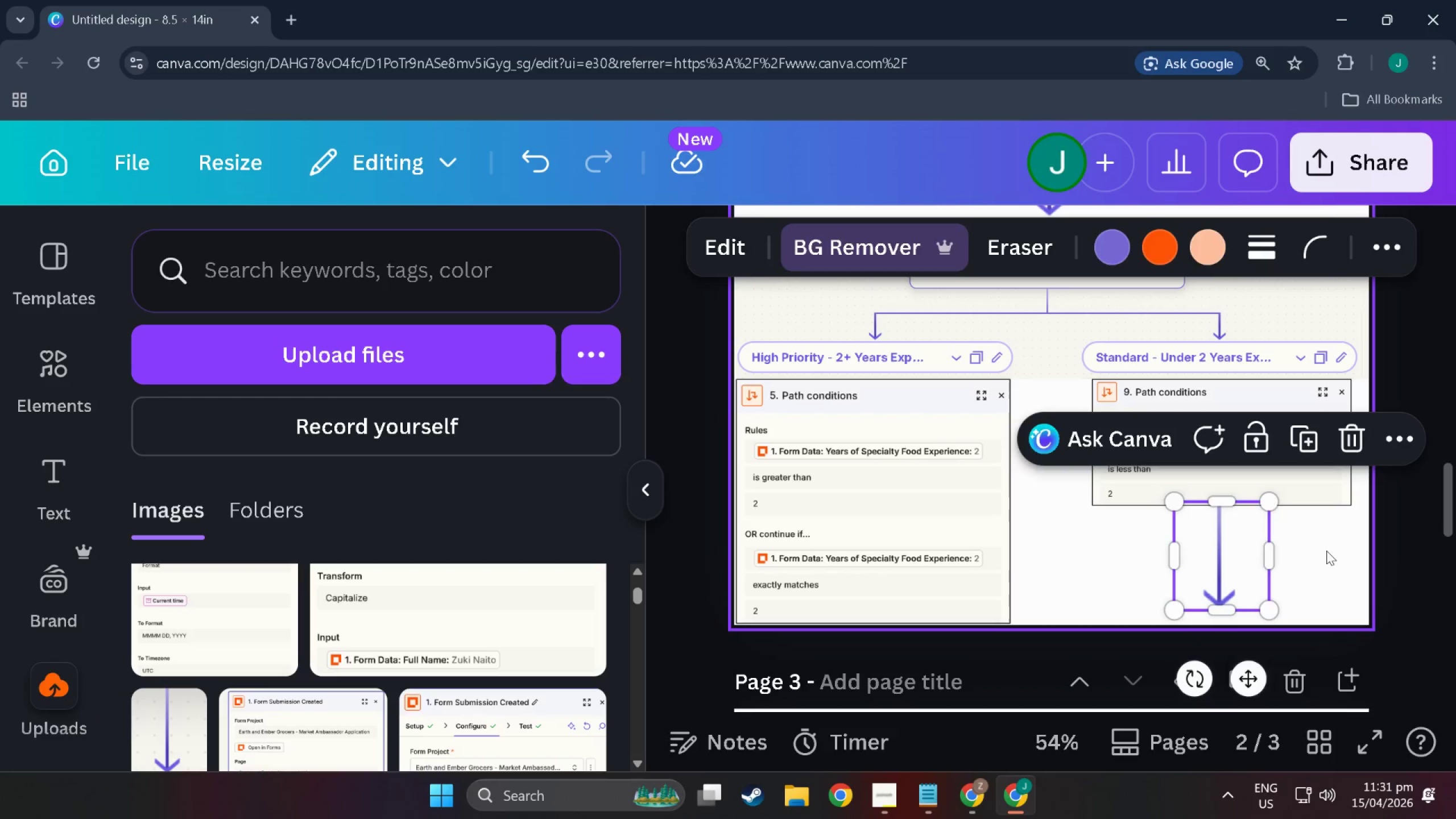 
scroll: coordinate [1231, 513], scroll_direction: down, amount: 8.0
 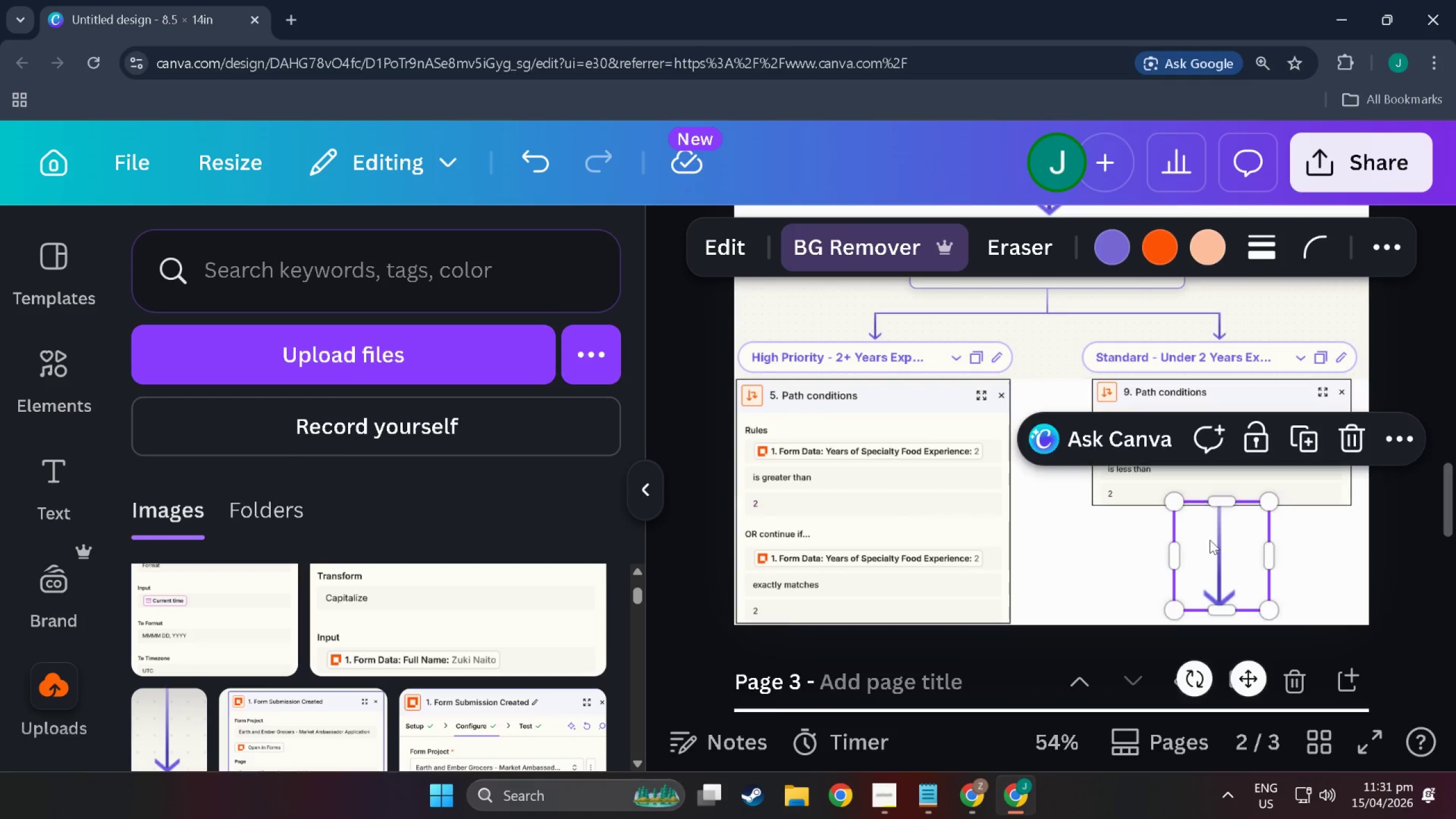 
left_click([1326, 551])
 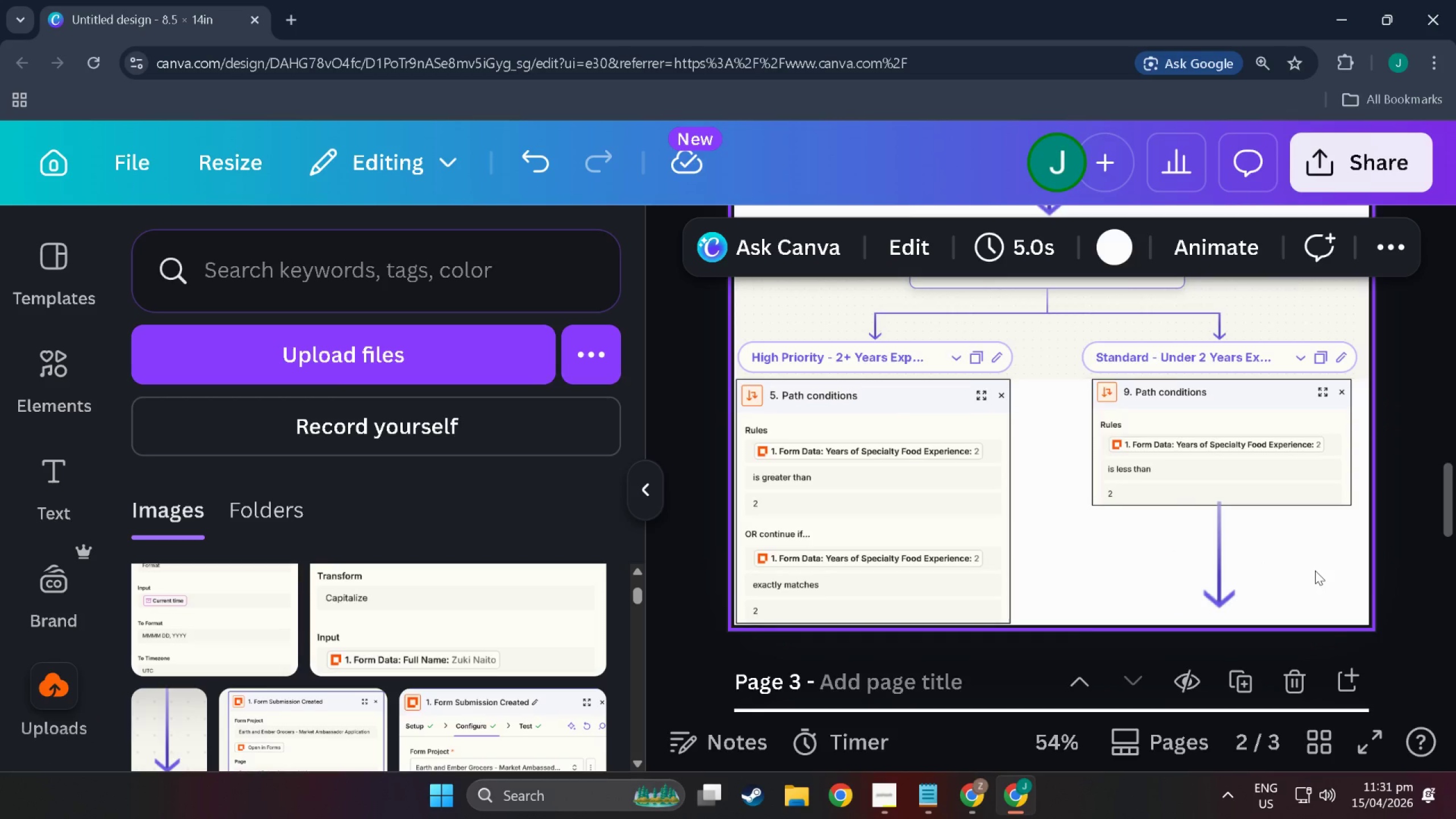 
scroll: coordinate [1300, 575], scroll_direction: down, amount: 2.0
 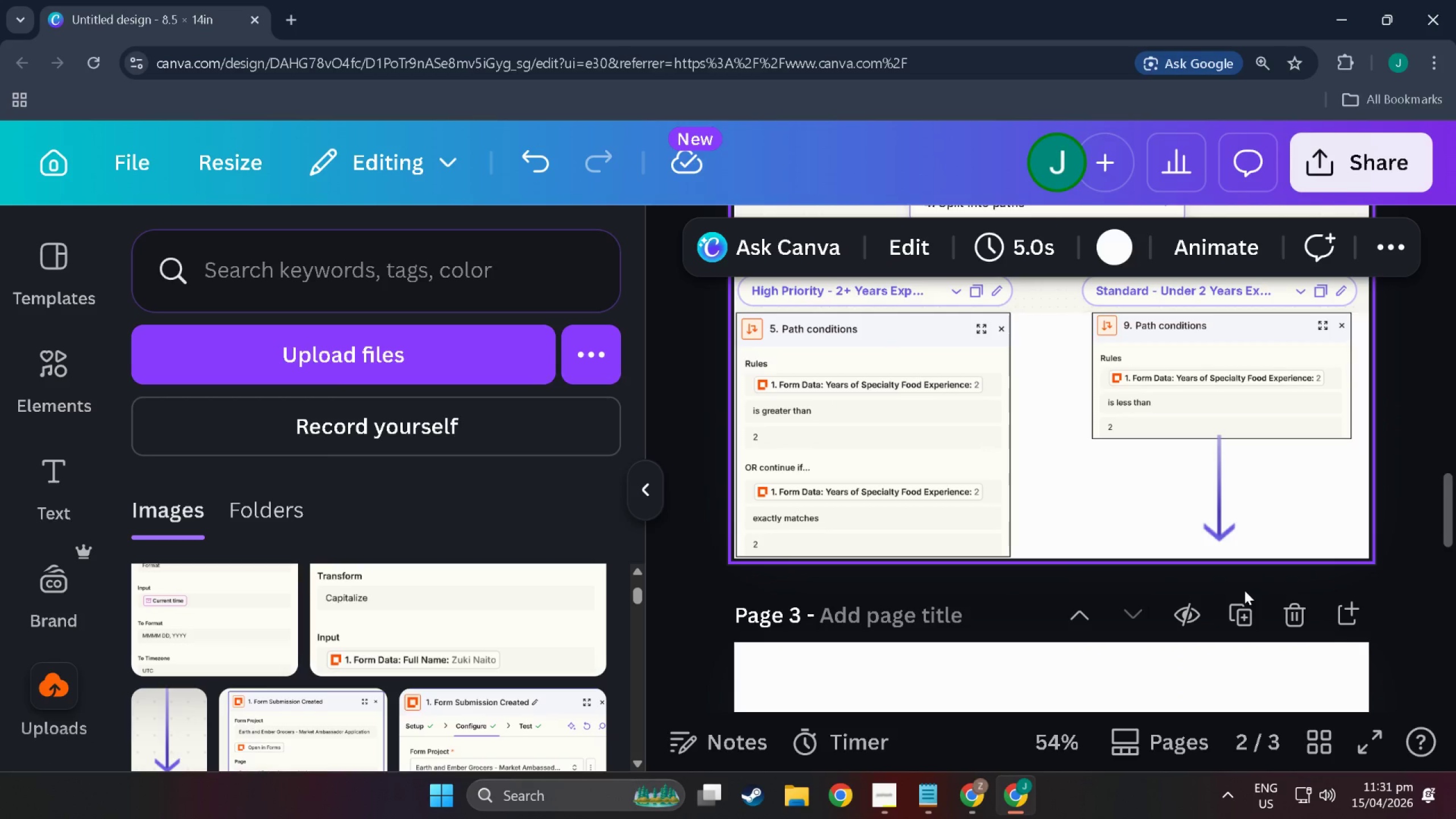 
wait(5.91)
 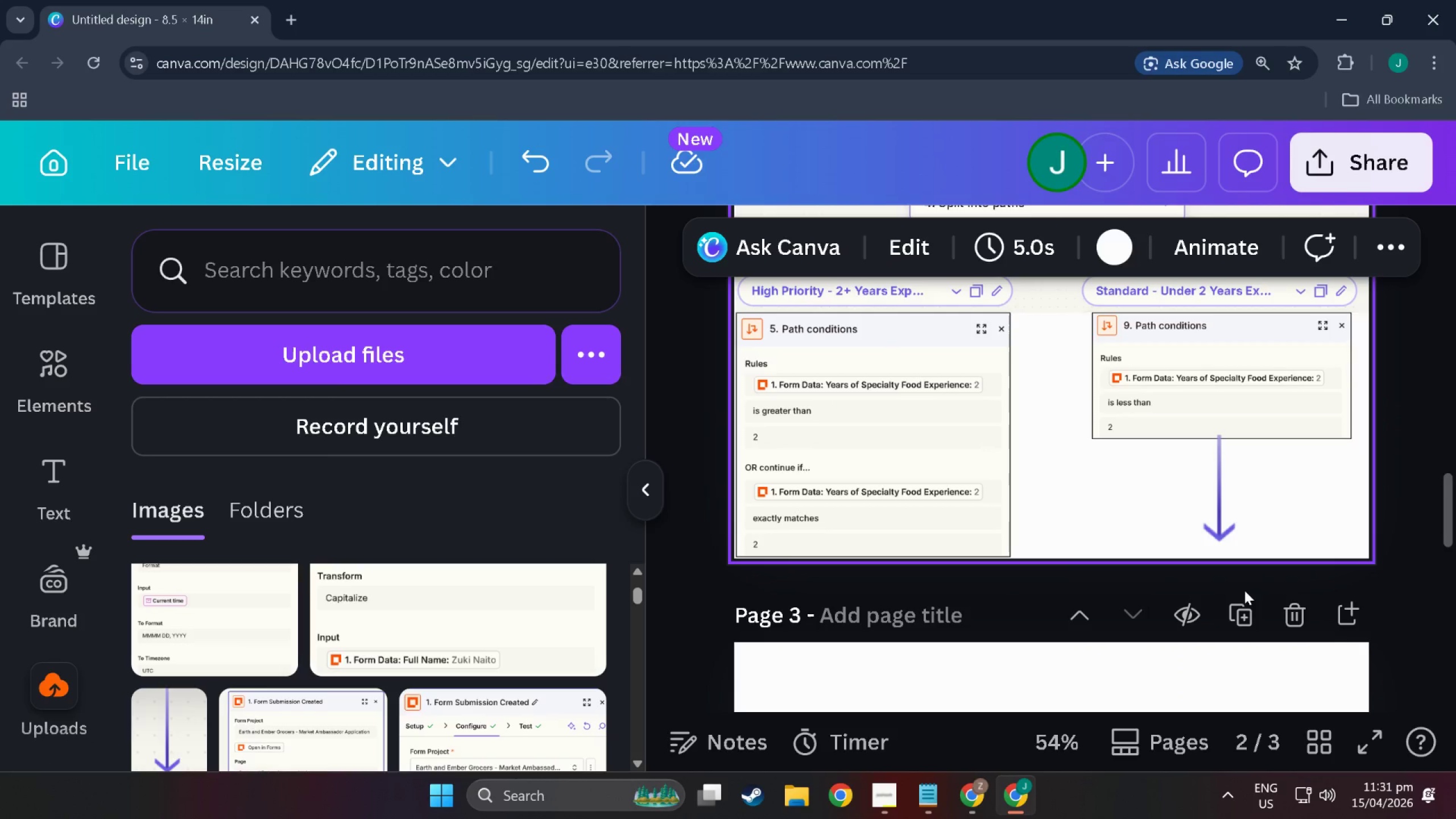 
key(Alt+Tab)
 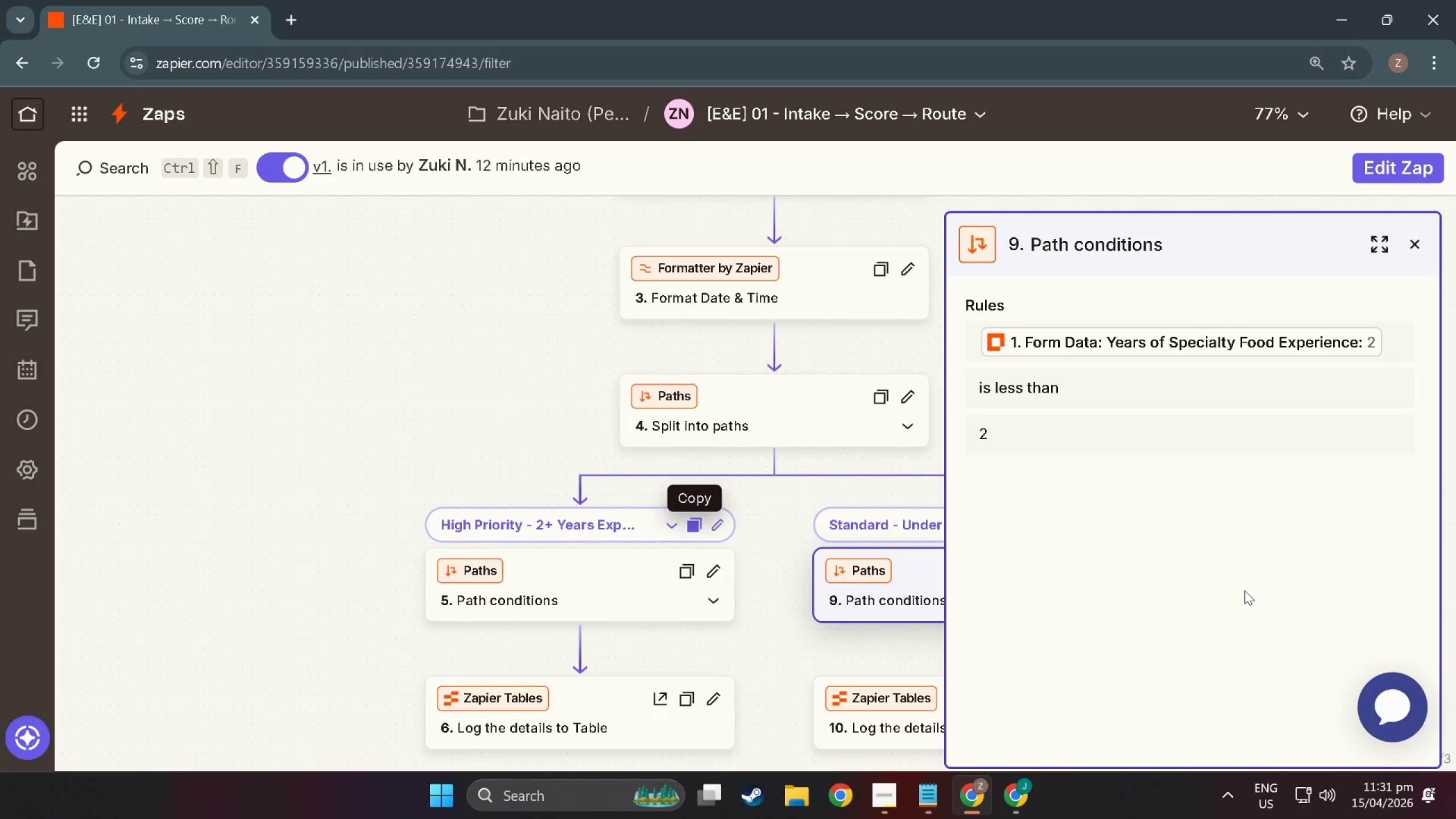 
scroll: coordinate [784, 500], scroll_direction: down, amount: 17.0
 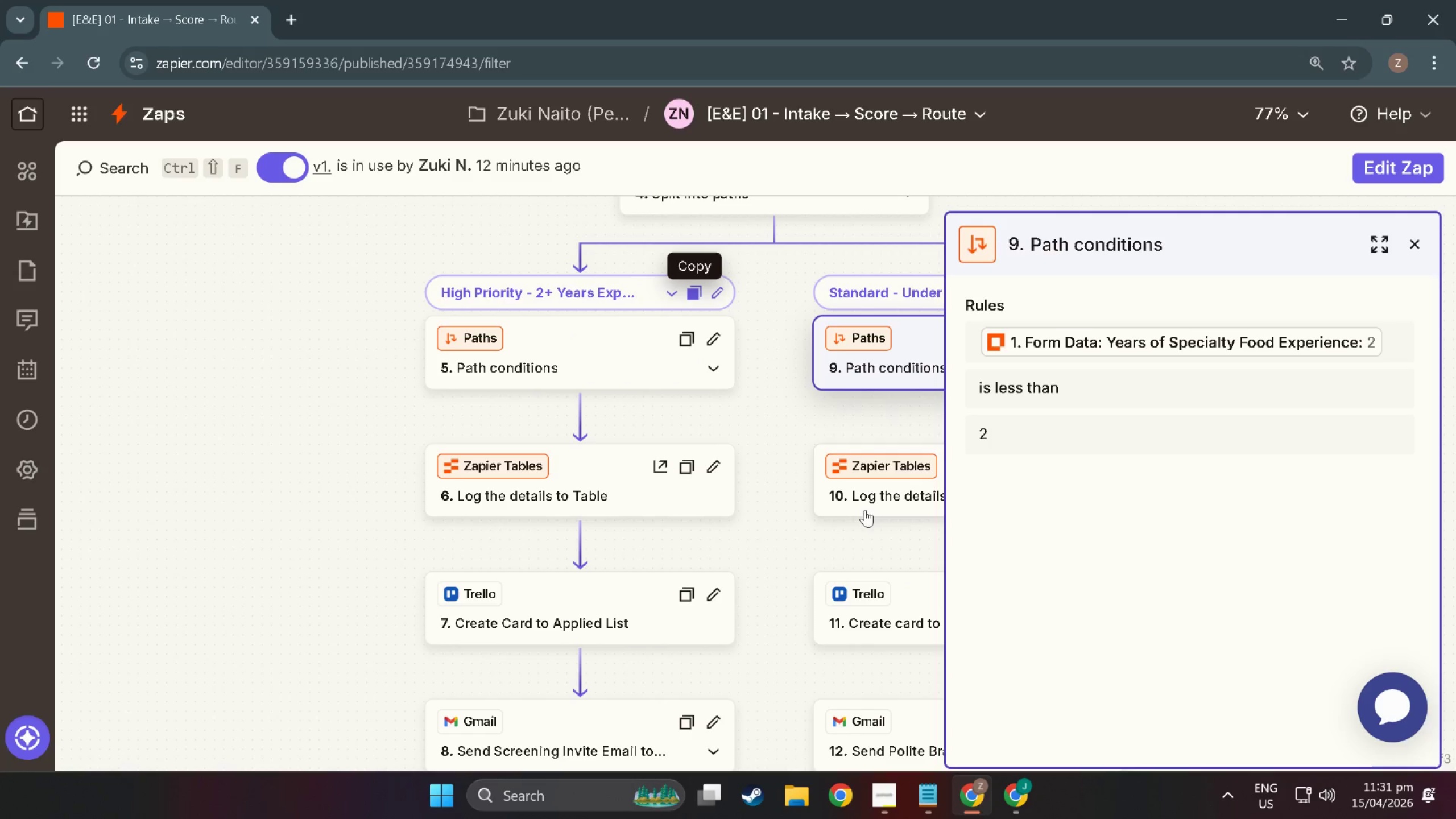 
left_click([890, 503])
 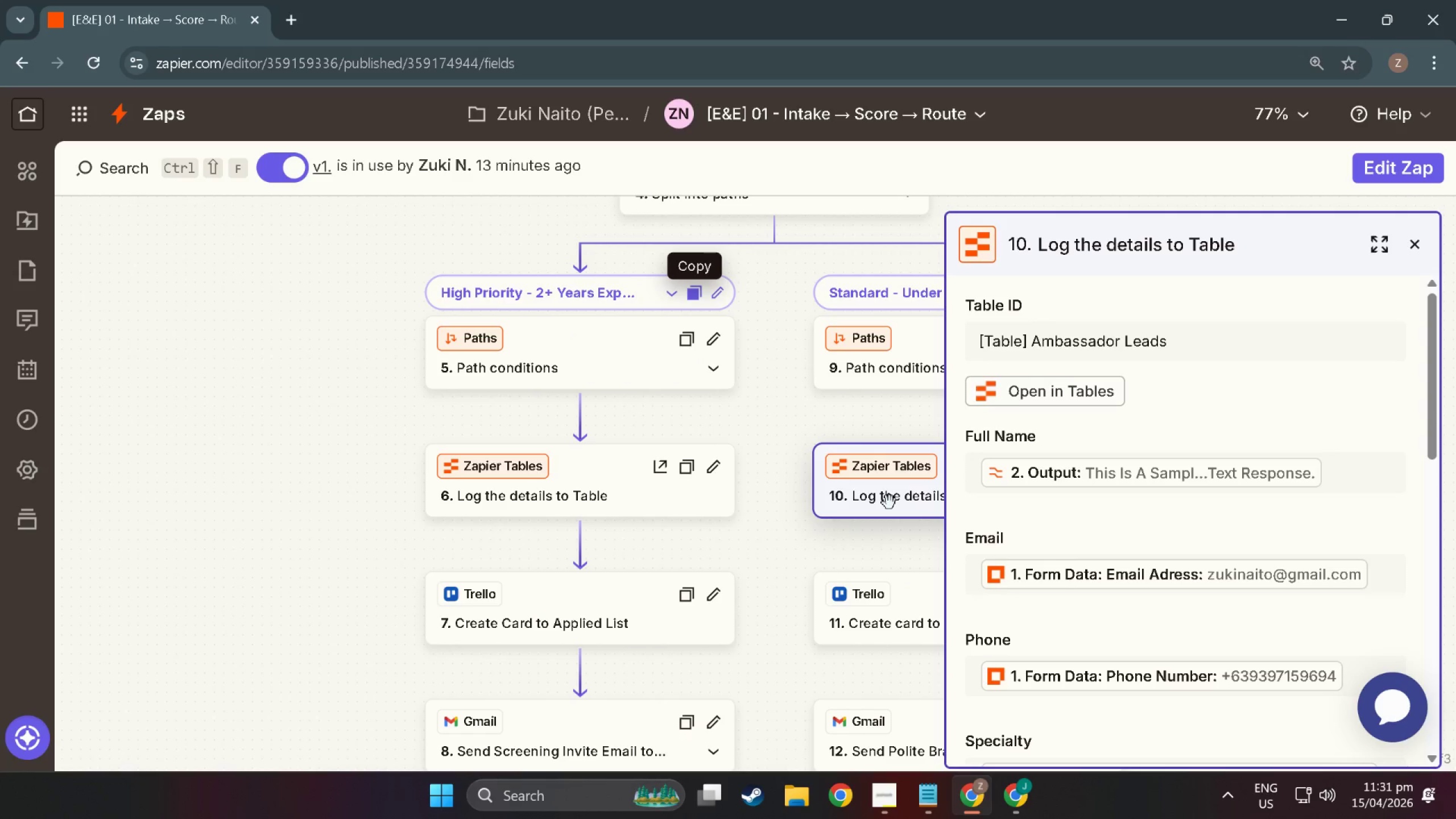 
scroll: coordinate [995, 515], scroll_direction: down, amount: 32.0
 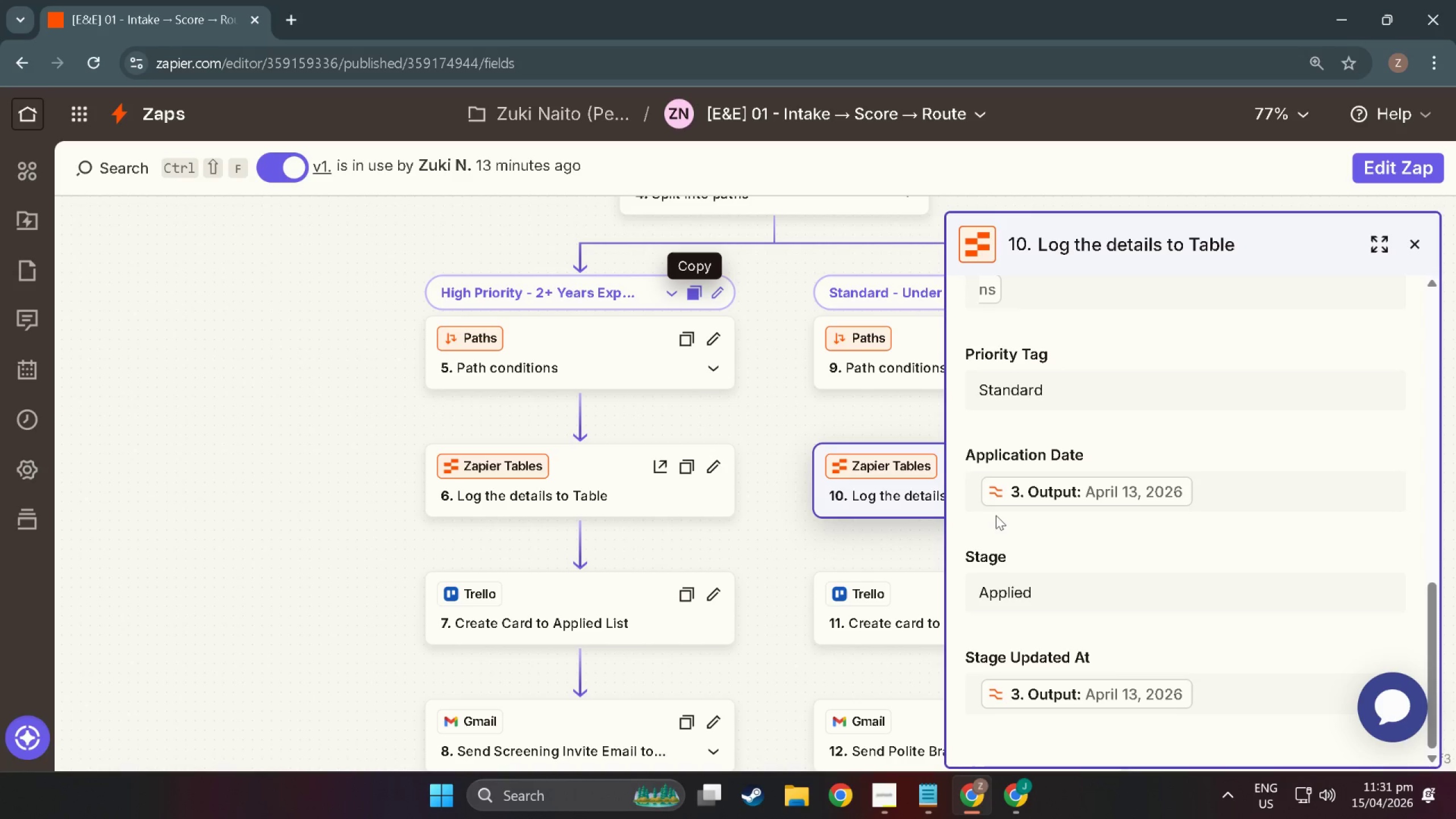 
scroll: coordinate [996, 511], scroll_direction: up, amount: 5.0
 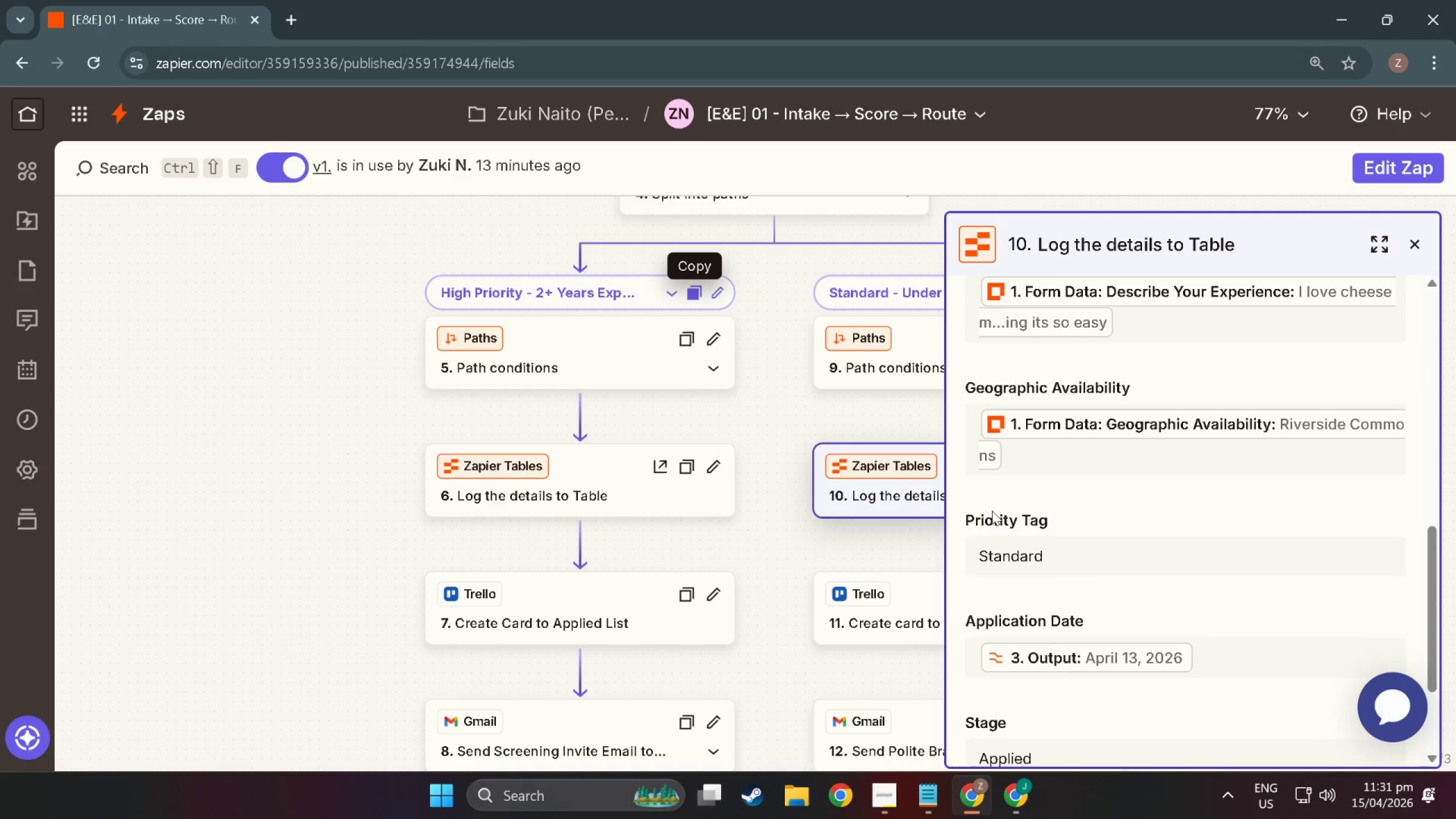 
scroll: coordinate [992, 511], scroll_direction: down, amount: 2.0
 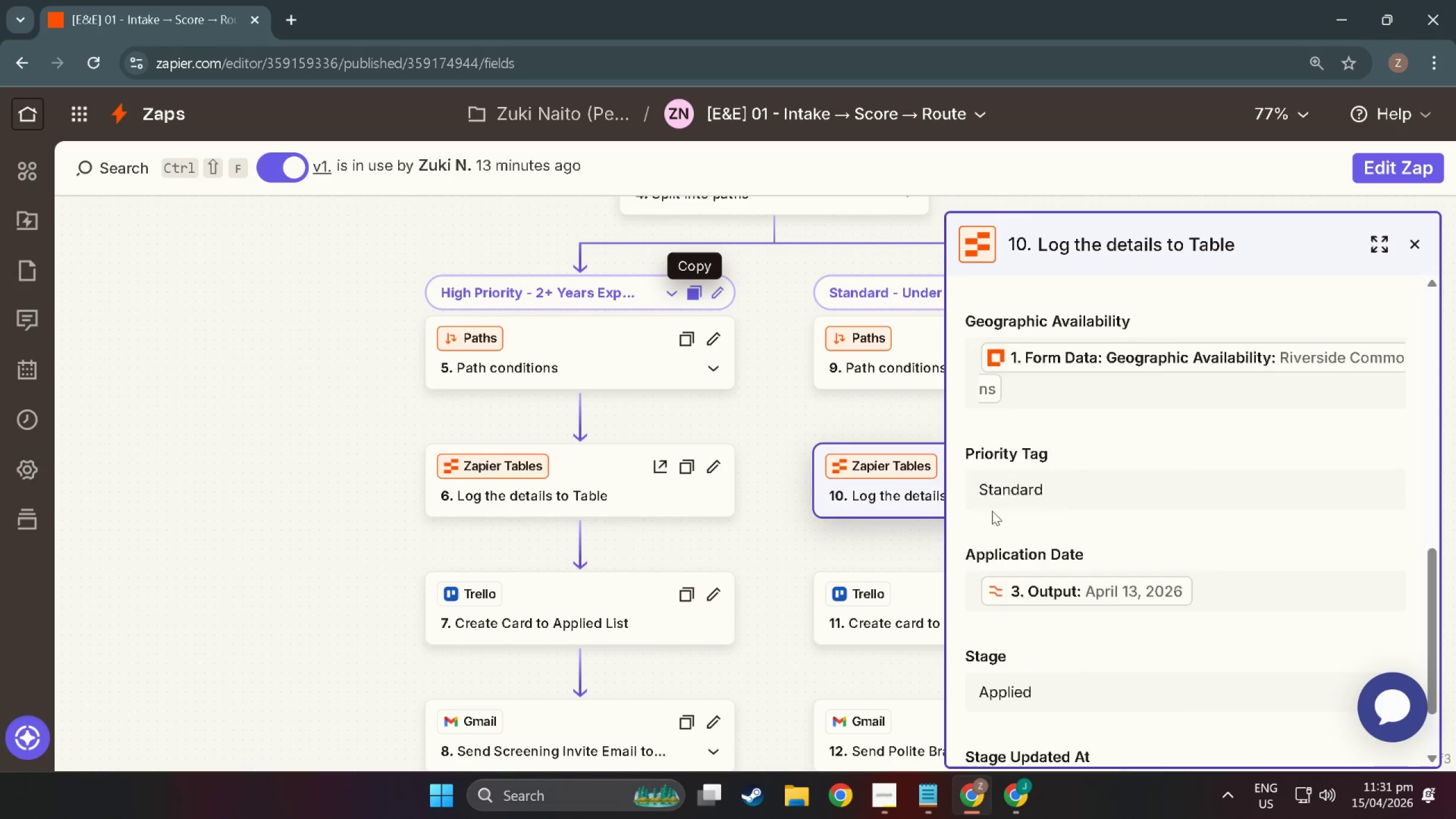 
scroll: coordinate [992, 511], scroll_direction: none, amount: 0.0
 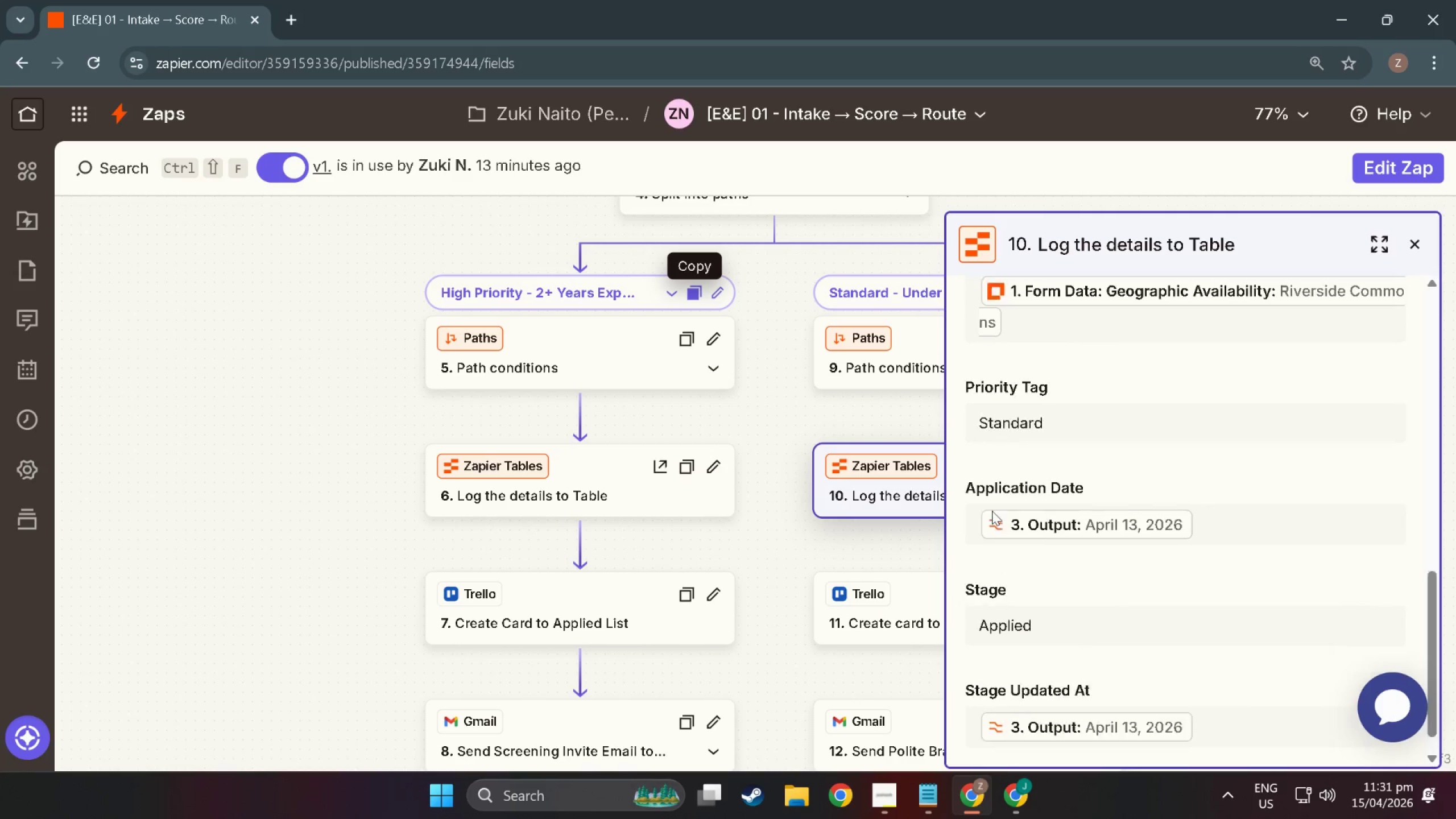 
scroll: coordinate [992, 511], scroll_direction: up, amount: 3.0
 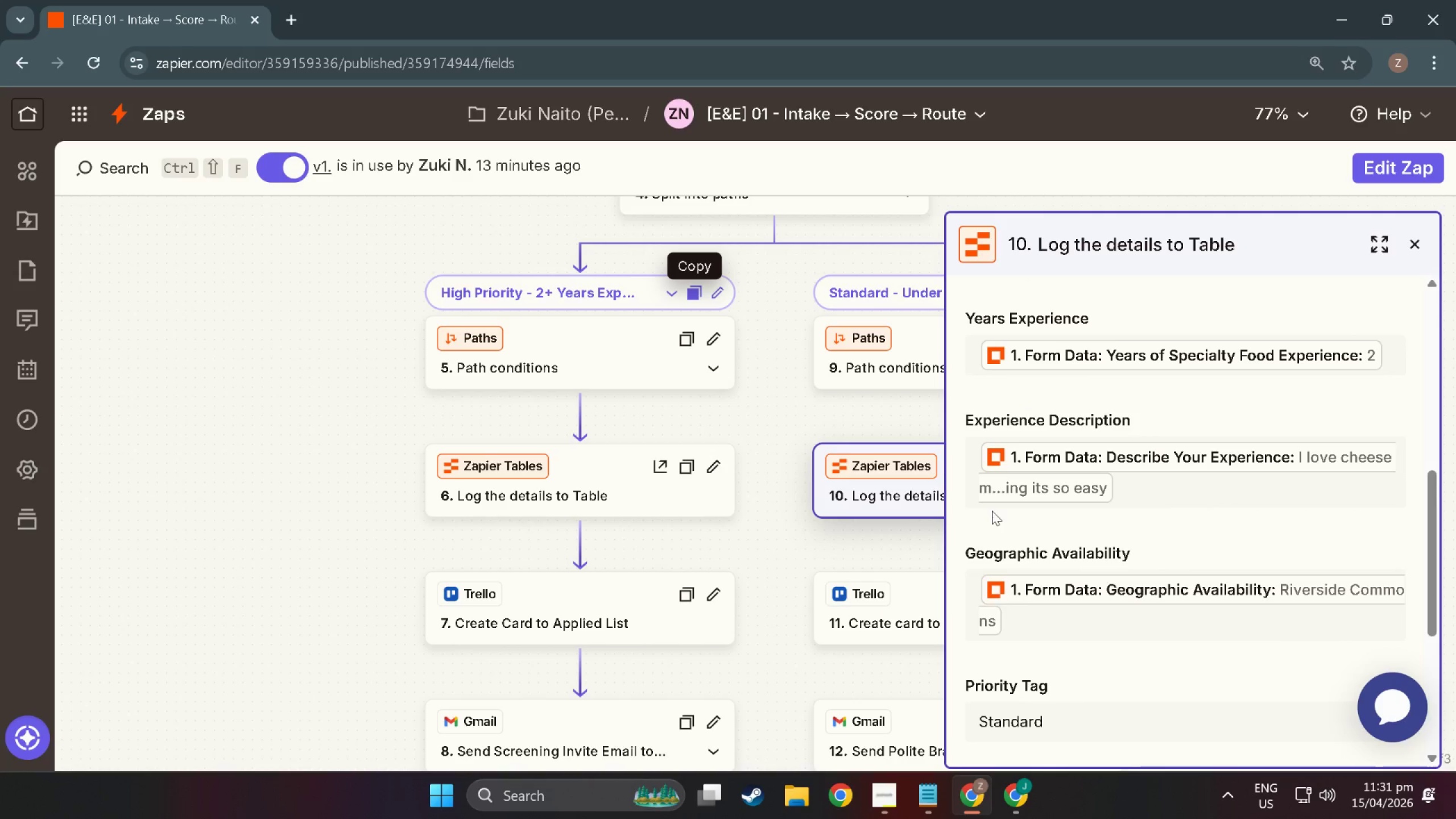 
scroll: coordinate [992, 511], scroll_direction: down, amount: 10.0
 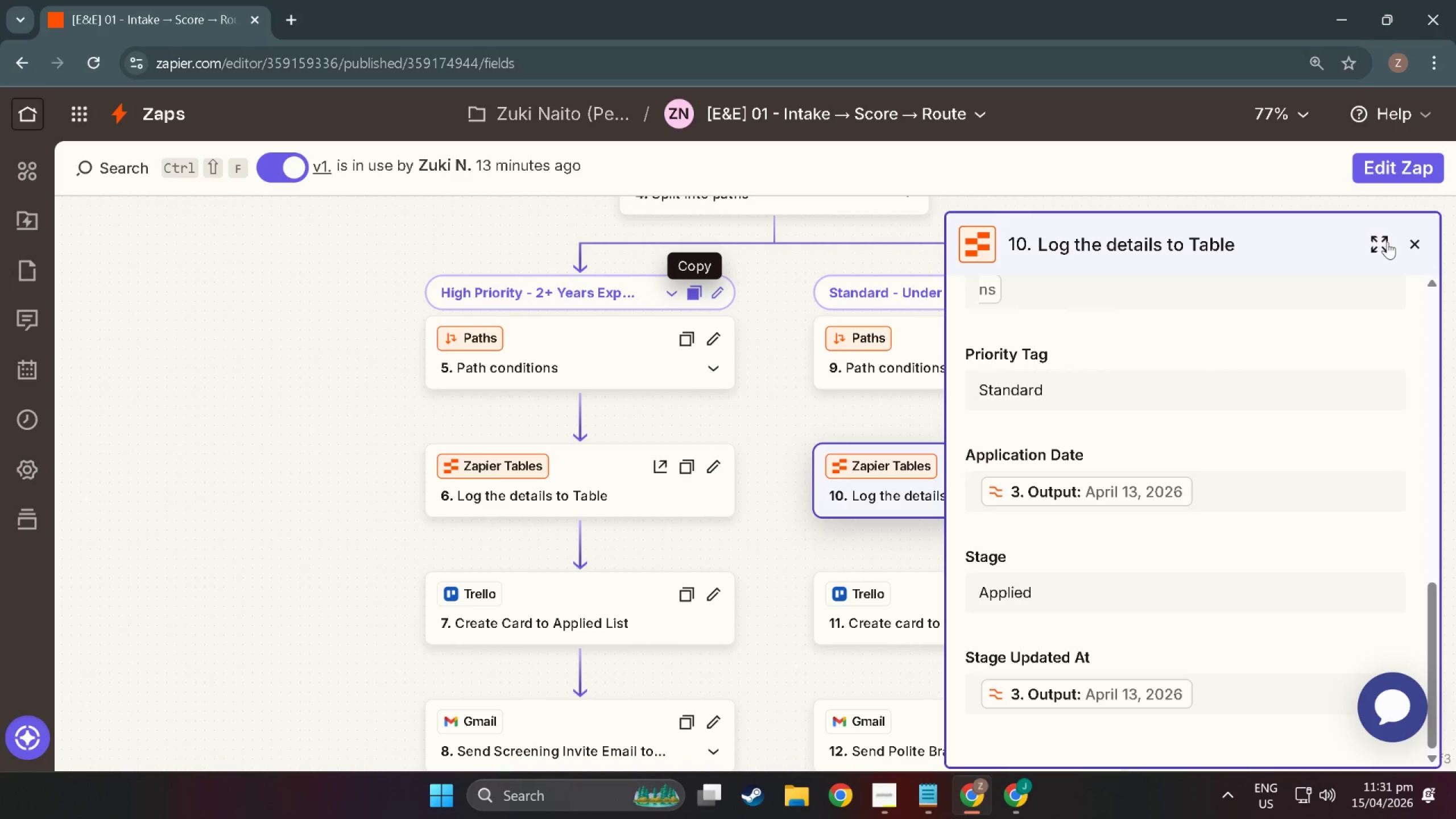 
wait(6.3)
 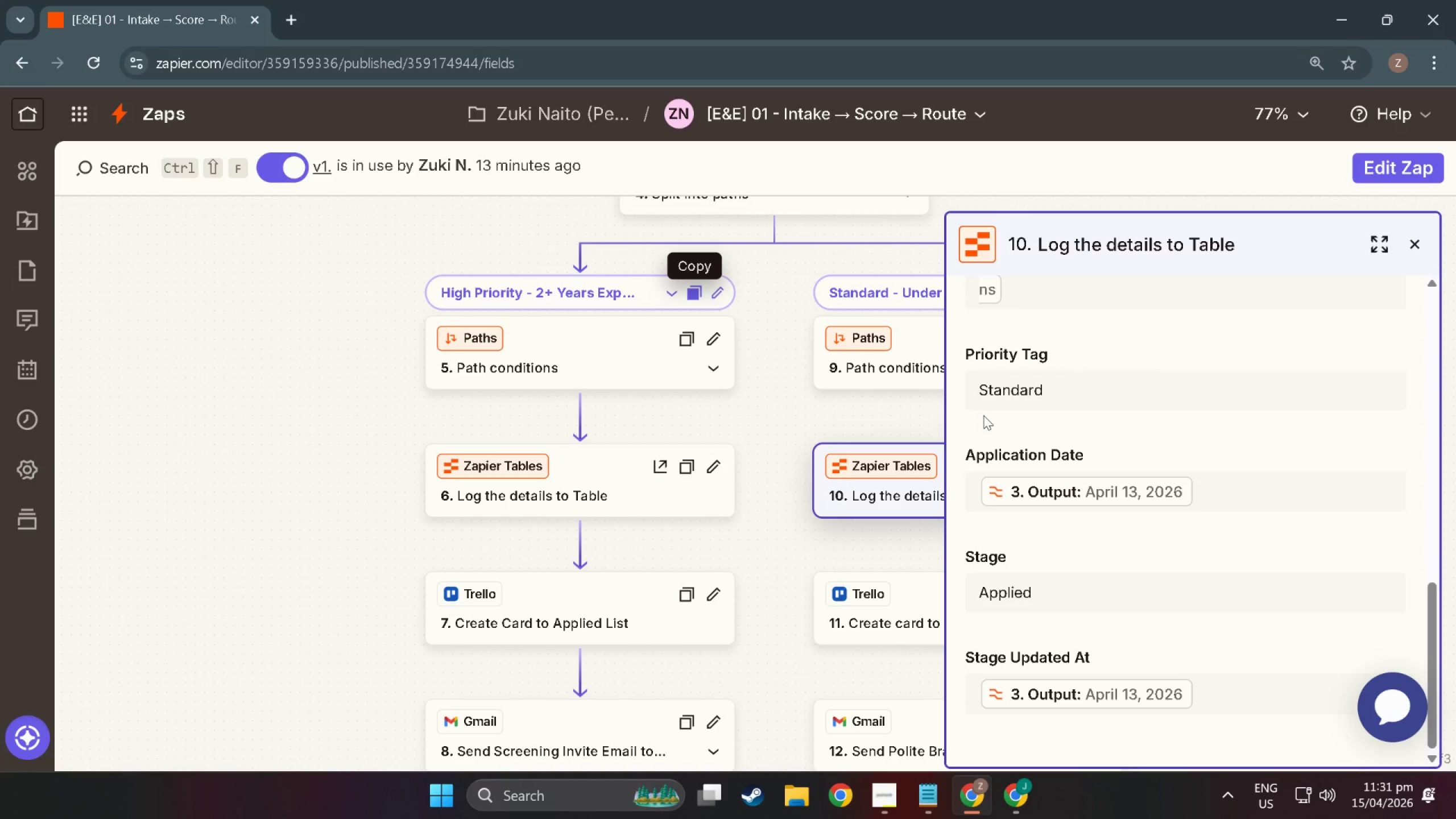 
left_click([1384, 241])
 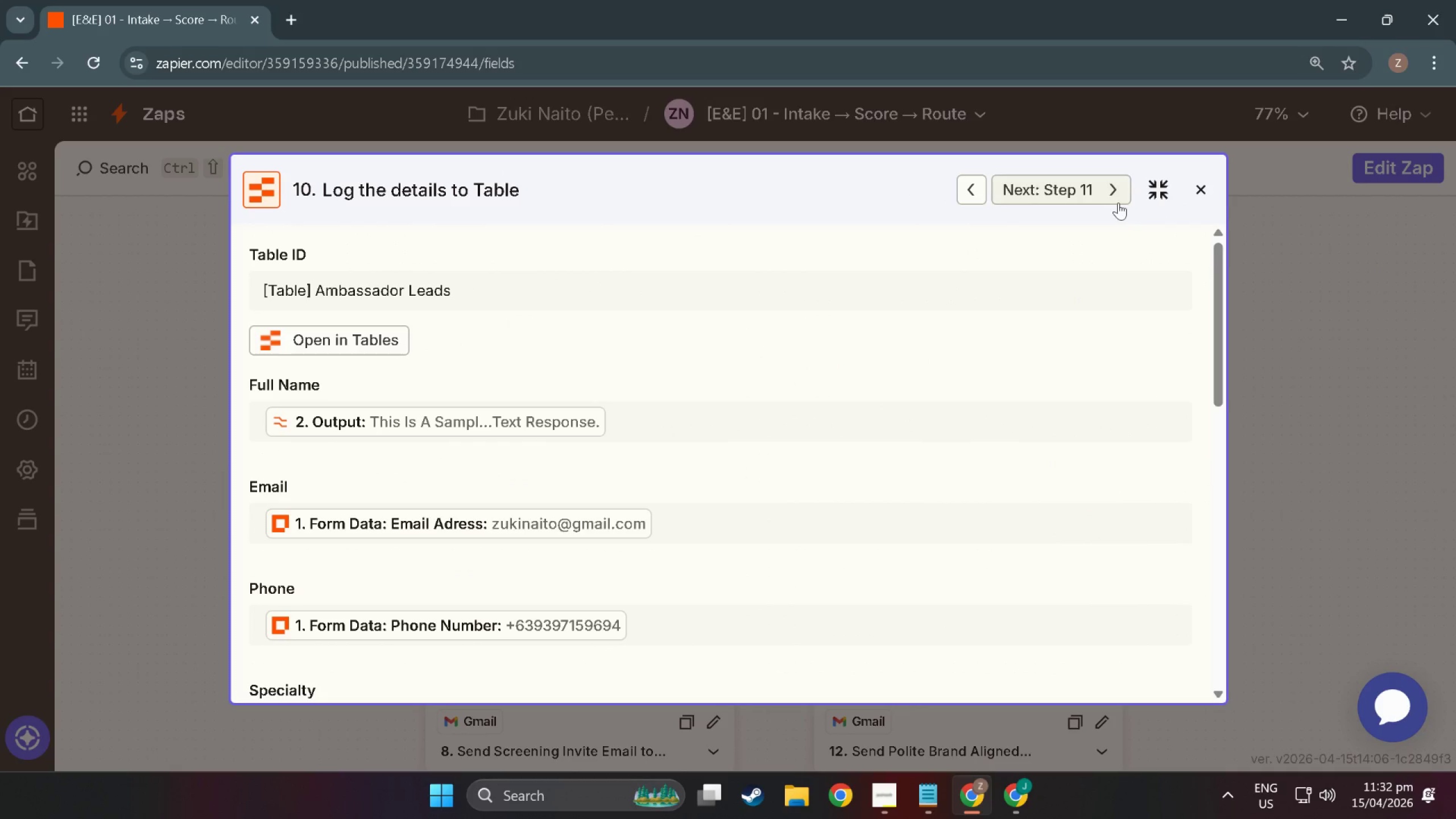 
left_click([1170, 187])
 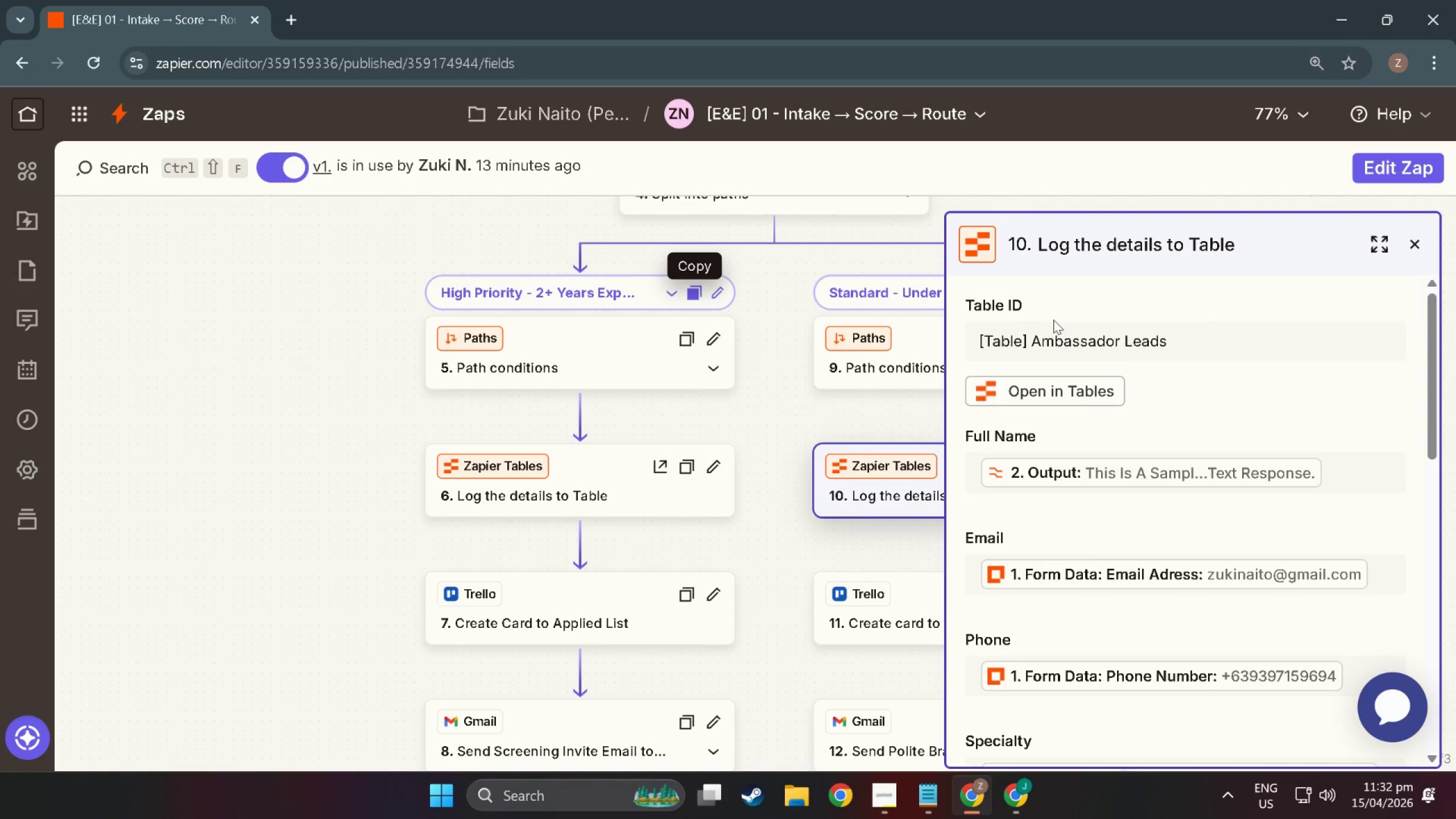 
scroll: coordinate [1050, 353], scroll_direction: down, amount: 41.0
 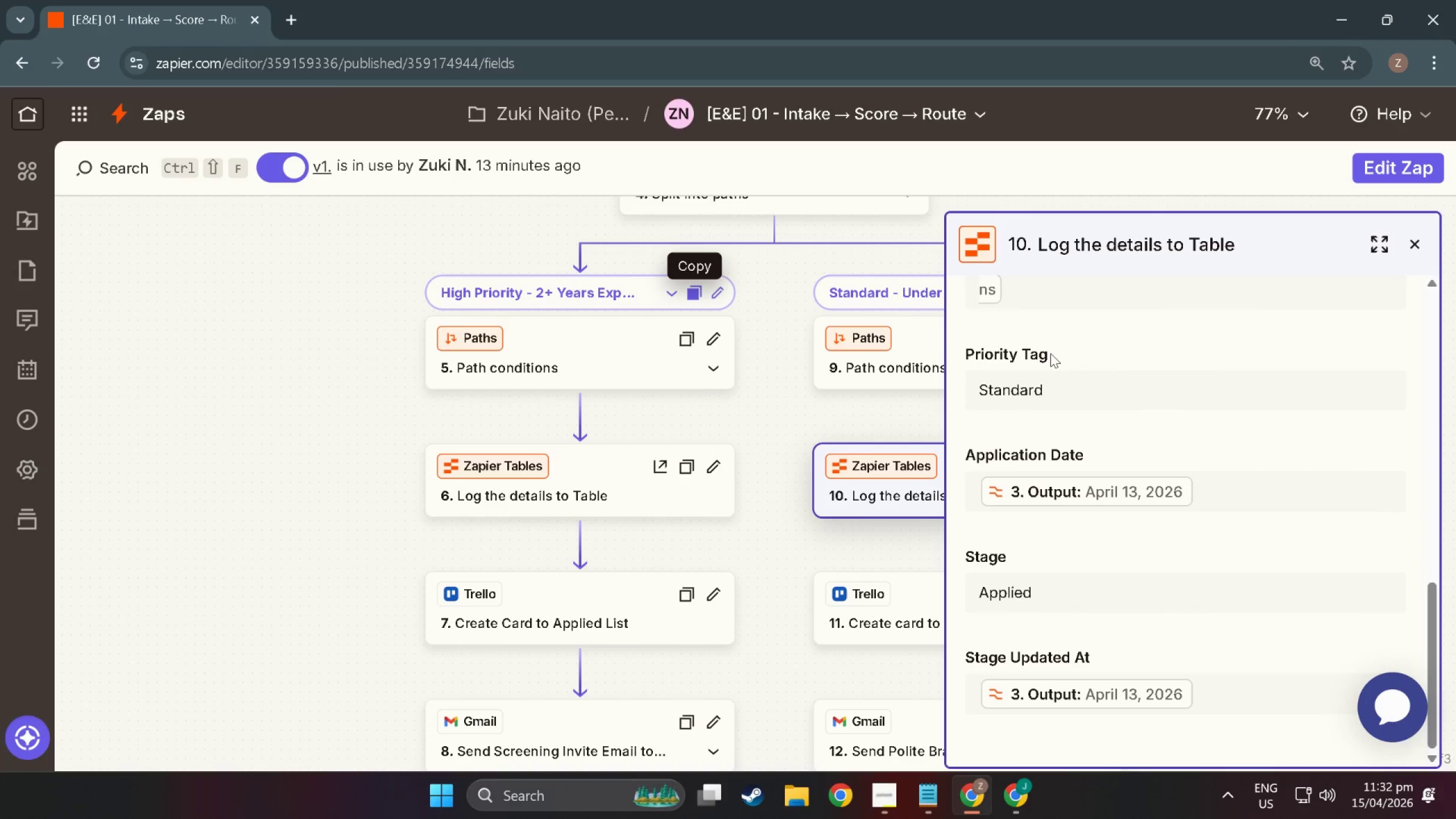 
wait(16.99)
 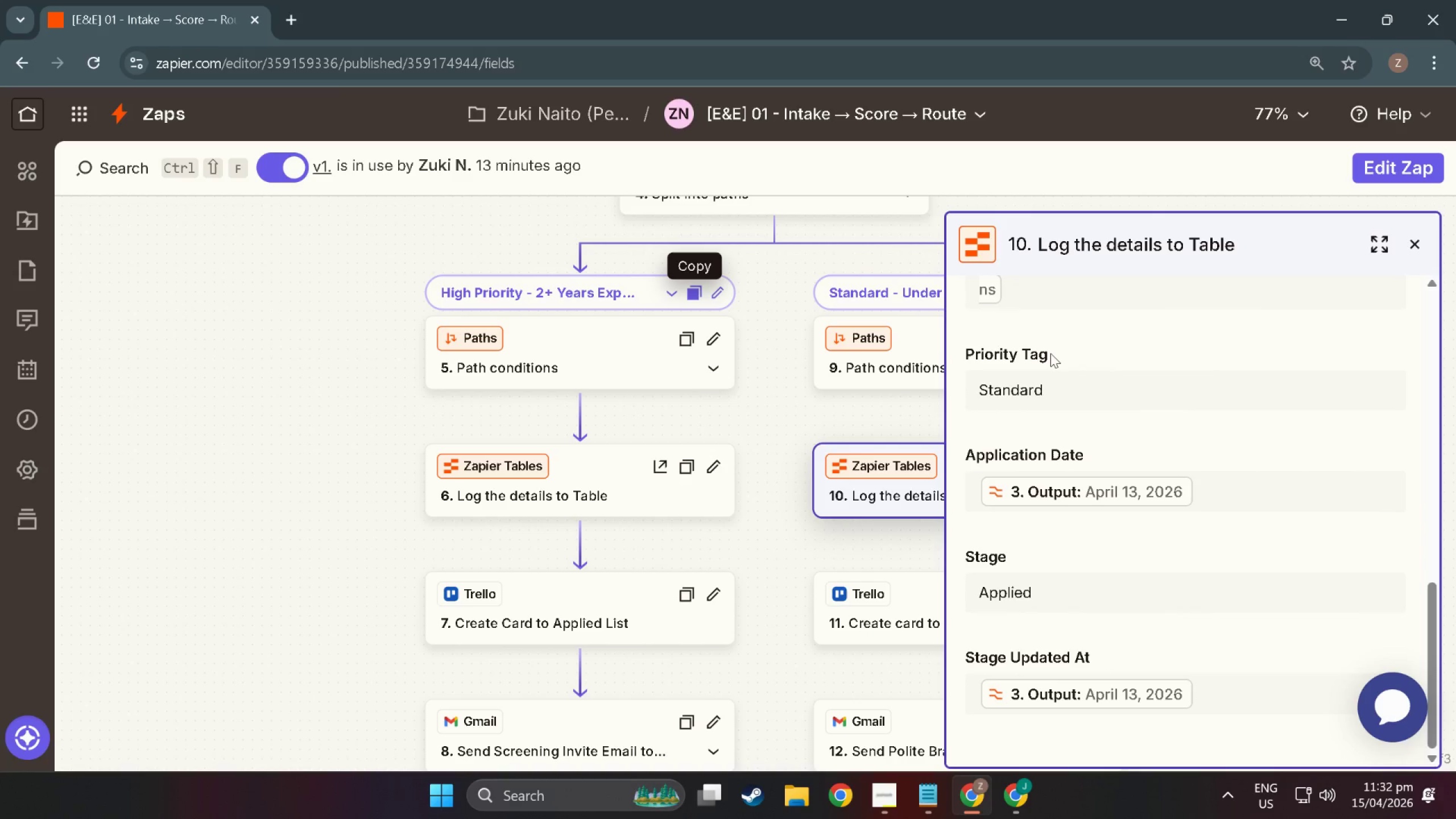 
scroll: coordinate [1161, 540], scroll_direction: down, amount: 4.0
 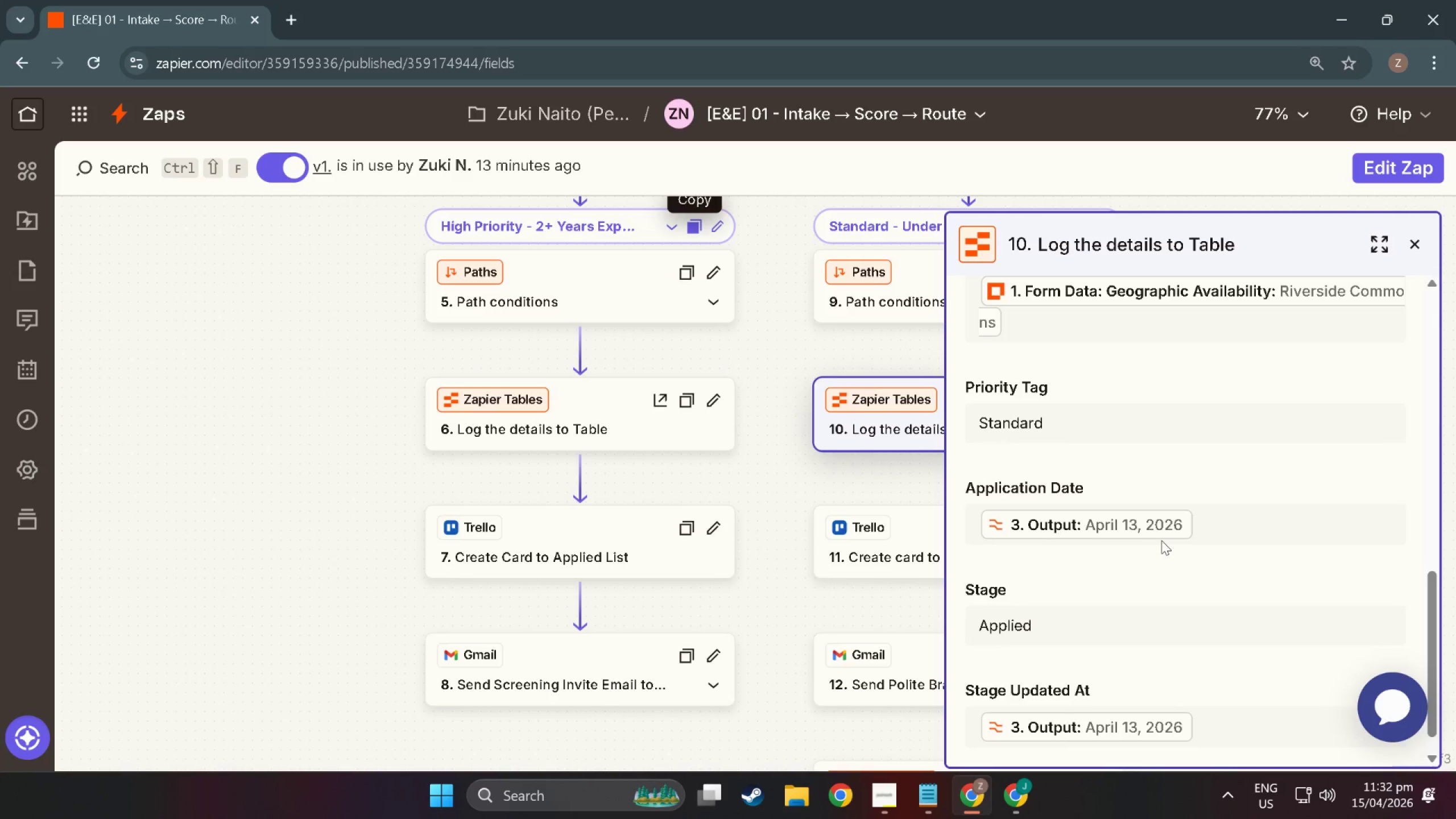 
scroll: coordinate [1164, 532], scroll_direction: up, amount: 22.0
 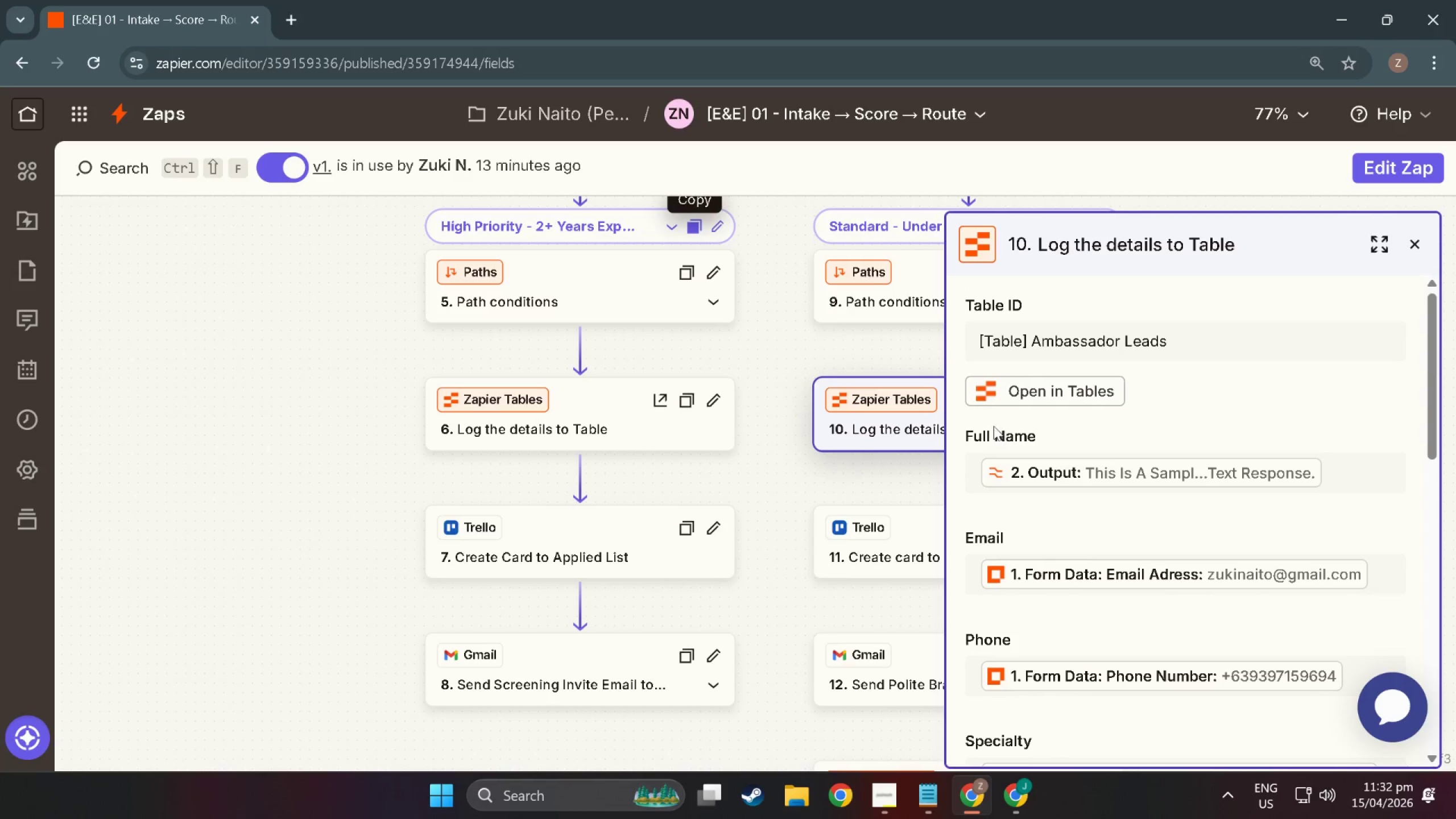 
key(Alt+AltLeft)
 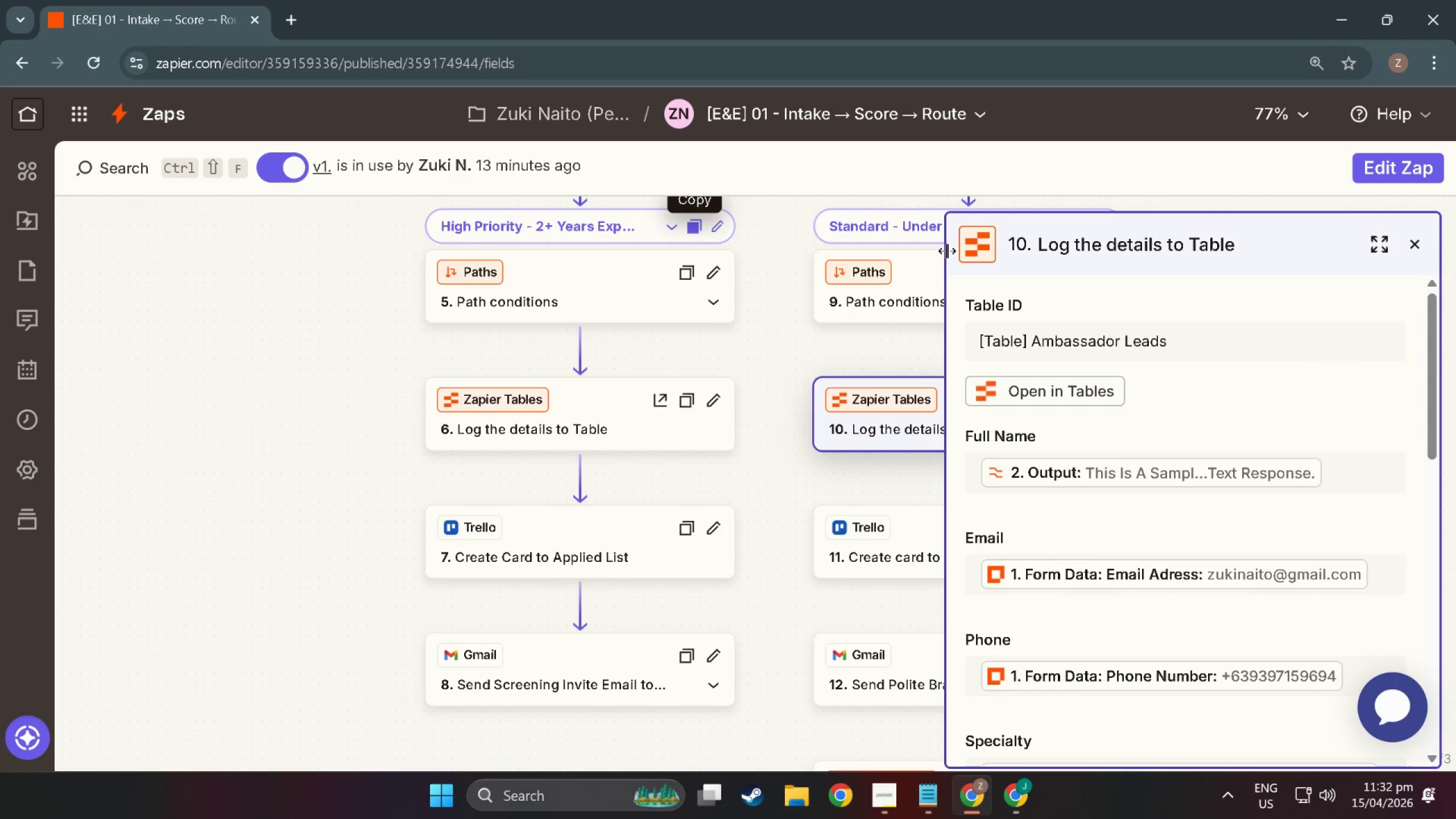 
key(Alt+Shift+ShiftLeft)
 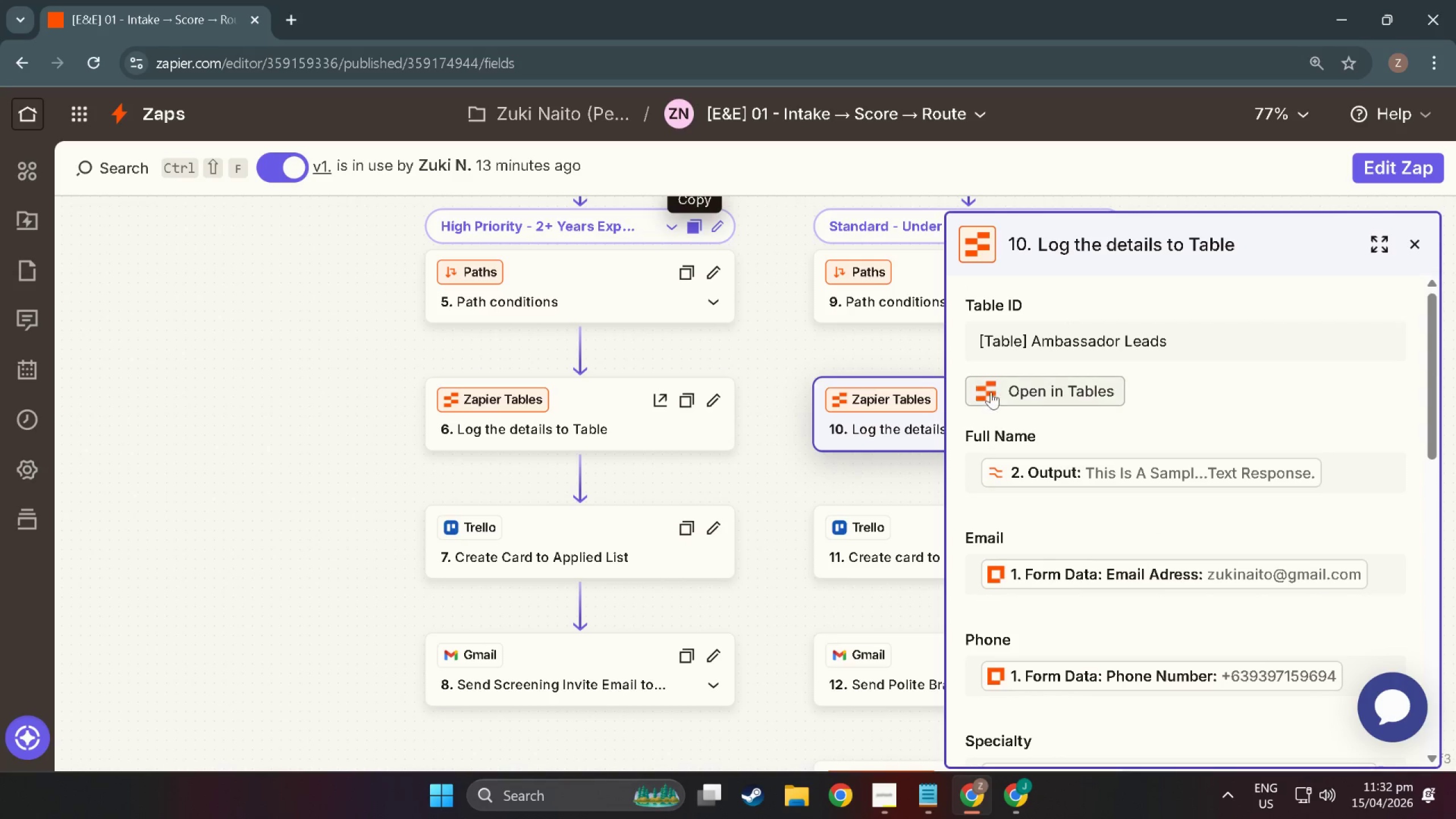 
key(Alt+Shift+S)
 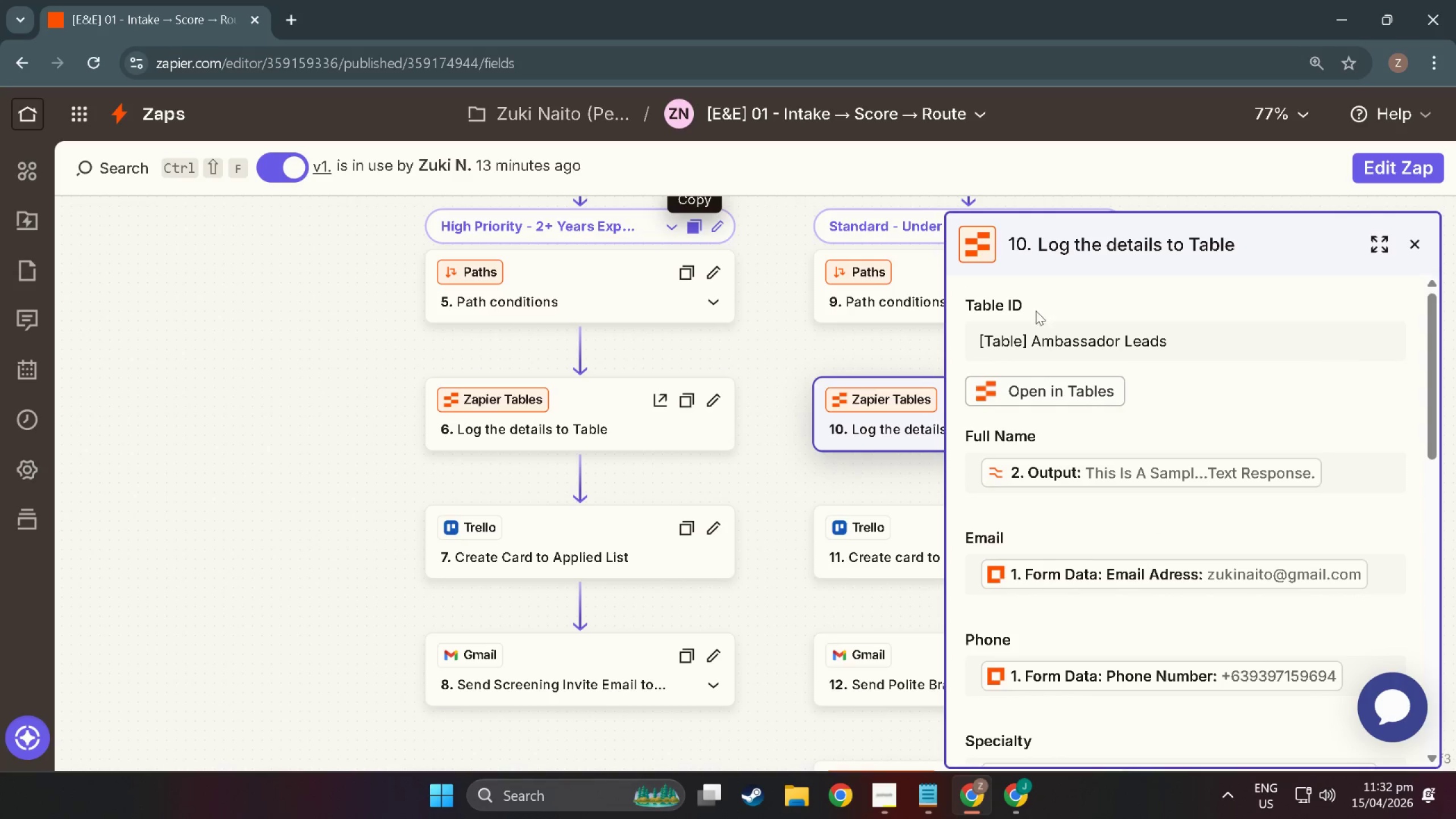 
key(Alt+Shift+AltLeft)
 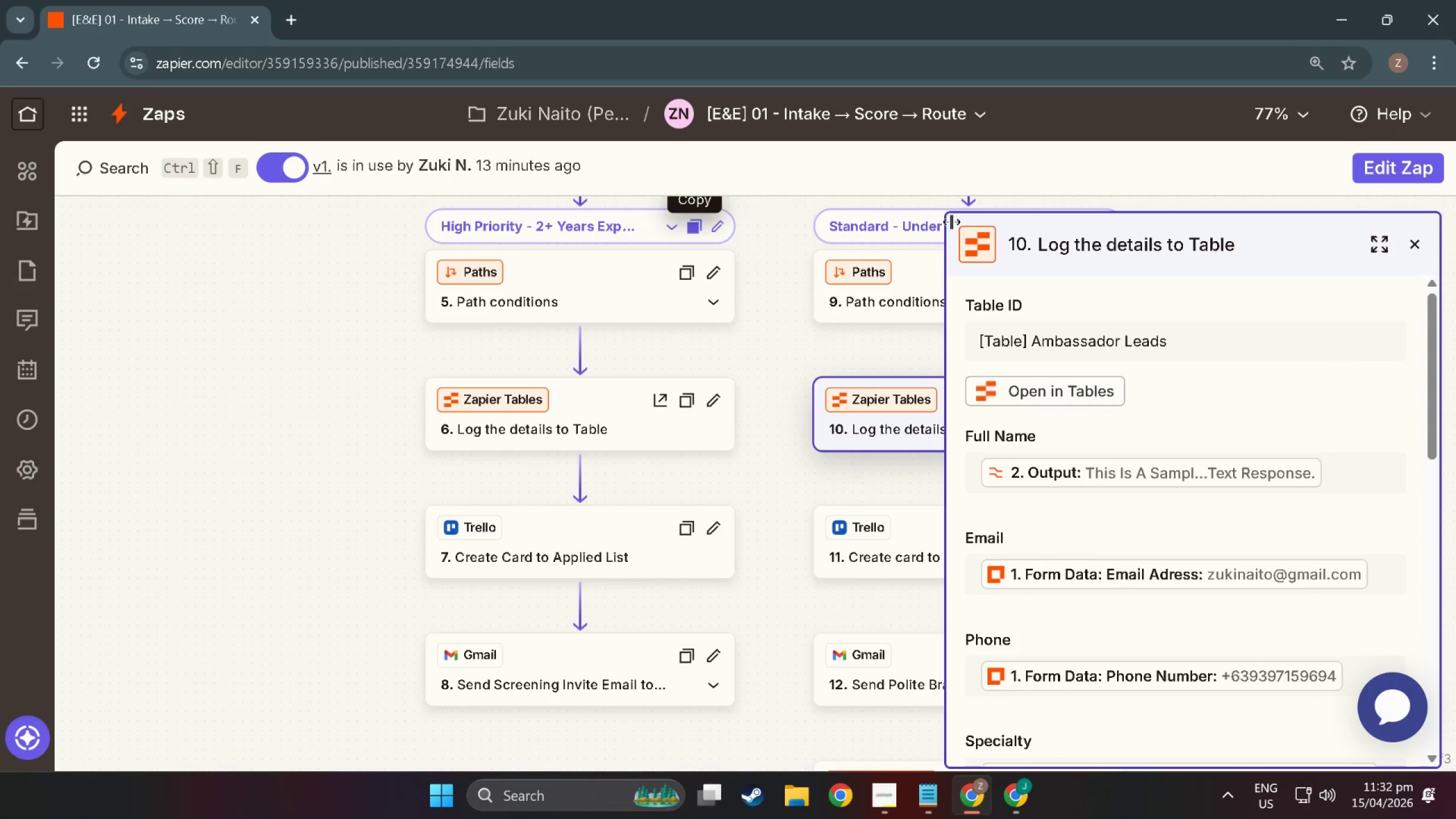 
key(Shift+ShiftLeft)
 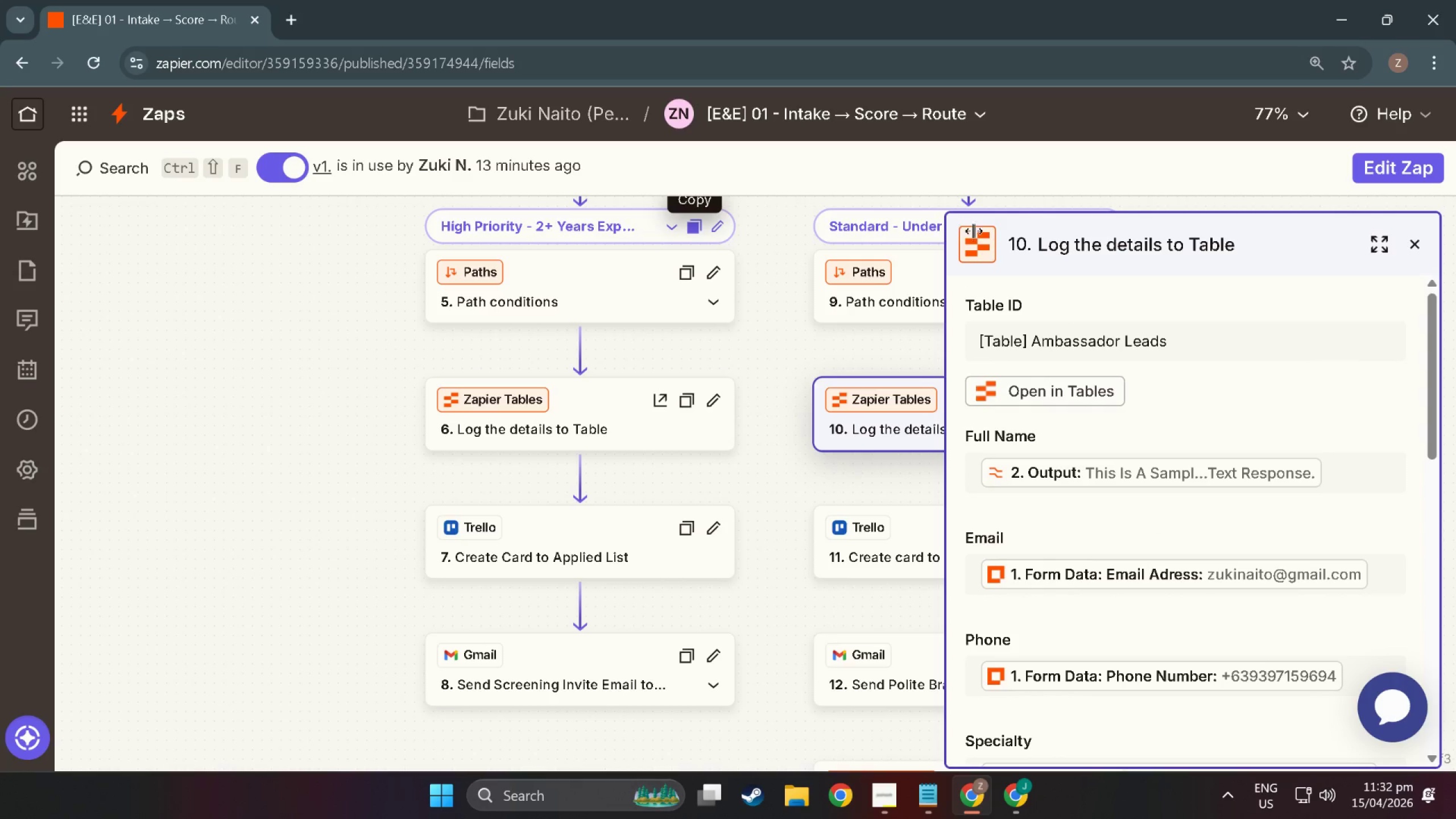 
key(Alt+Shift+S)
 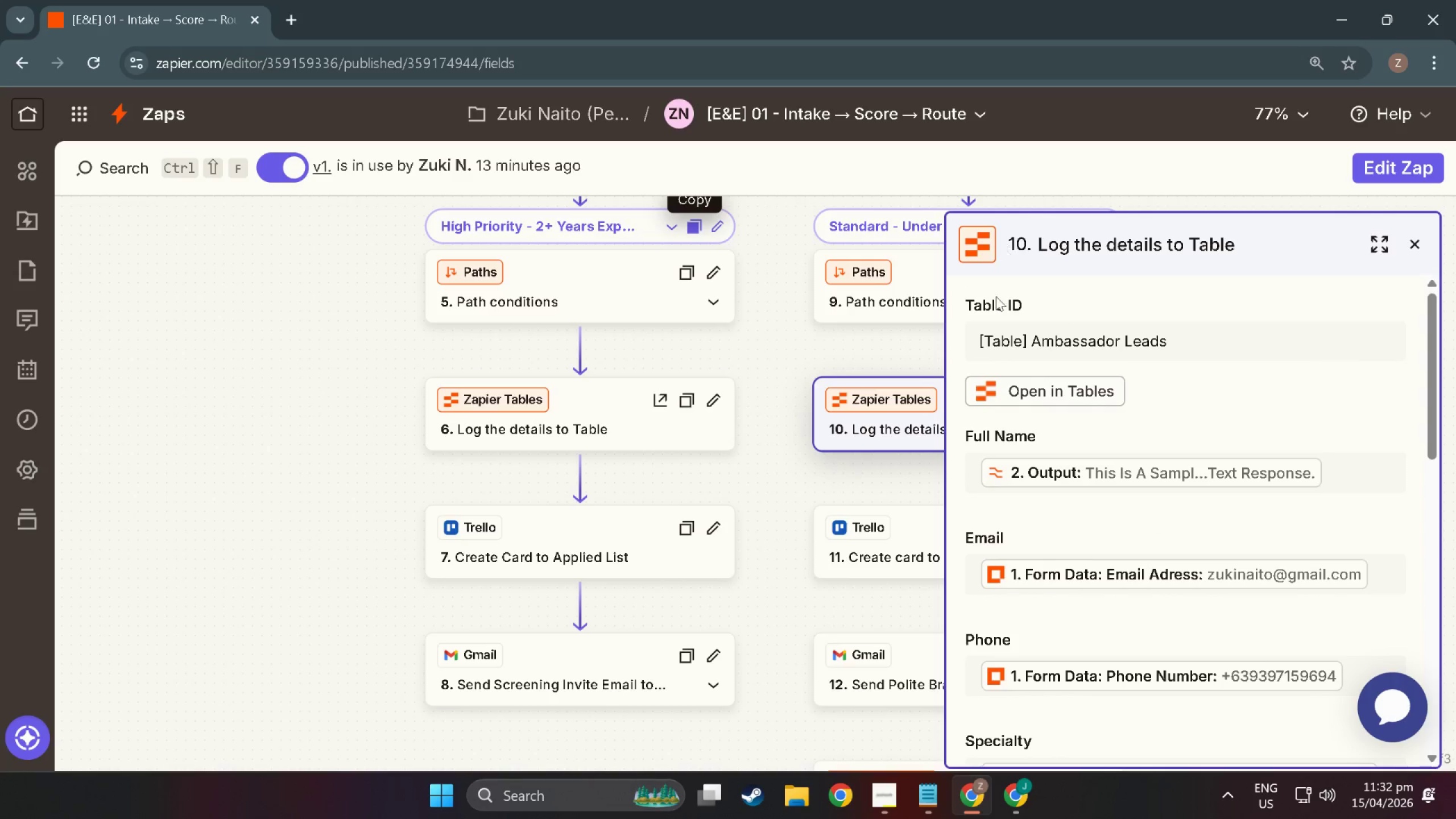 
left_click([995, 309])
 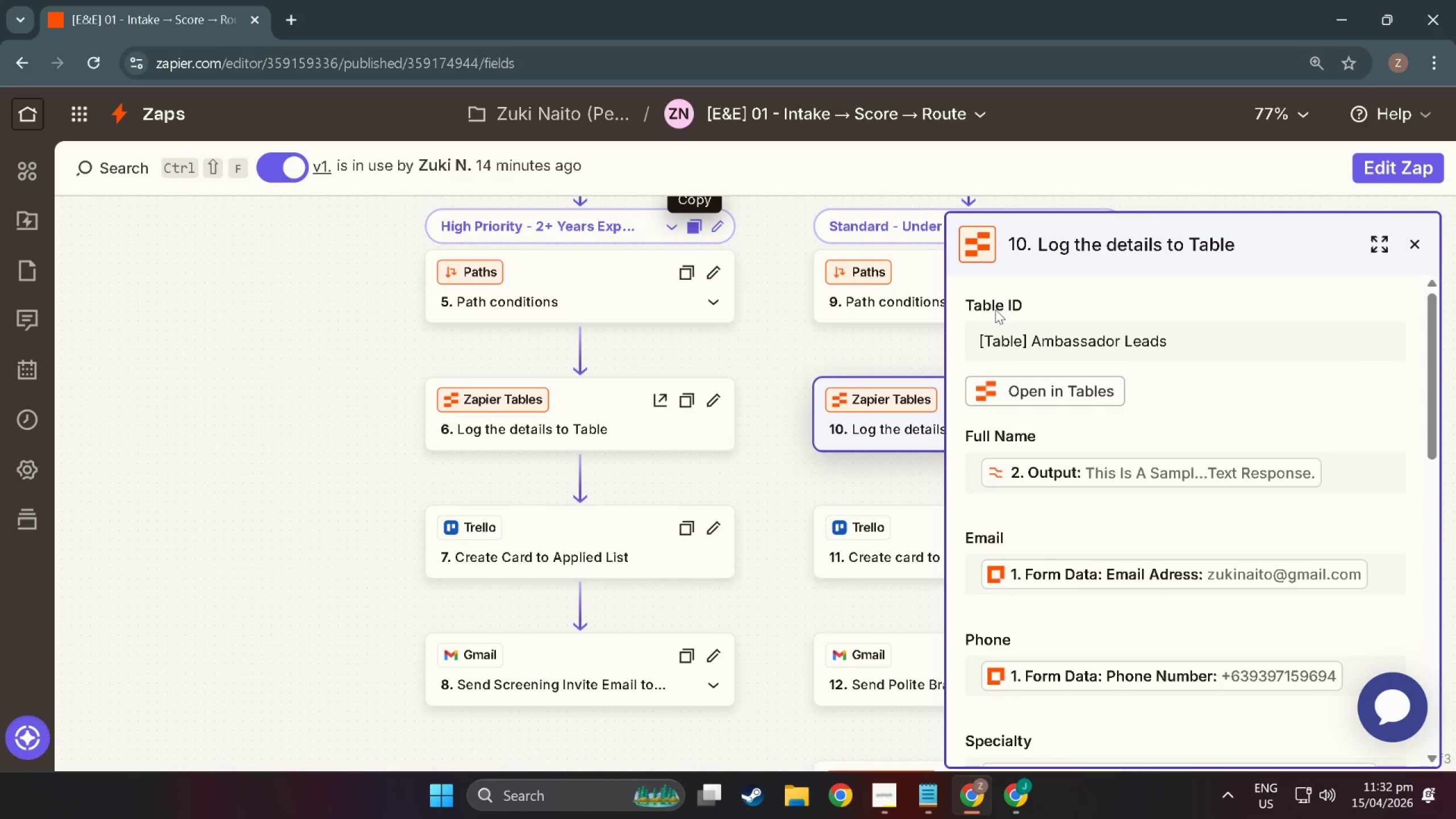 
key(Meta+MetaLeft)
 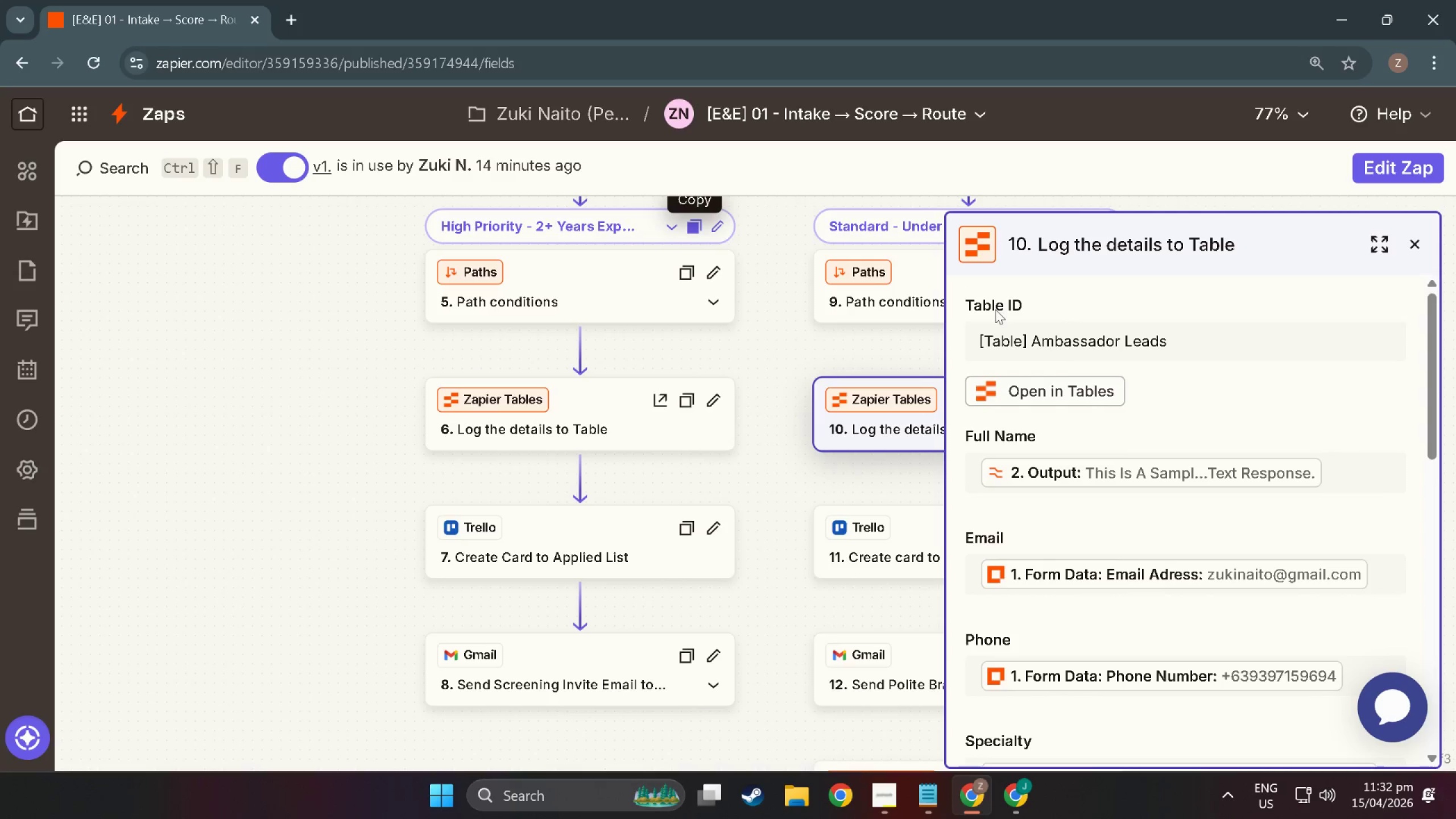 
key(Meta+Shift+ShiftLeft)
 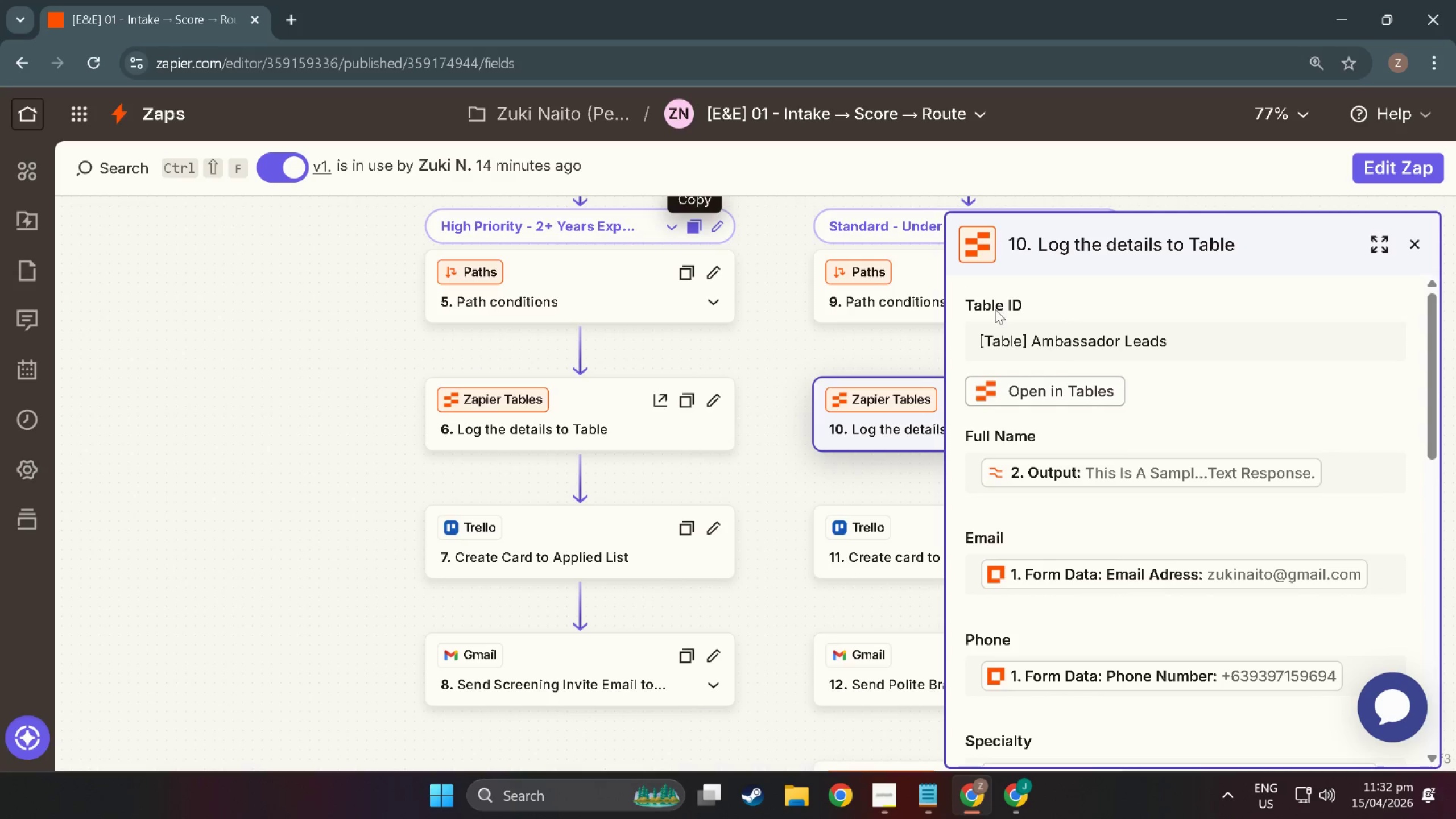 
key(Meta+Shift+S)
 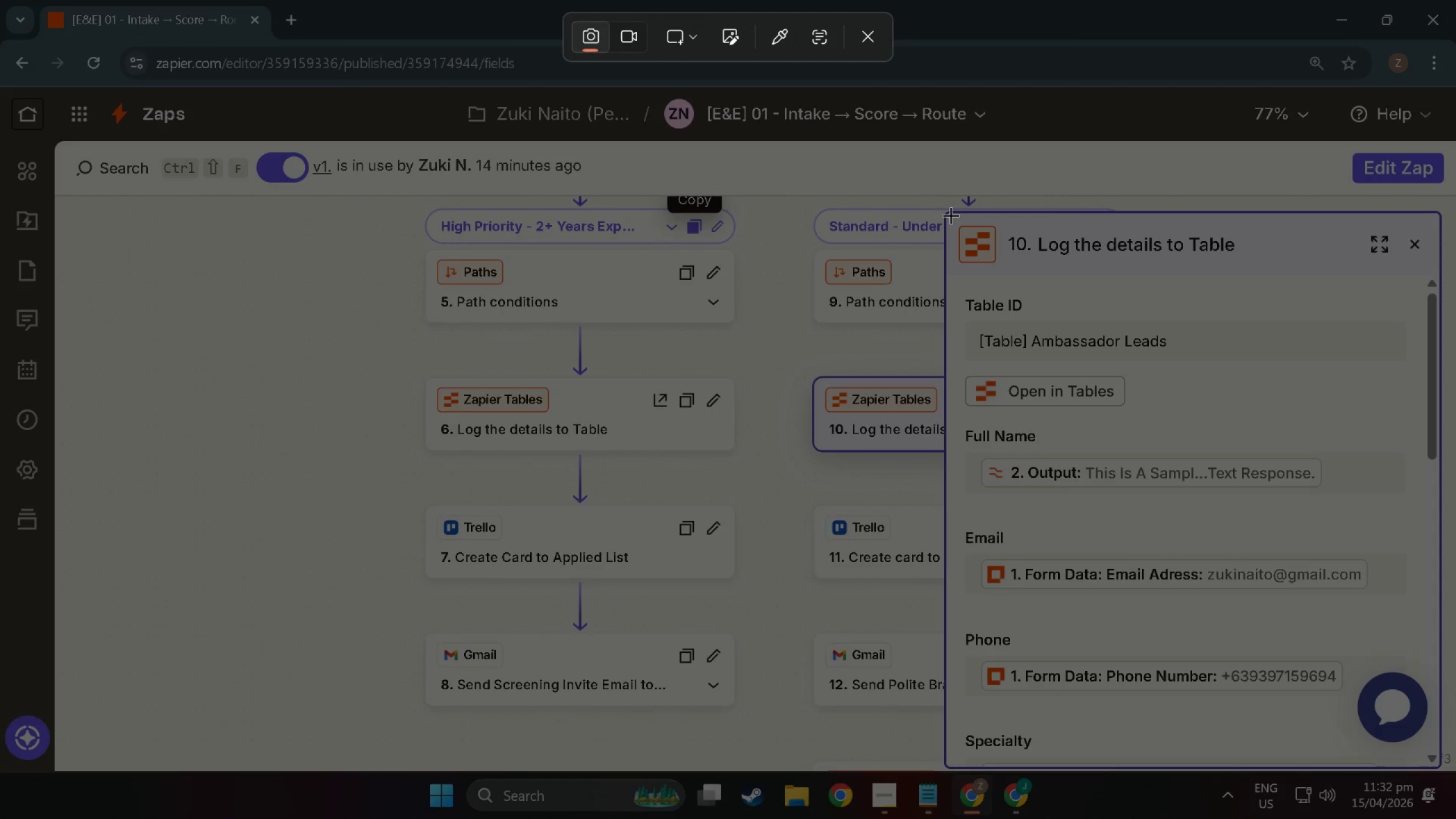 
left_click_drag(start_coordinate=[951, 215], to_coordinate=[1440, 727])
 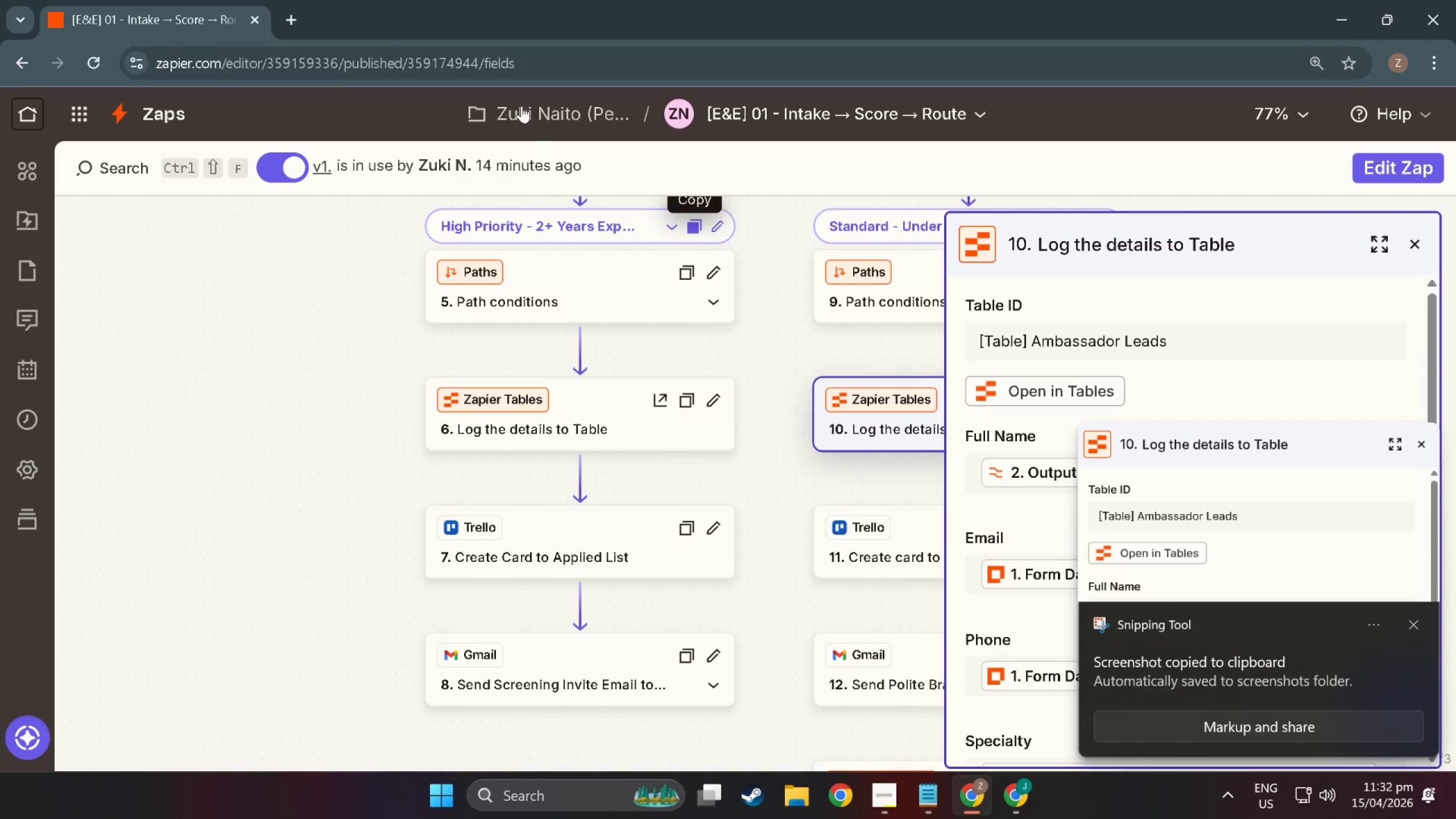 
key(Alt+Tab)
 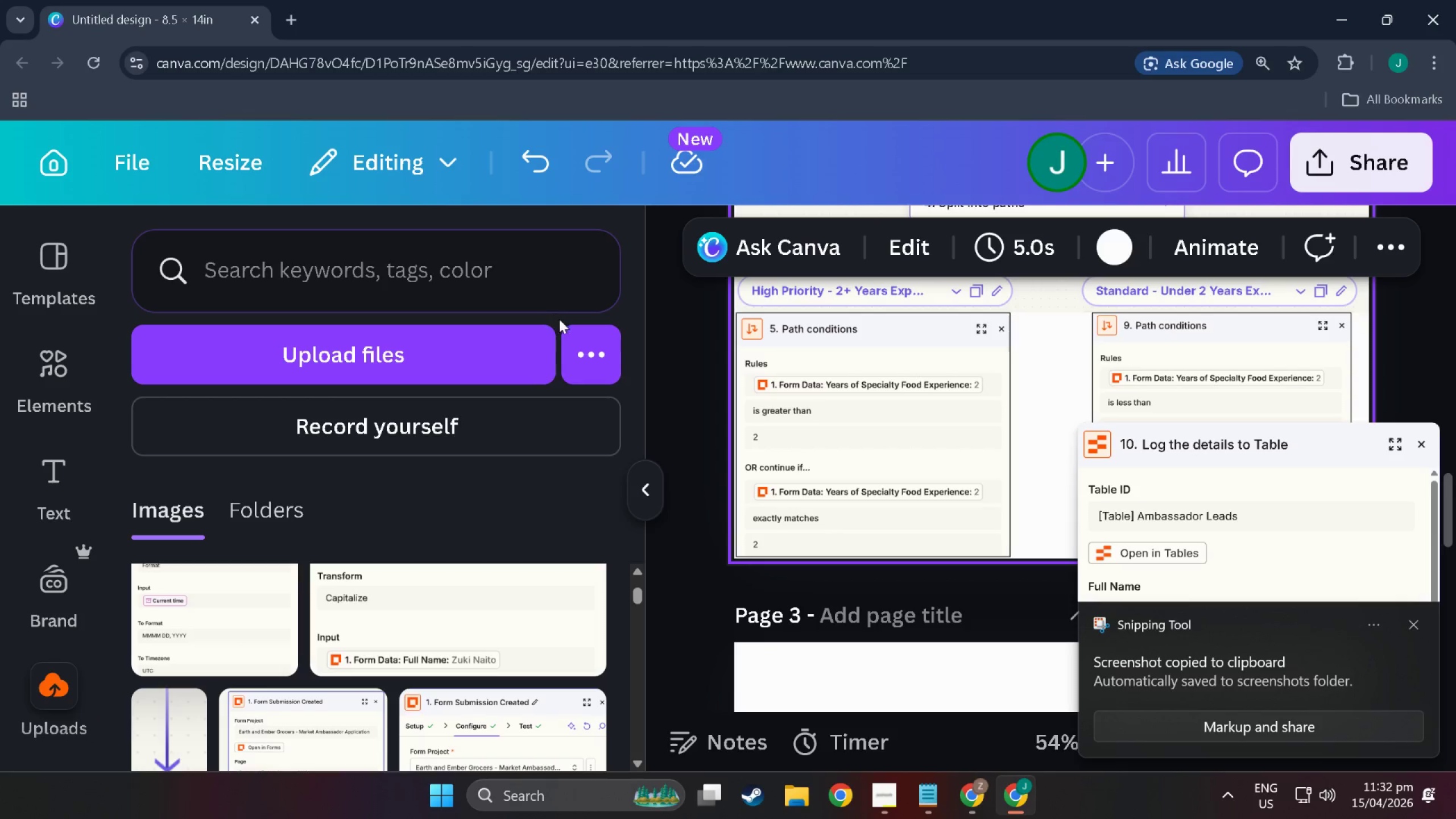 
left_click([901, 557])
 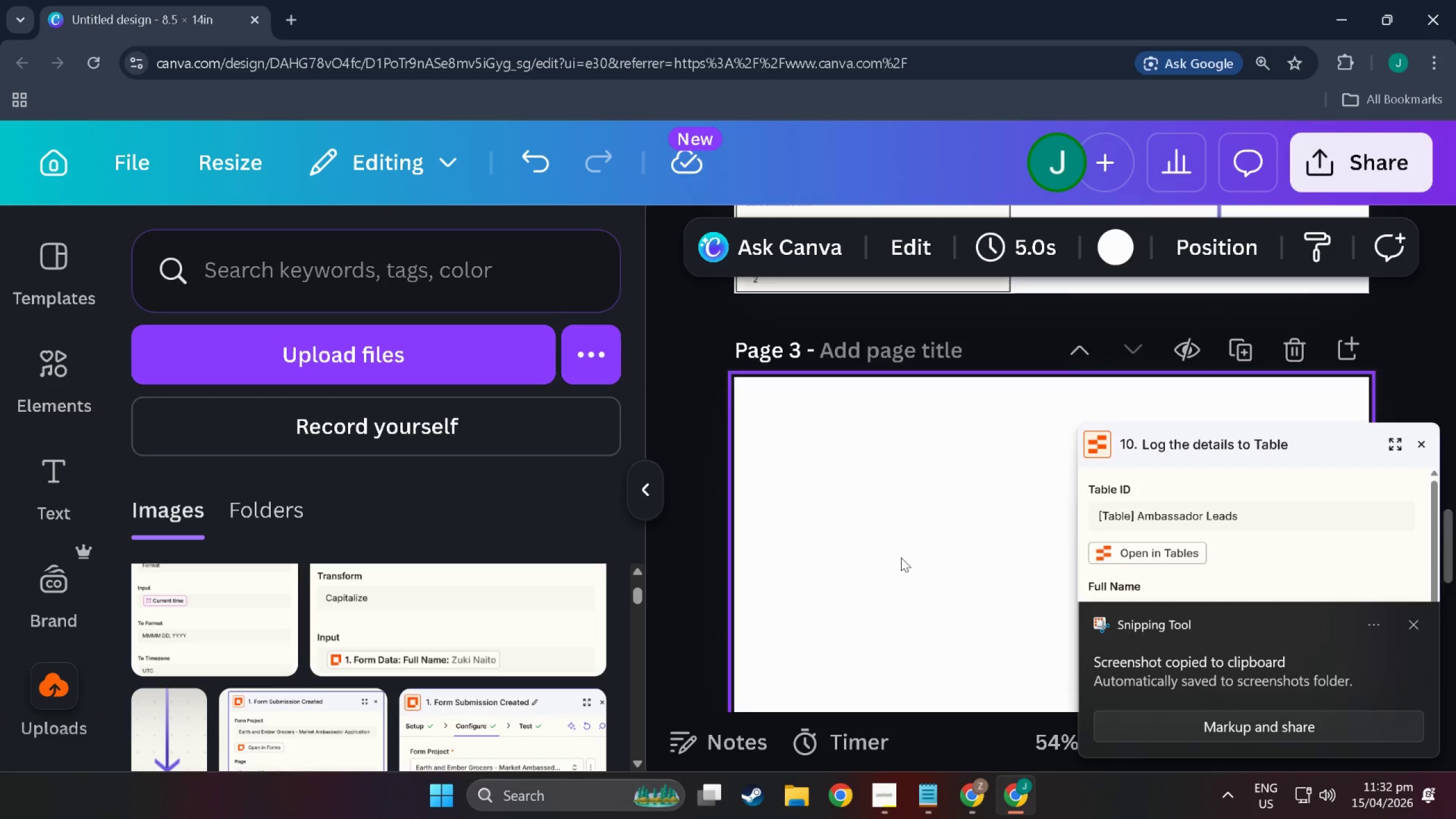 
scroll: coordinate [901, 557], scroll_direction: down, amount: 15.0
 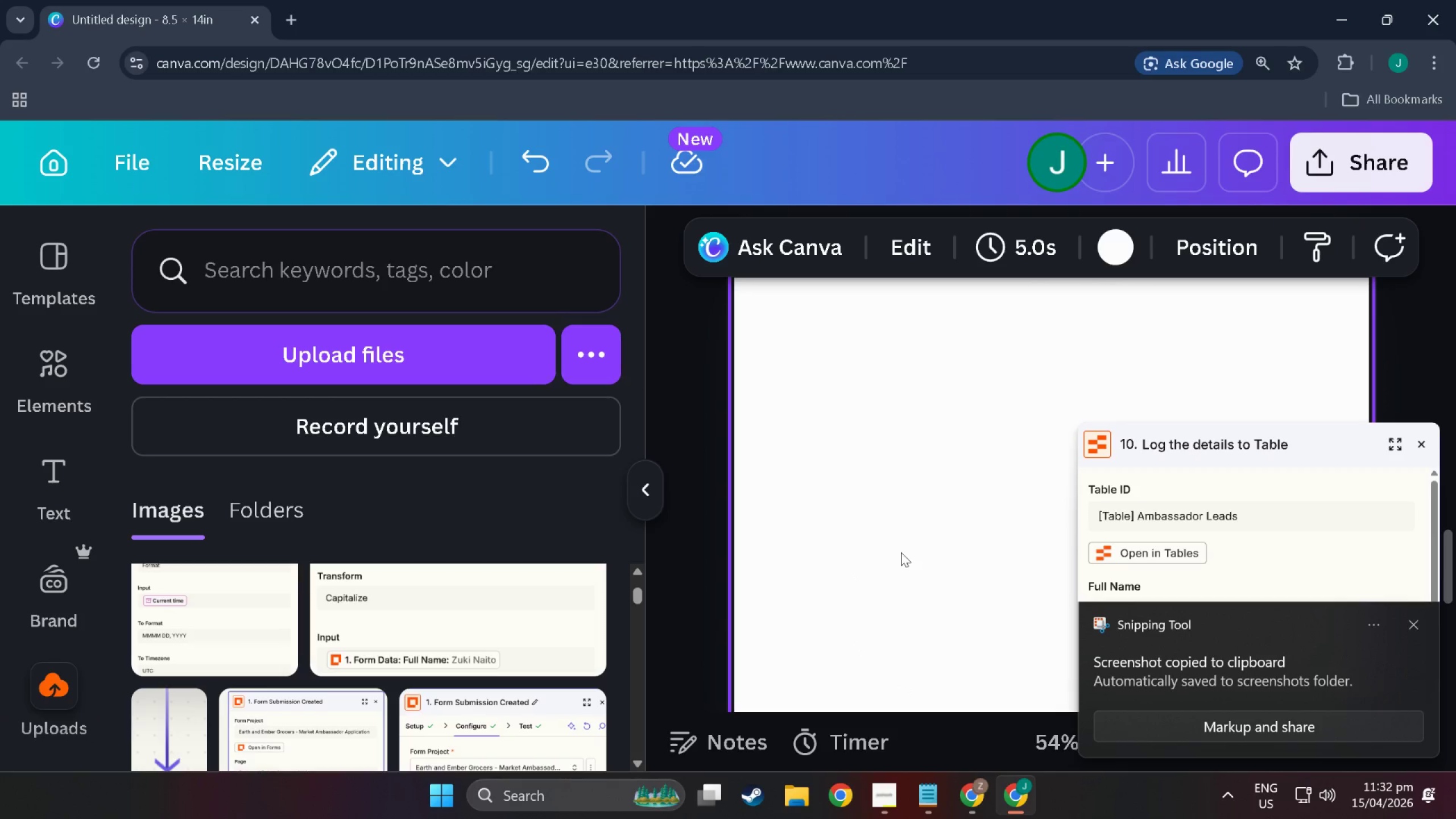 
key(Control+V)
 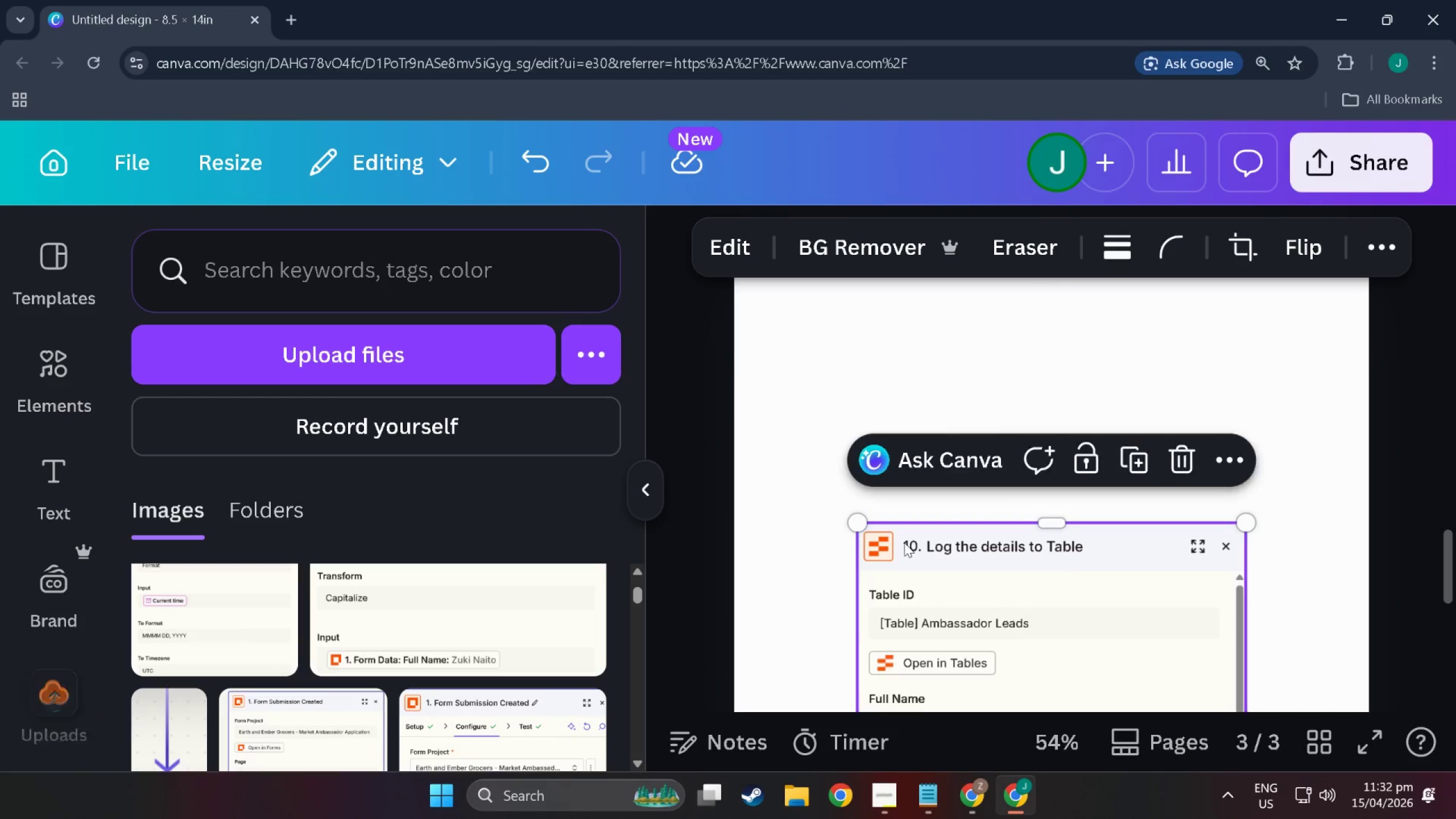 
scroll: coordinate [915, 553], scroll_direction: down, amount: 1.0
 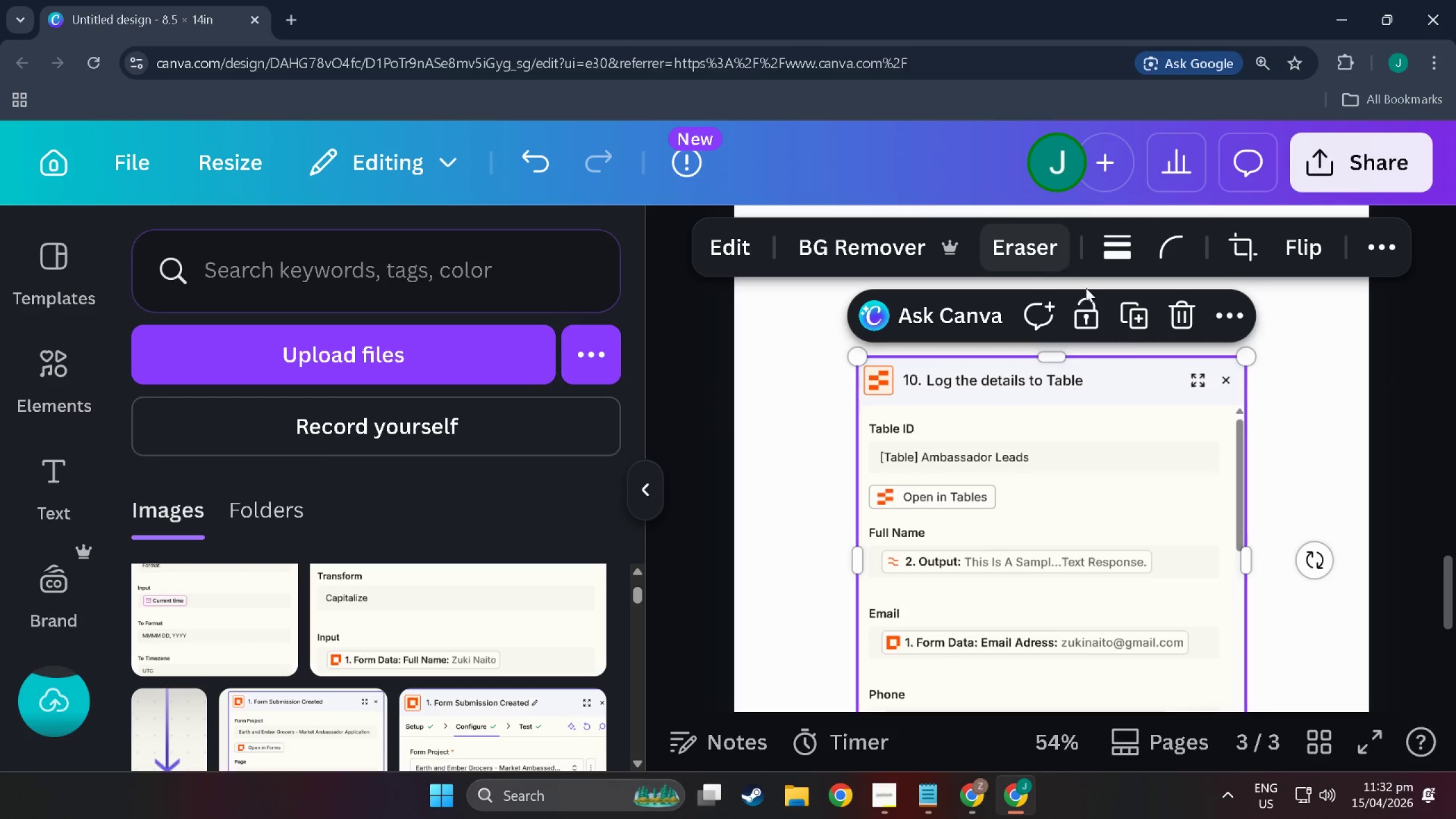 
left_click_drag(start_coordinate=[1082, 516], to_coordinate=[989, 425])
 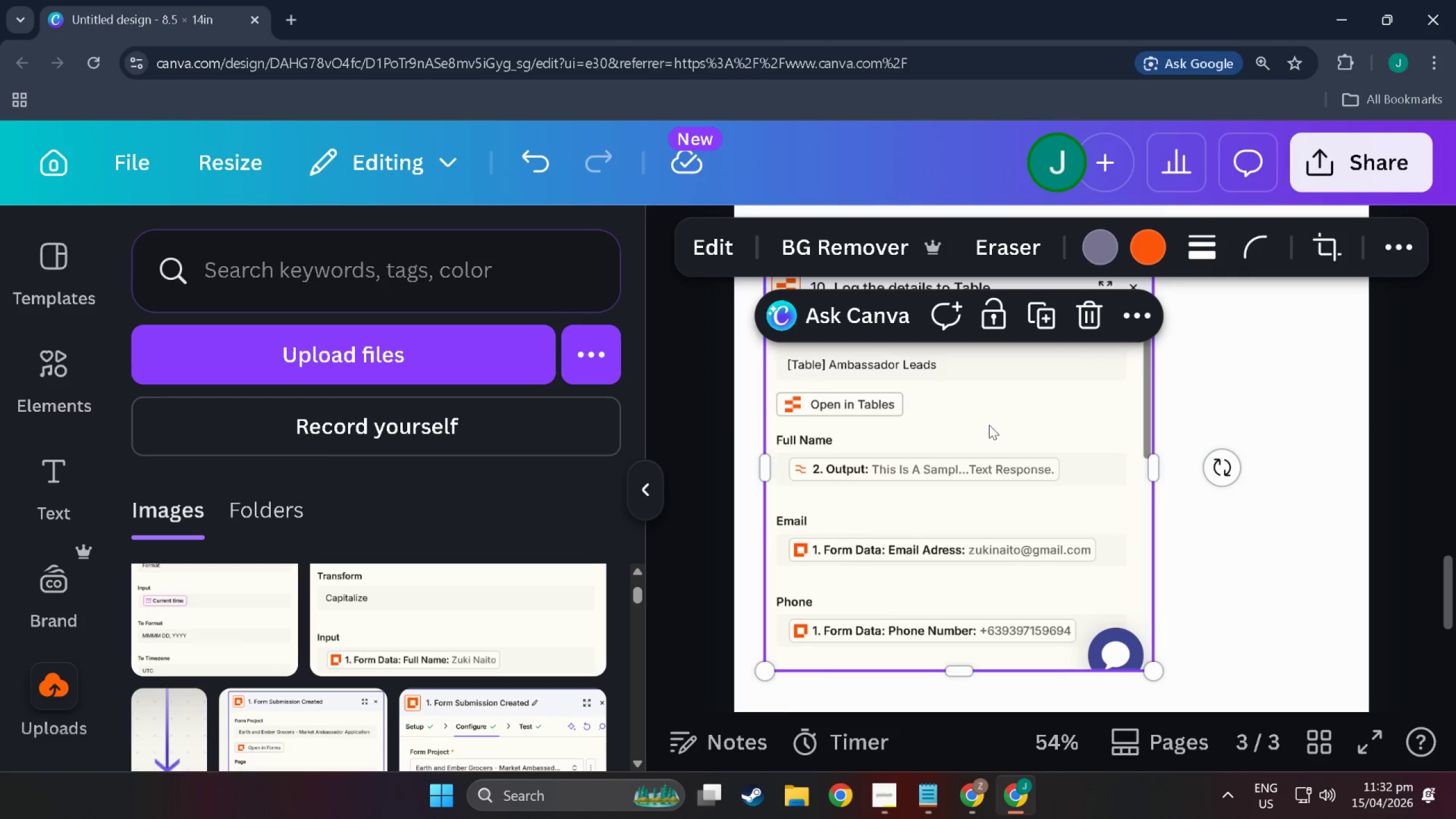 
scroll: coordinate [989, 425], scroll_direction: up, amount: 7.0
 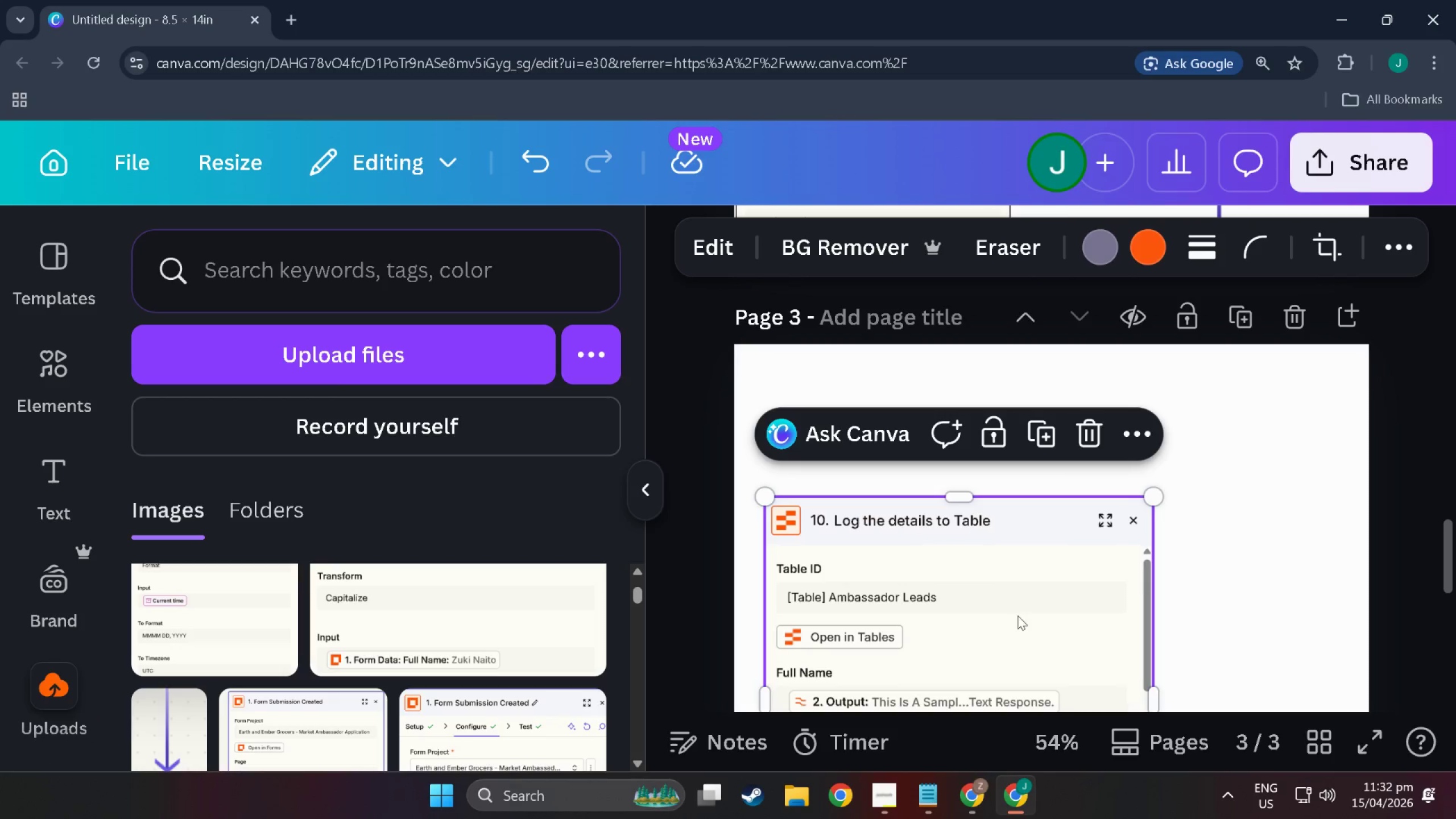 
left_click_drag(start_coordinate=[1017, 618], to_coordinate=[991, 469])
 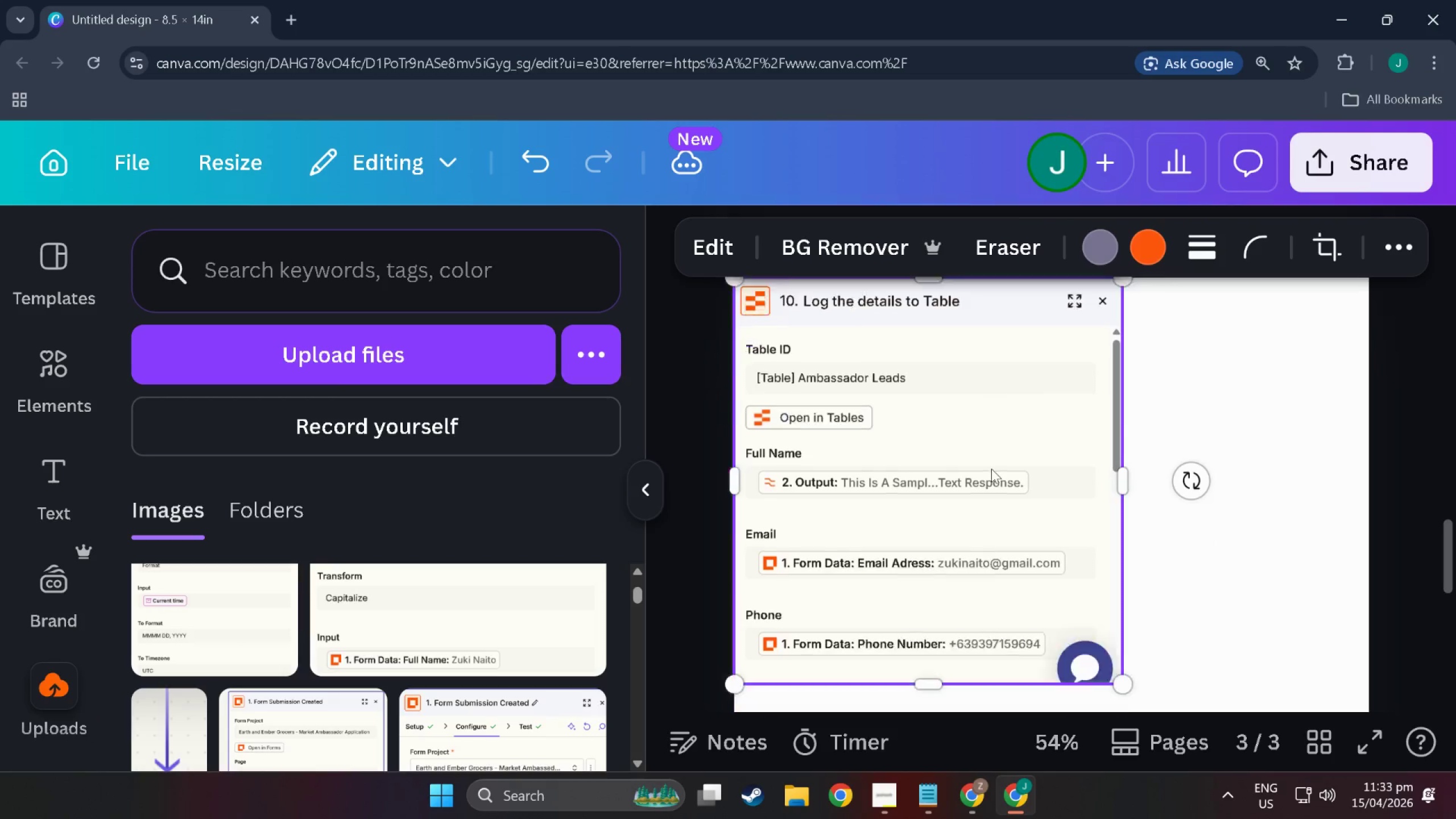 
scroll: coordinate [990, 477], scroll_direction: down, amount: 7.0
 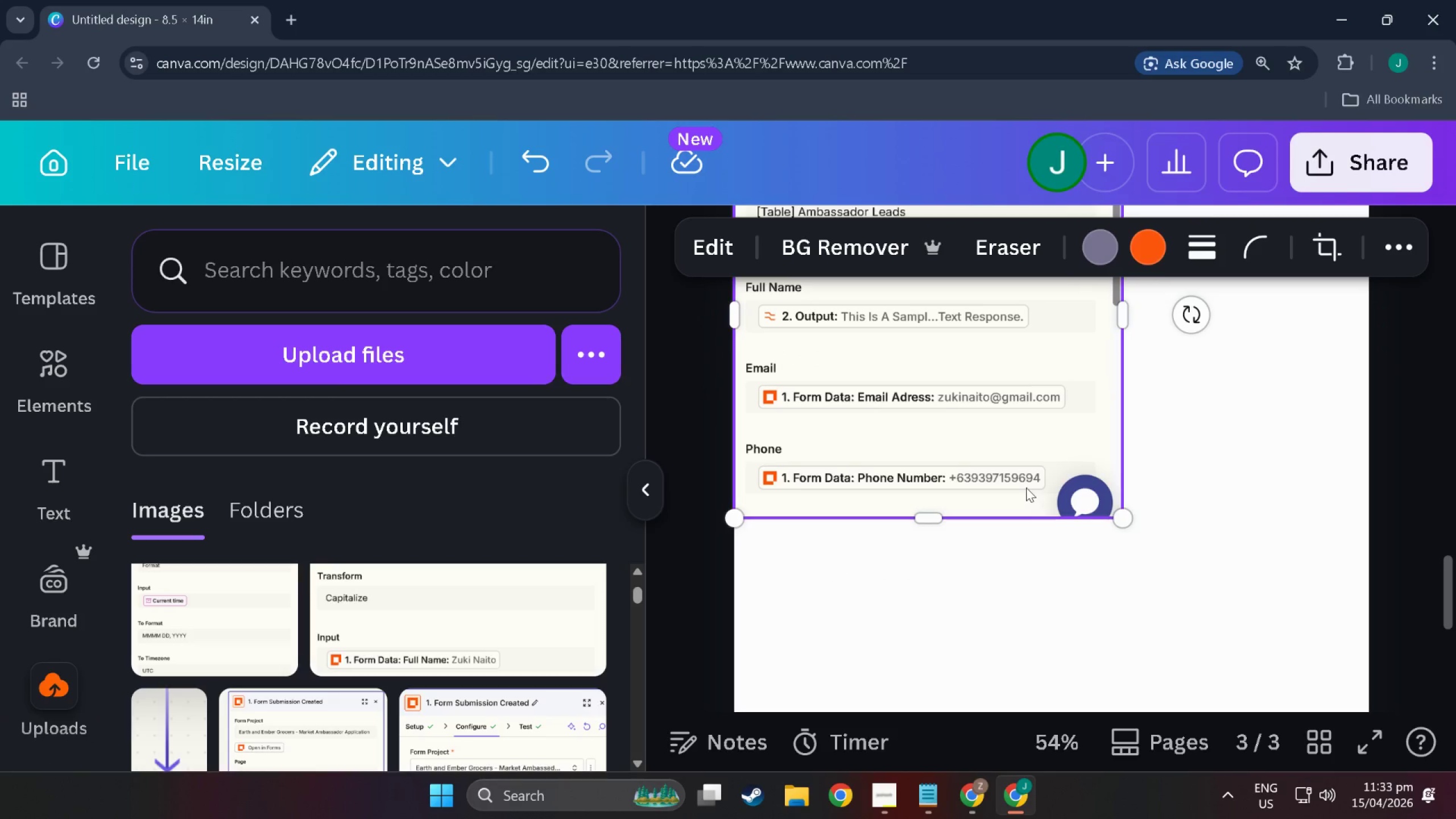 
key(Alt+Tab)
 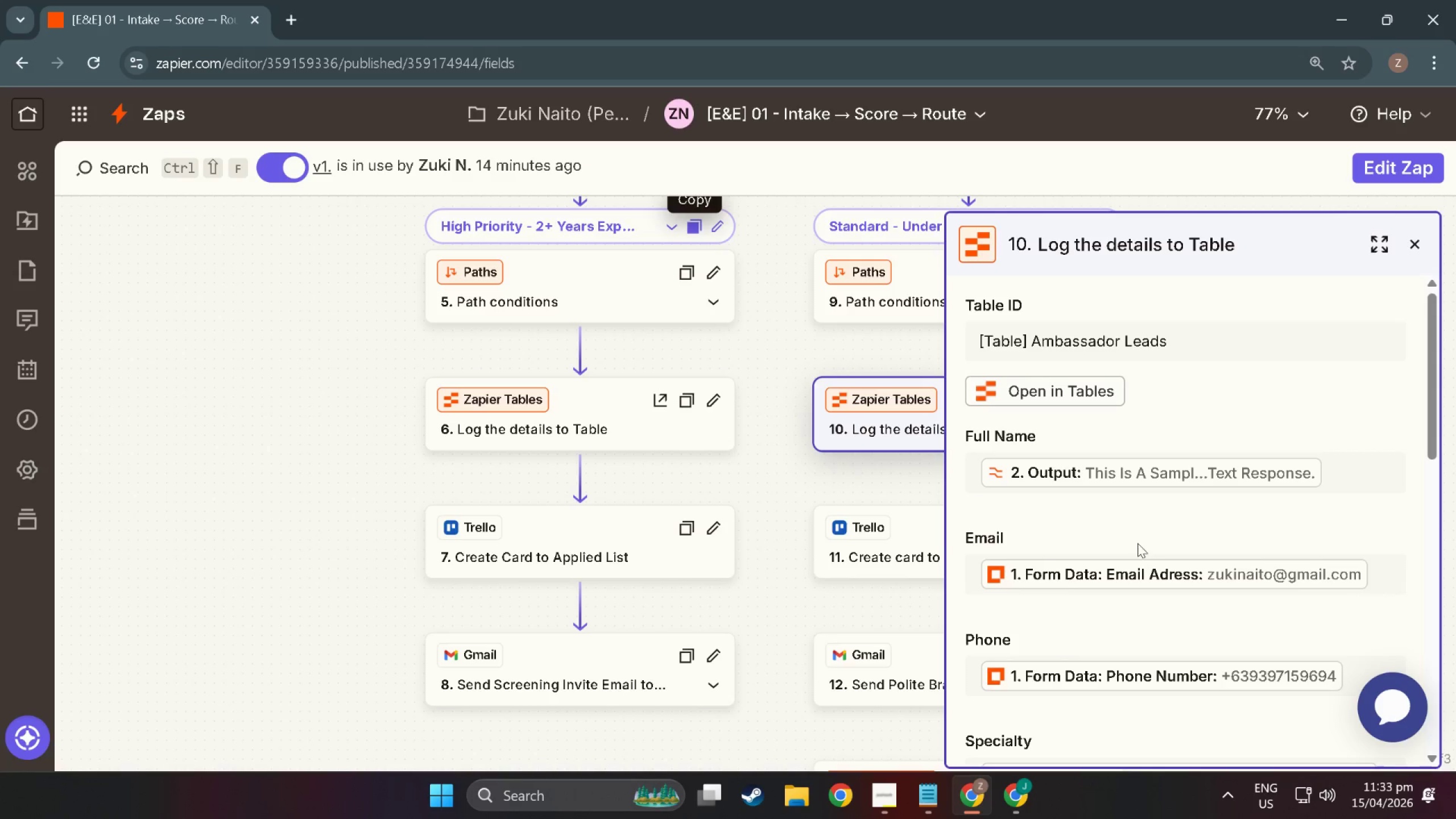 
scroll: coordinate [1216, 543], scroll_direction: down, amount: 11.0
 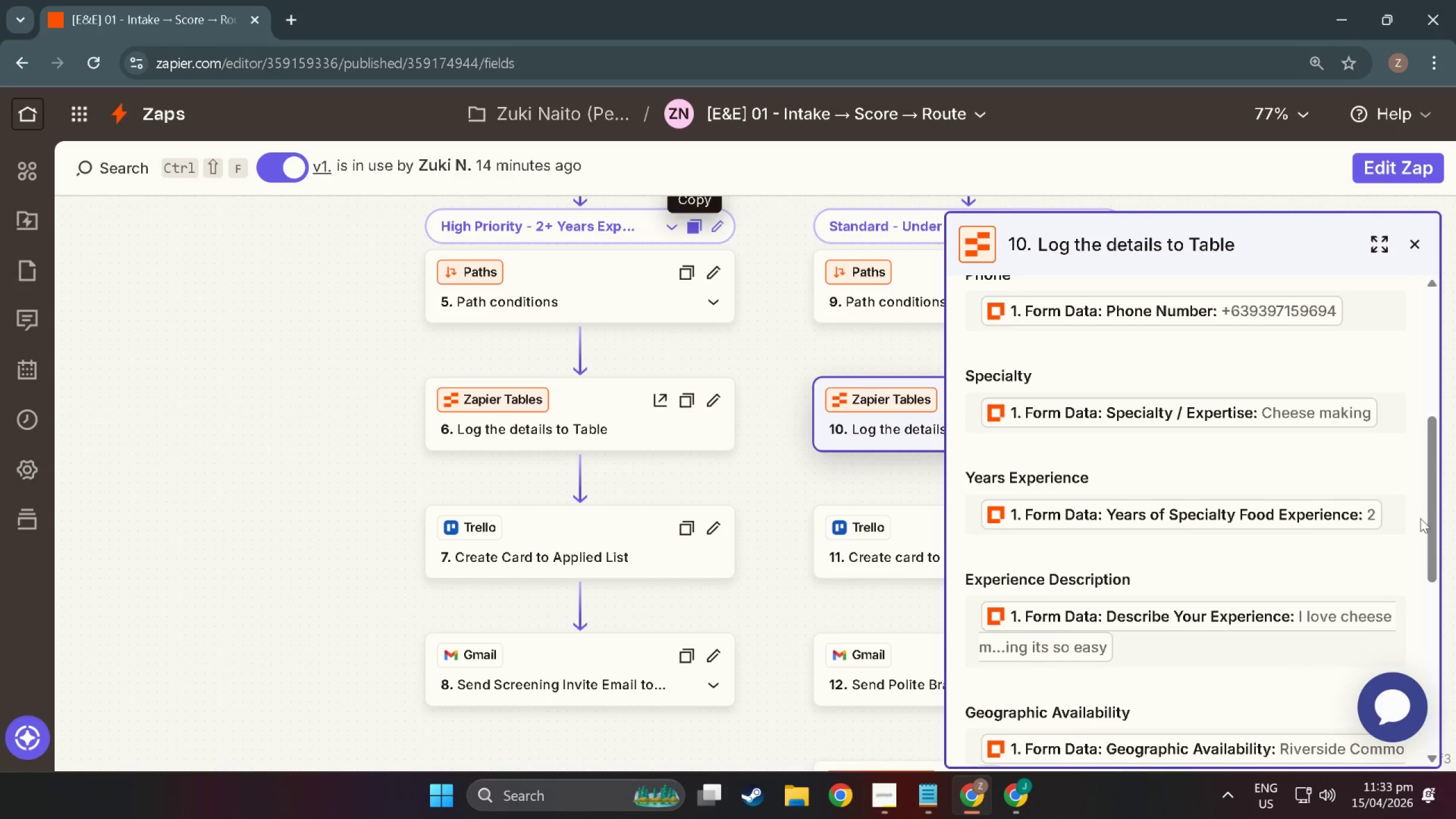 
left_click_drag(start_coordinate=[1437, 523], to_coordinate=[1437, 549])
 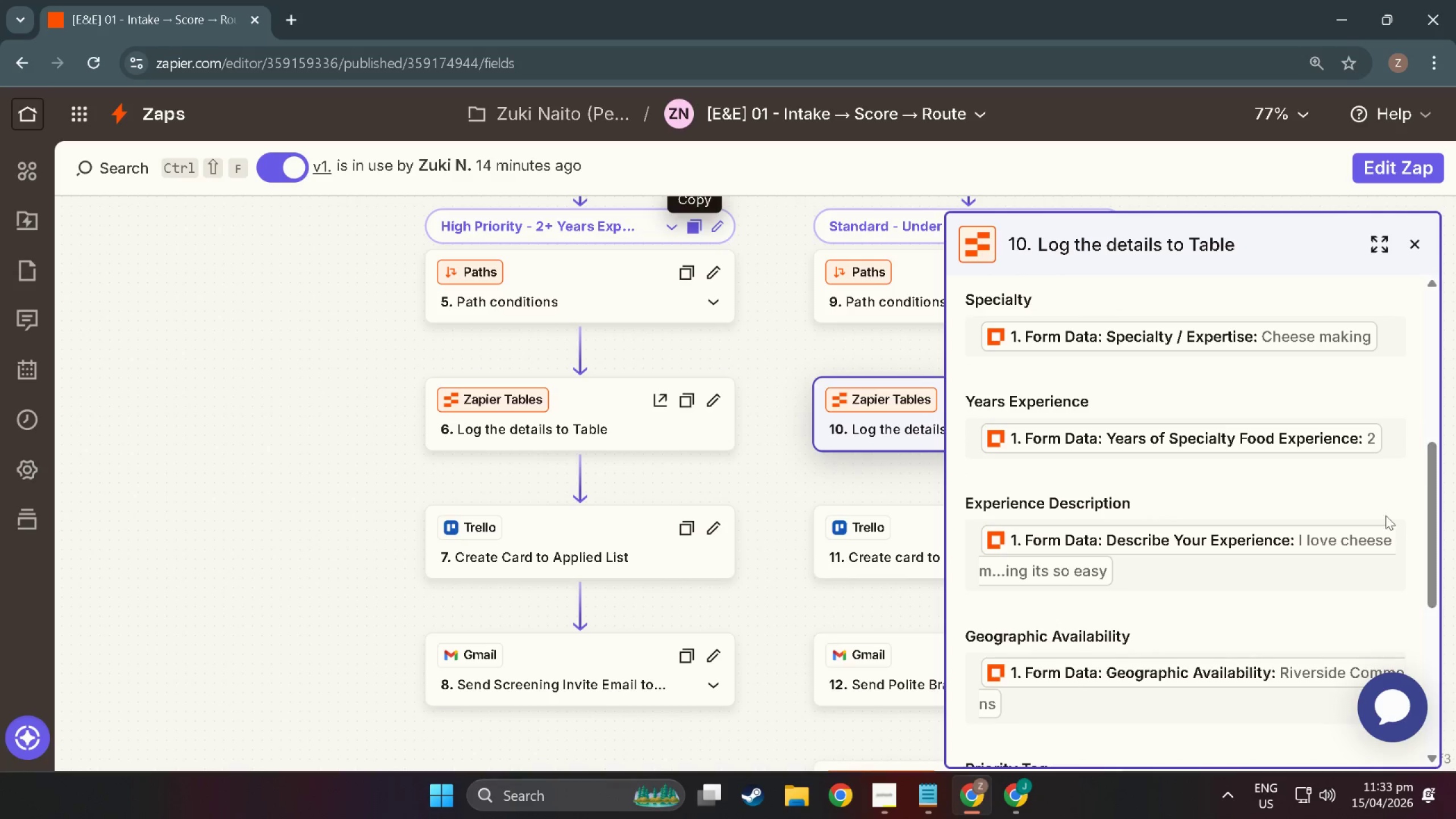 
key(Meta+Shift+S)
 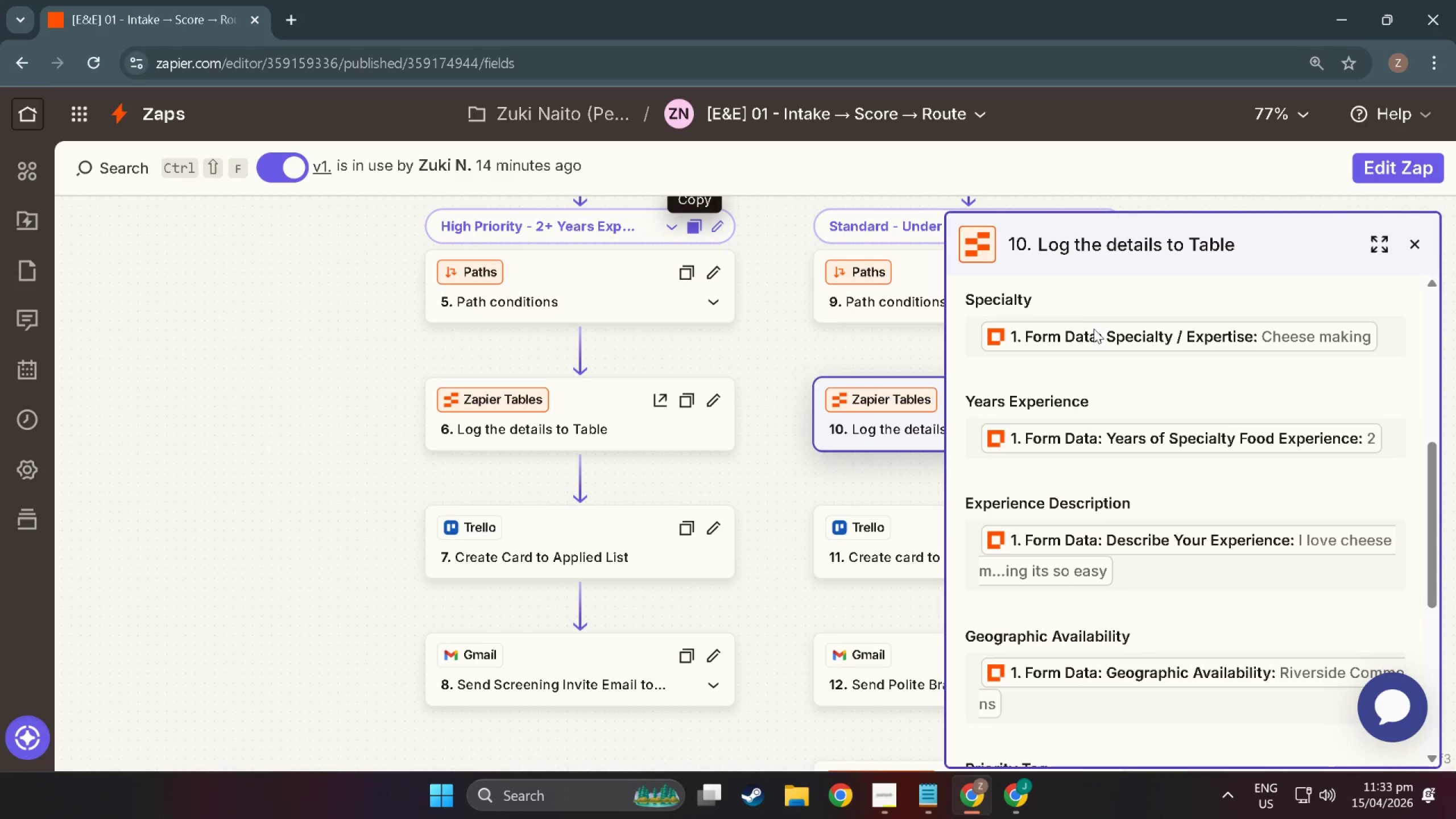 
left_click_drag(start_coordinate=[946, 217], to_coordinate=[1441, 755])
 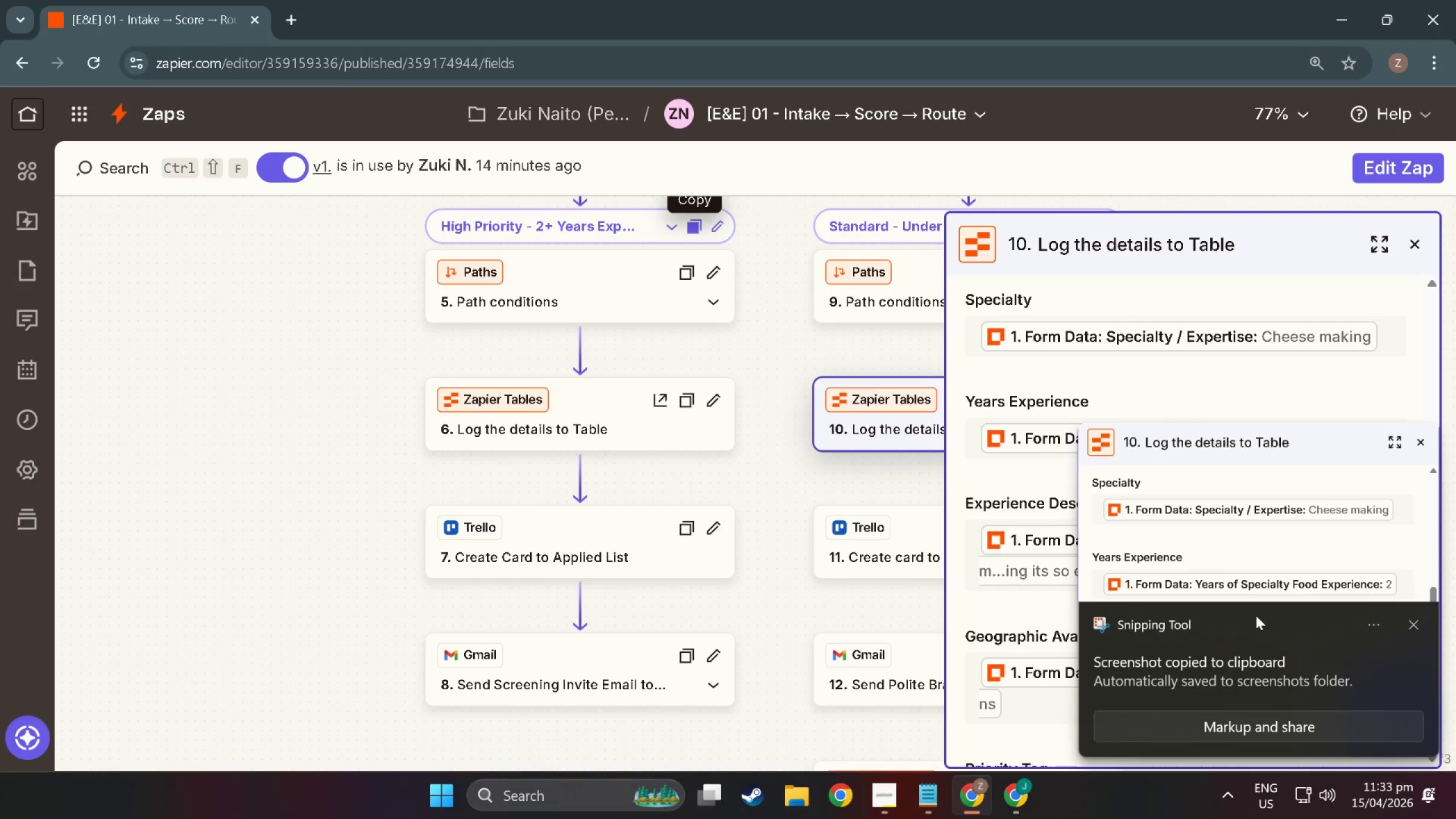 
key(Alt+Tab)
 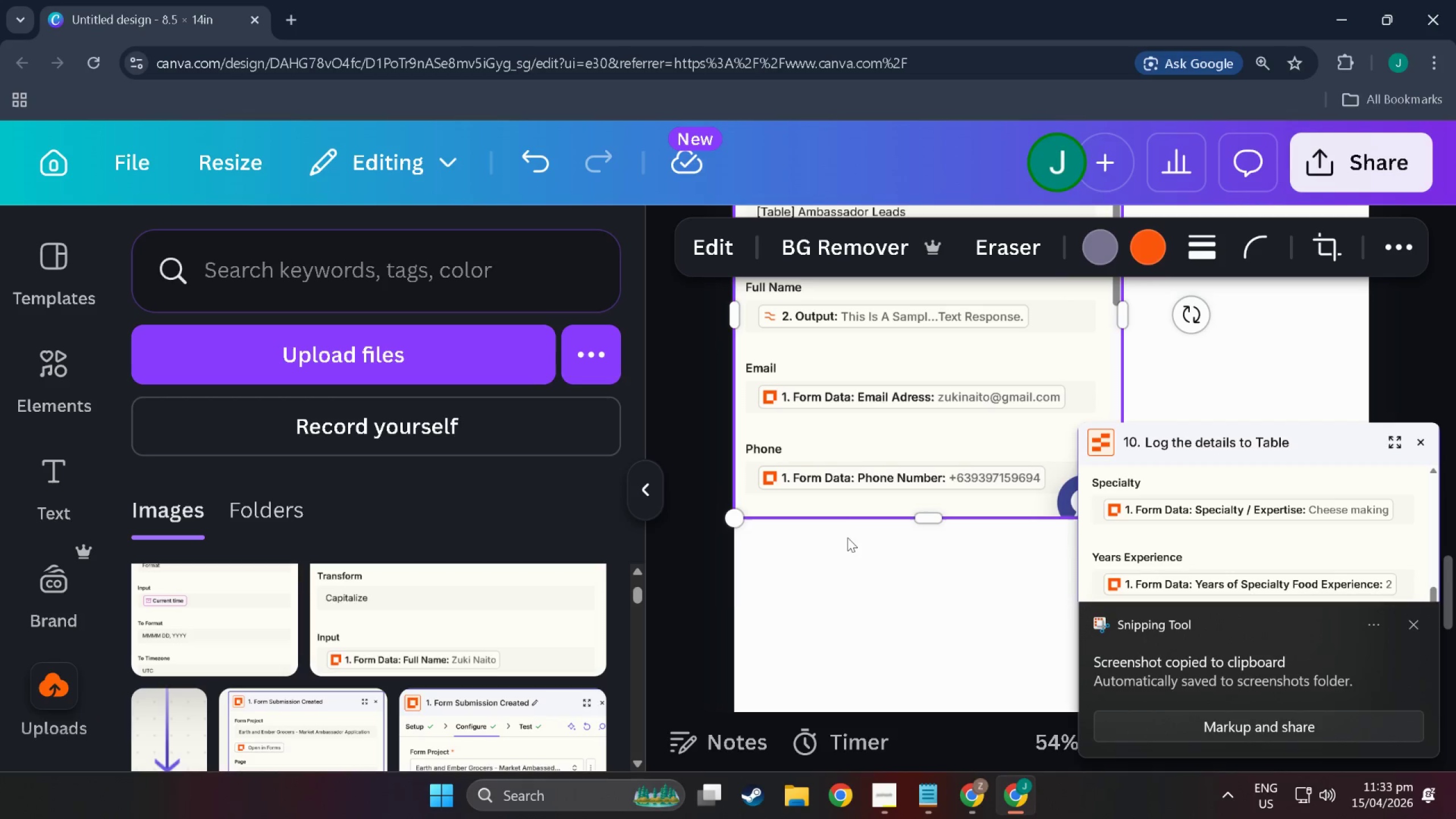 
left_click([867, 590])
 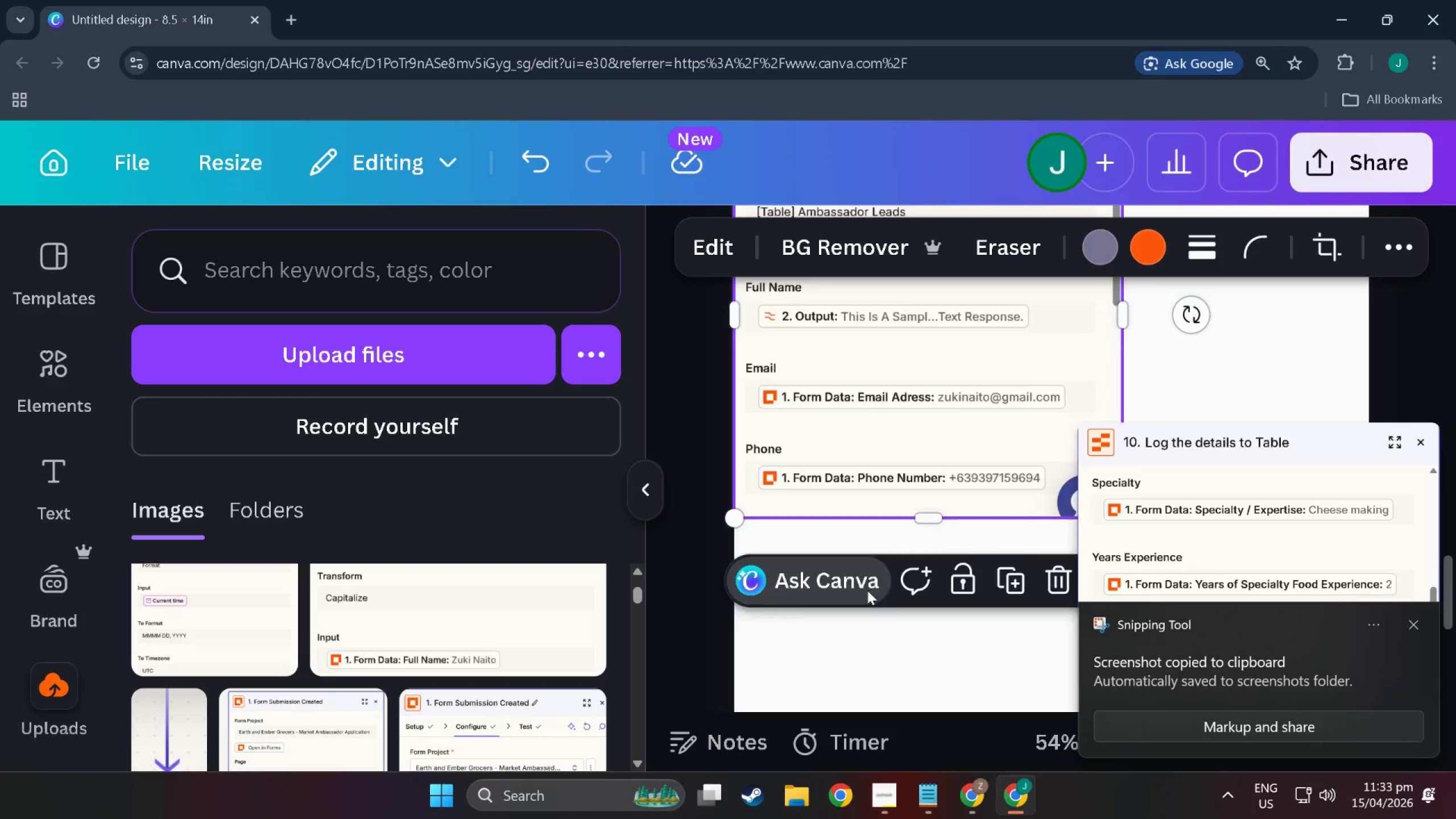 
key(Control+ControlLeft)
 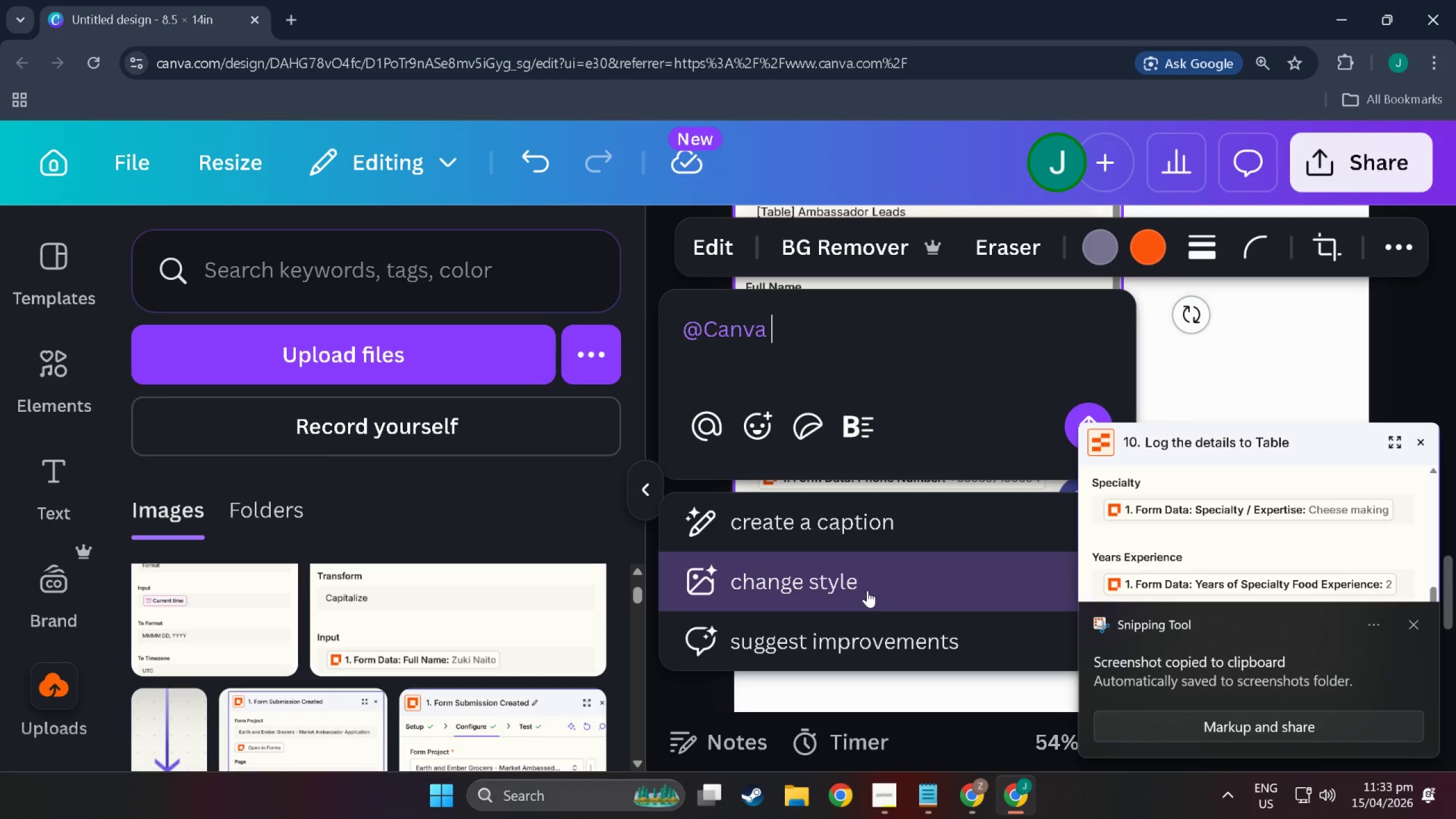 
key(Control+Z)
 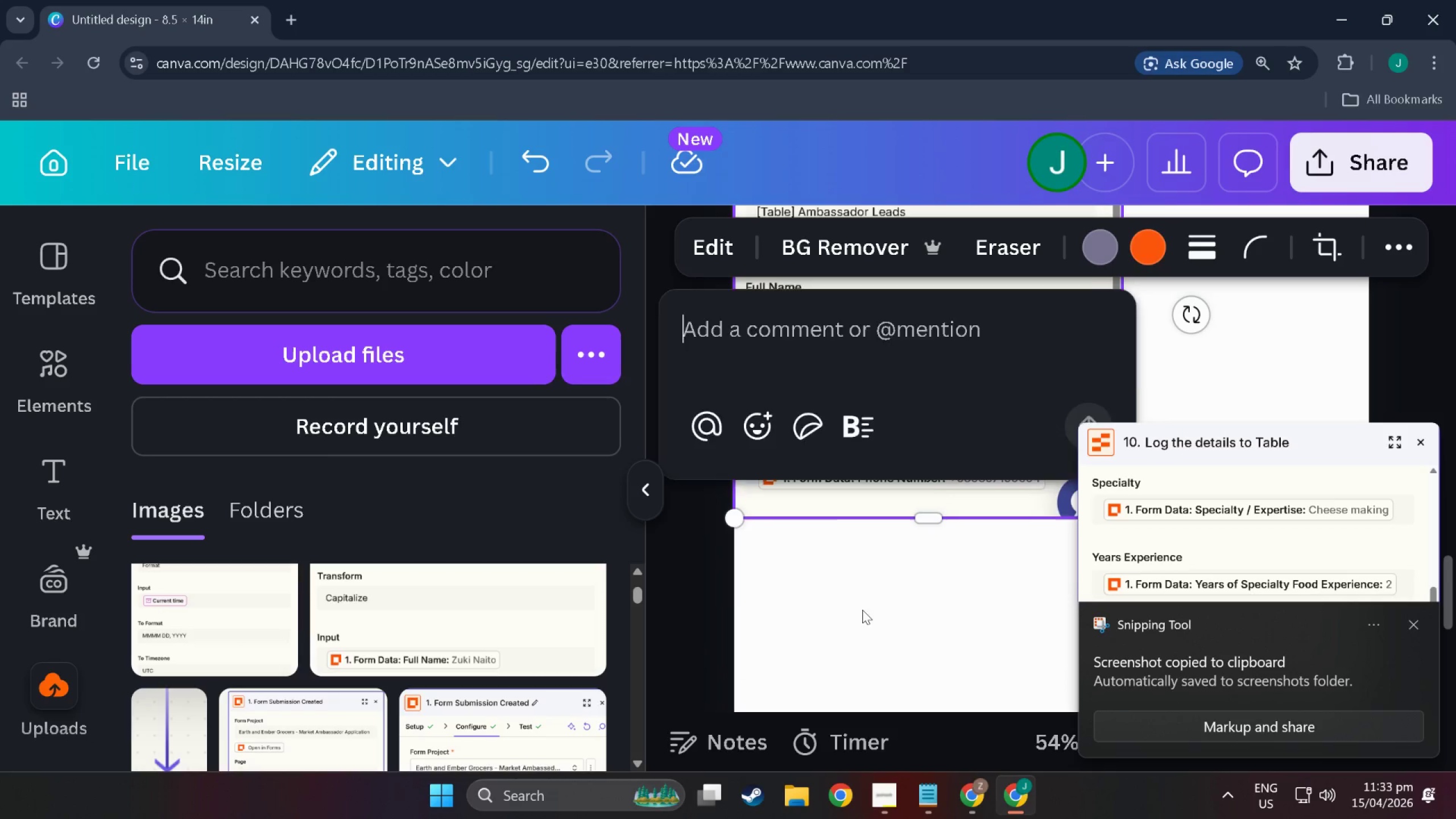 
left_click([862, 610])
 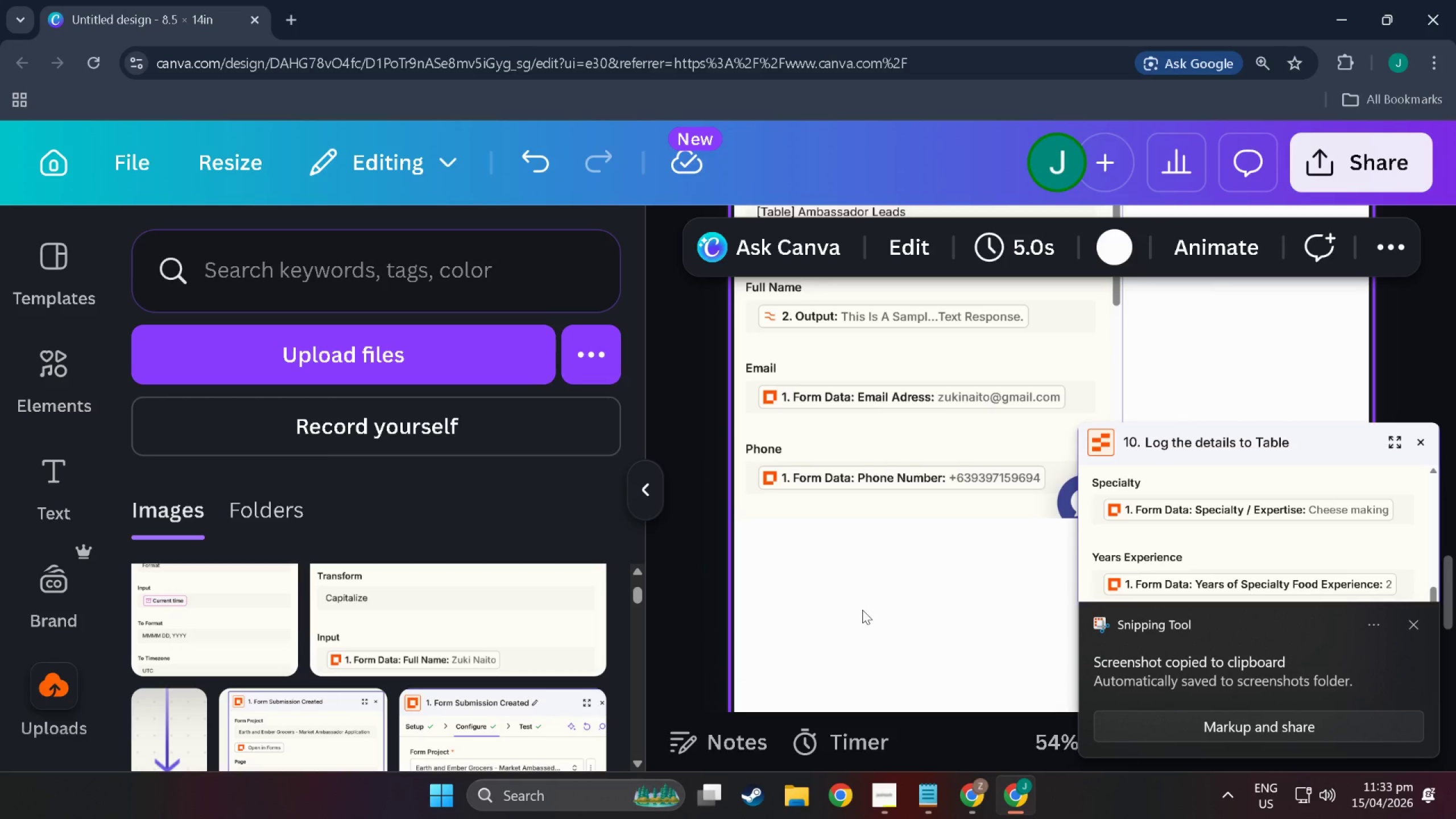 
key(Control+V)
 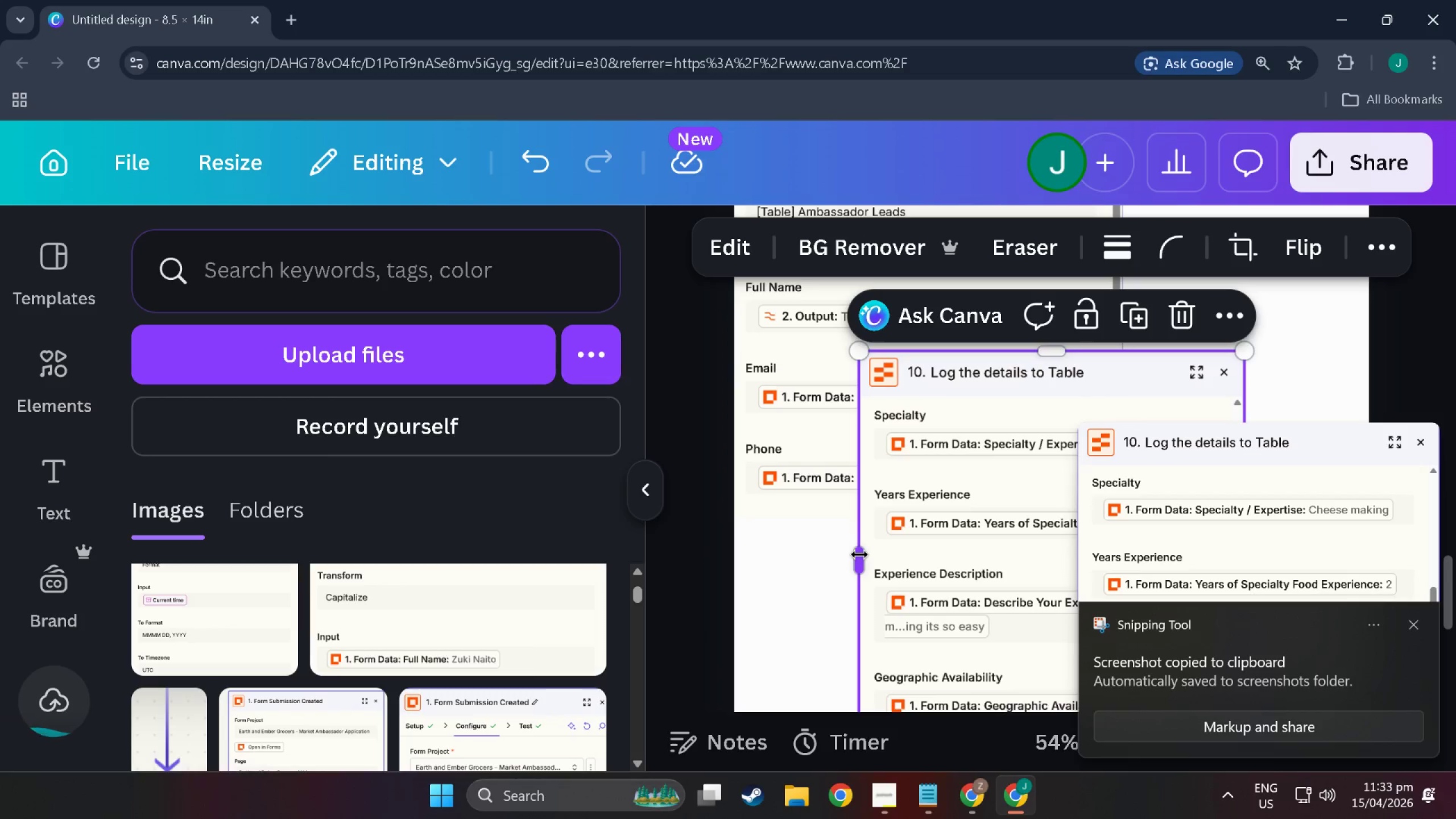 
scroll: coordinate [861, 555], scroll_direction: down, amount: 3.0
 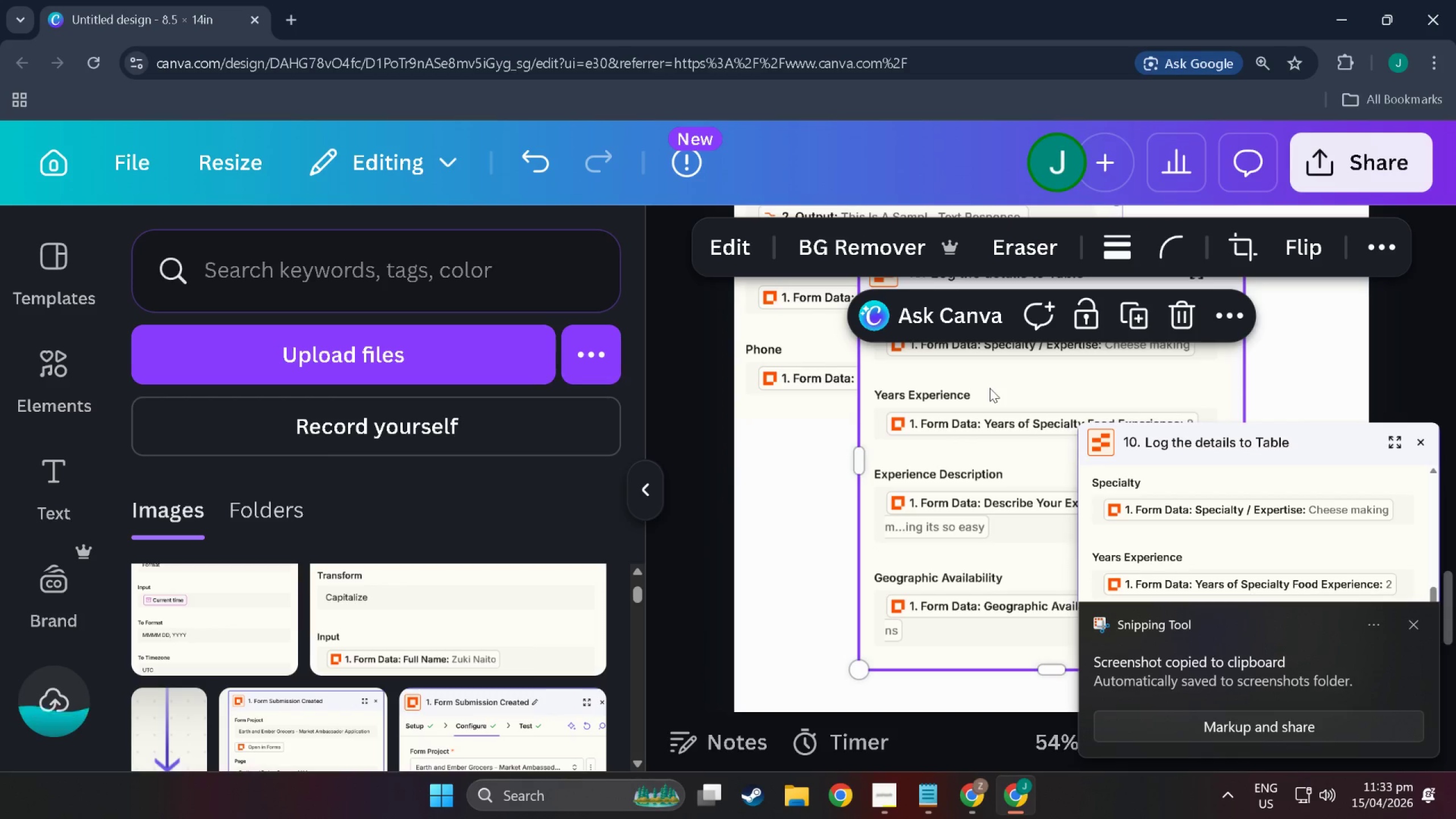 
left_click_drag(start_coordinate=[990, 388], to_coordinate=[870, 553])
 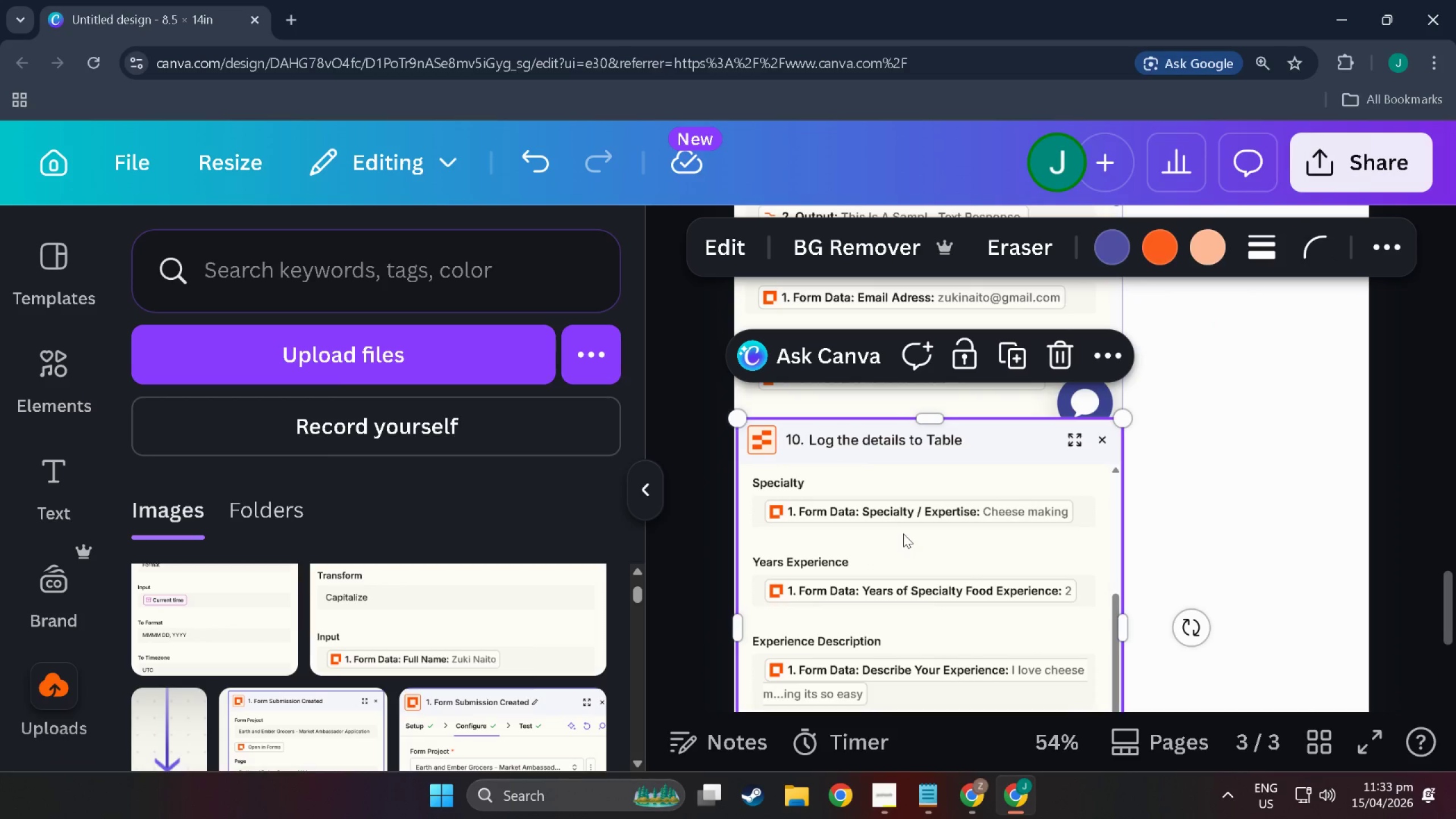 
key(Alt+Tab)
 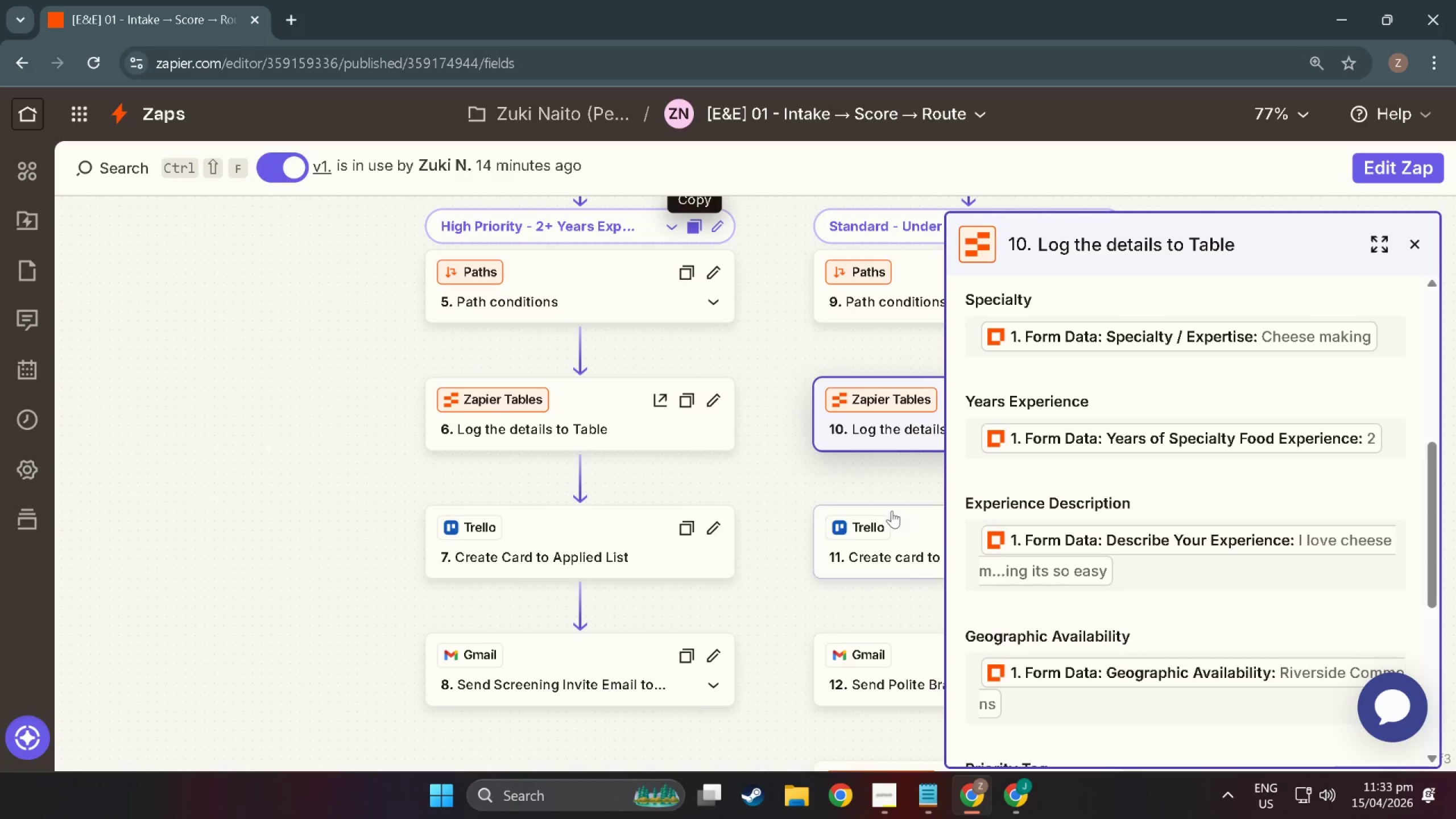 
scroll: coordinate [1006, 573], scroll_direction: down, amount: 7.0
 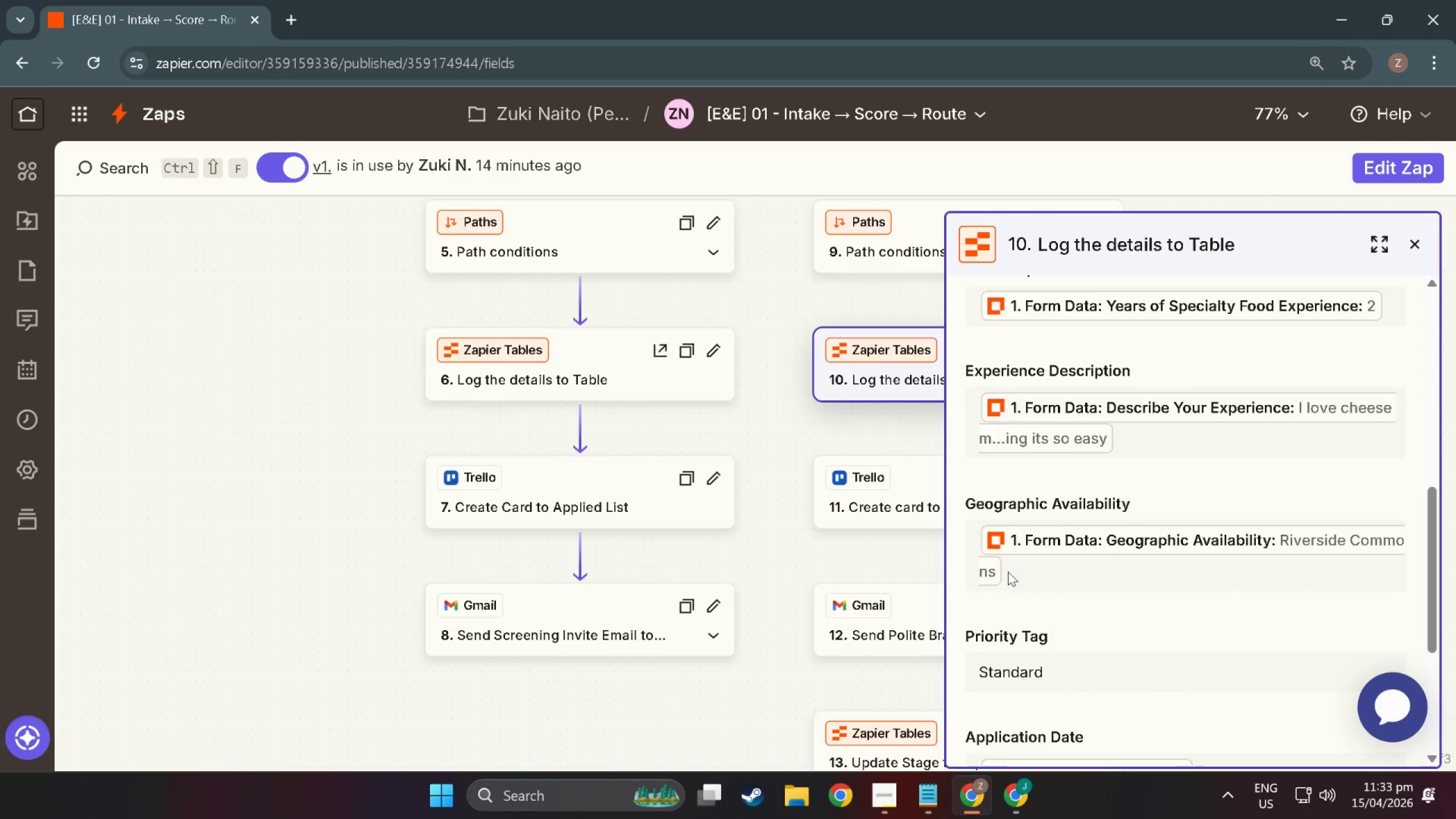 
key(Meta+Shift+MetaLeft)
 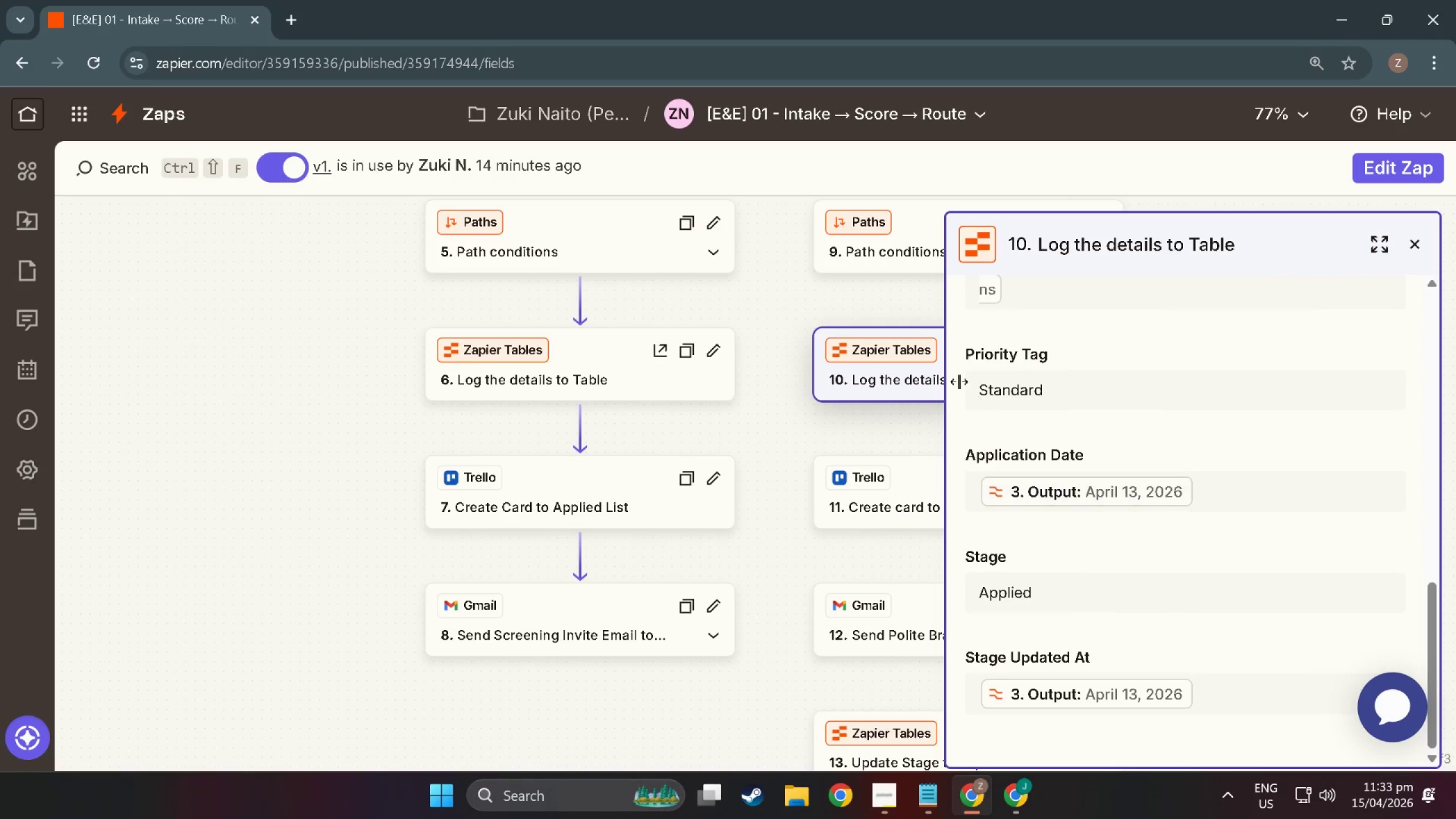 
key(Meta+Shift+S)
 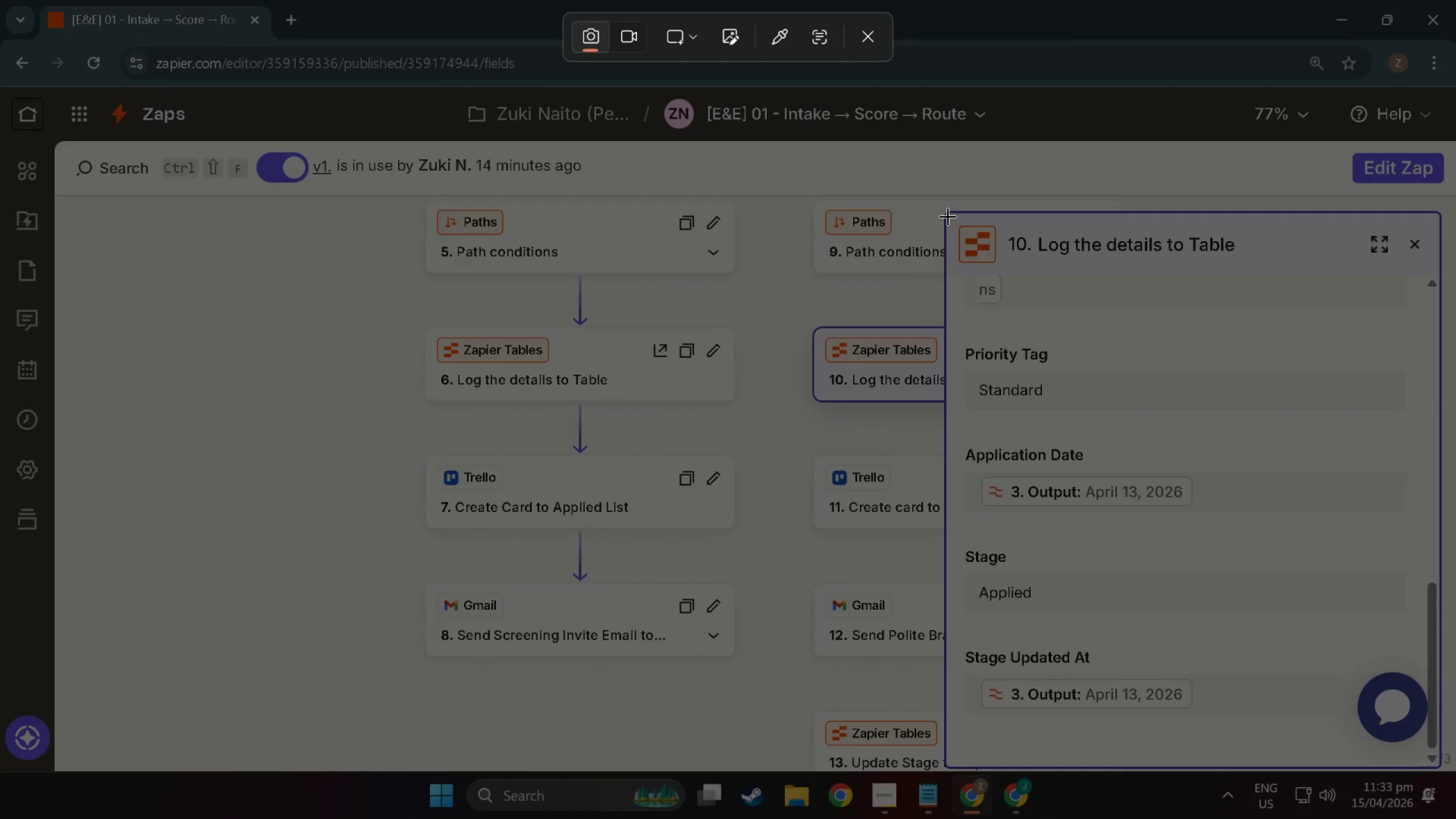 
scroll: coordinate [1042, 571], scroll_direction: down, amount: 15.0
 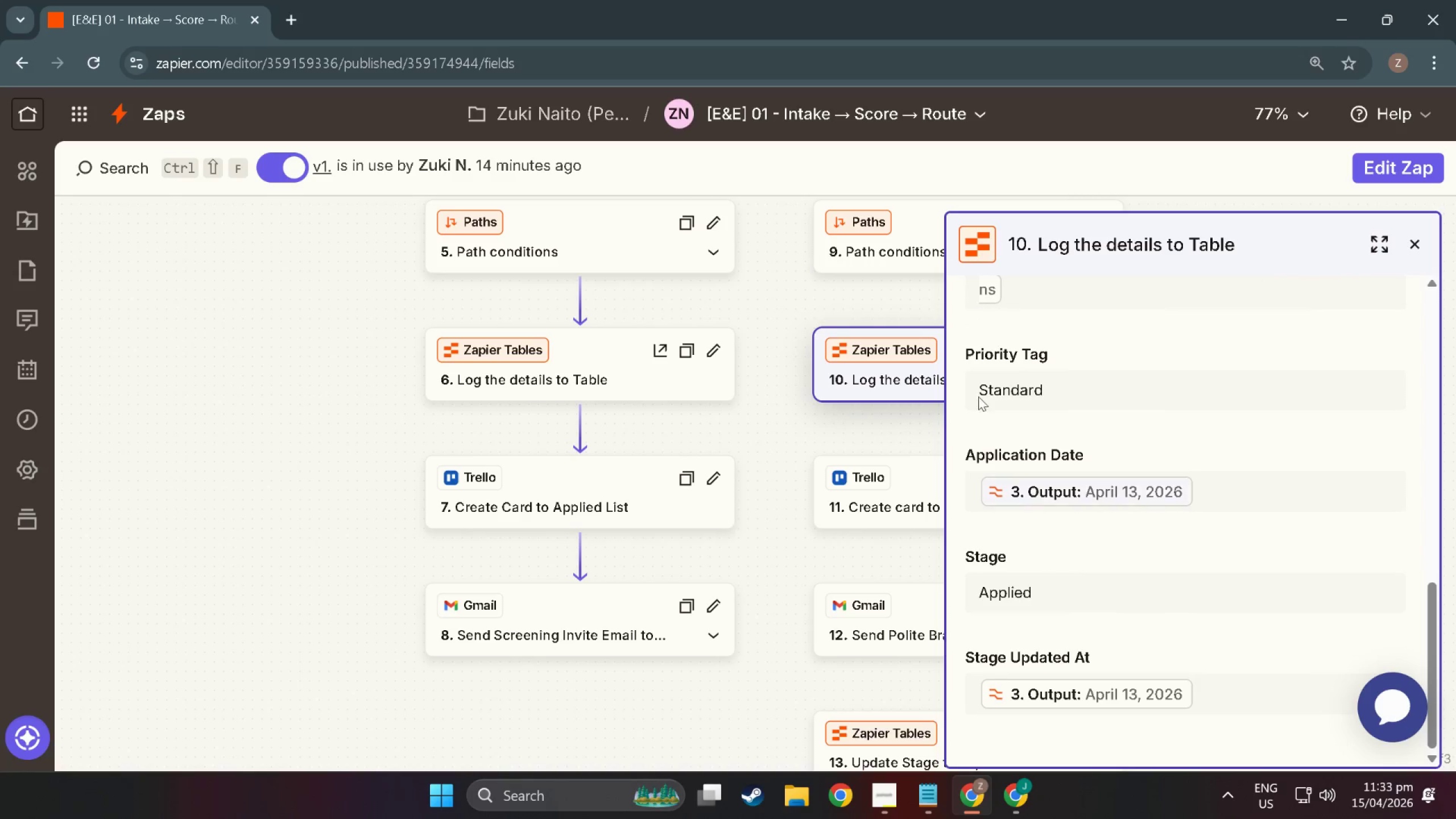 
left_click_drag(start_coordinate=[948, 216], to_coordinate=[1436, 767])
 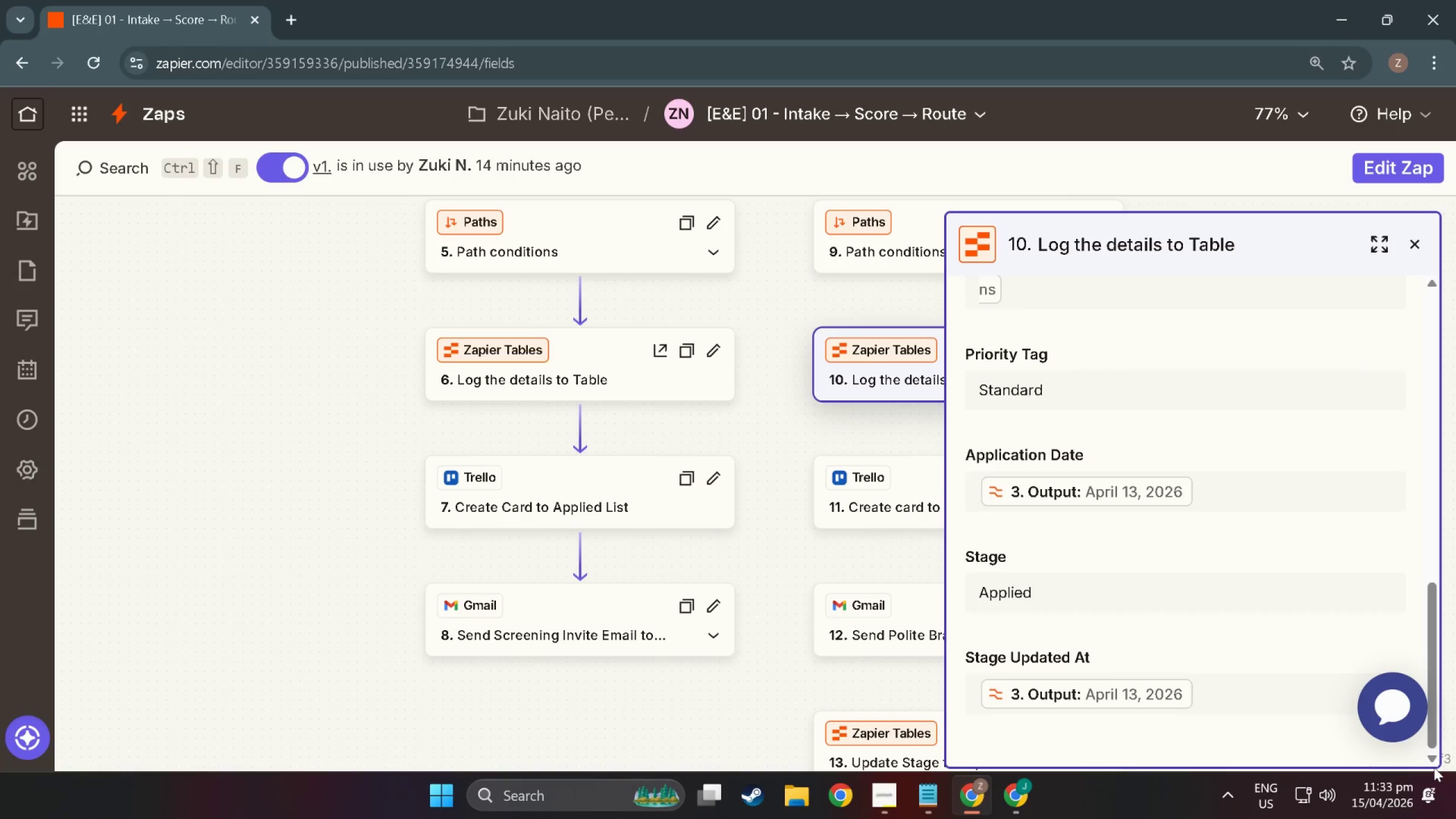 
key(Alt+Tab)
 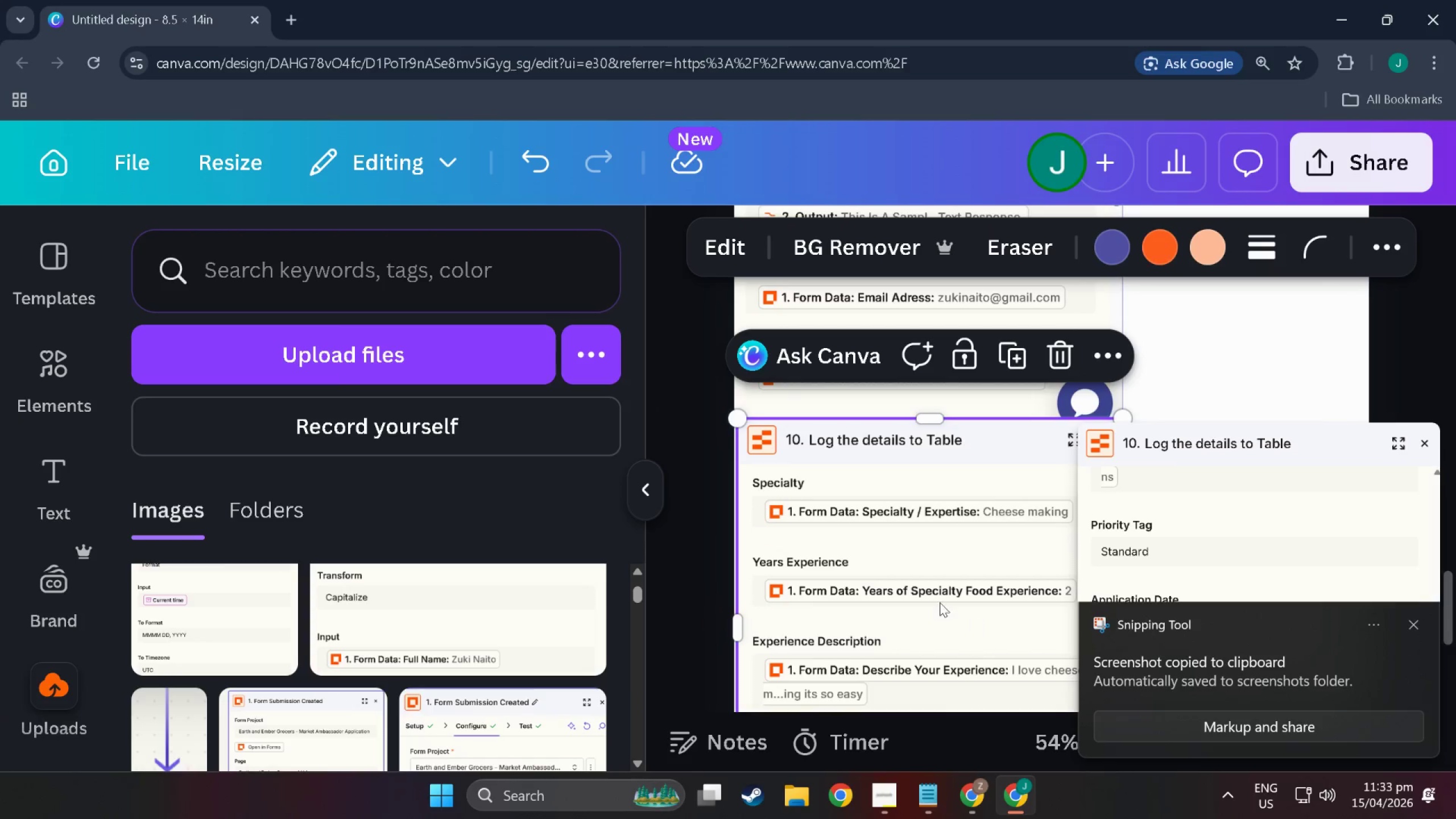 
left_click([933, 599])
 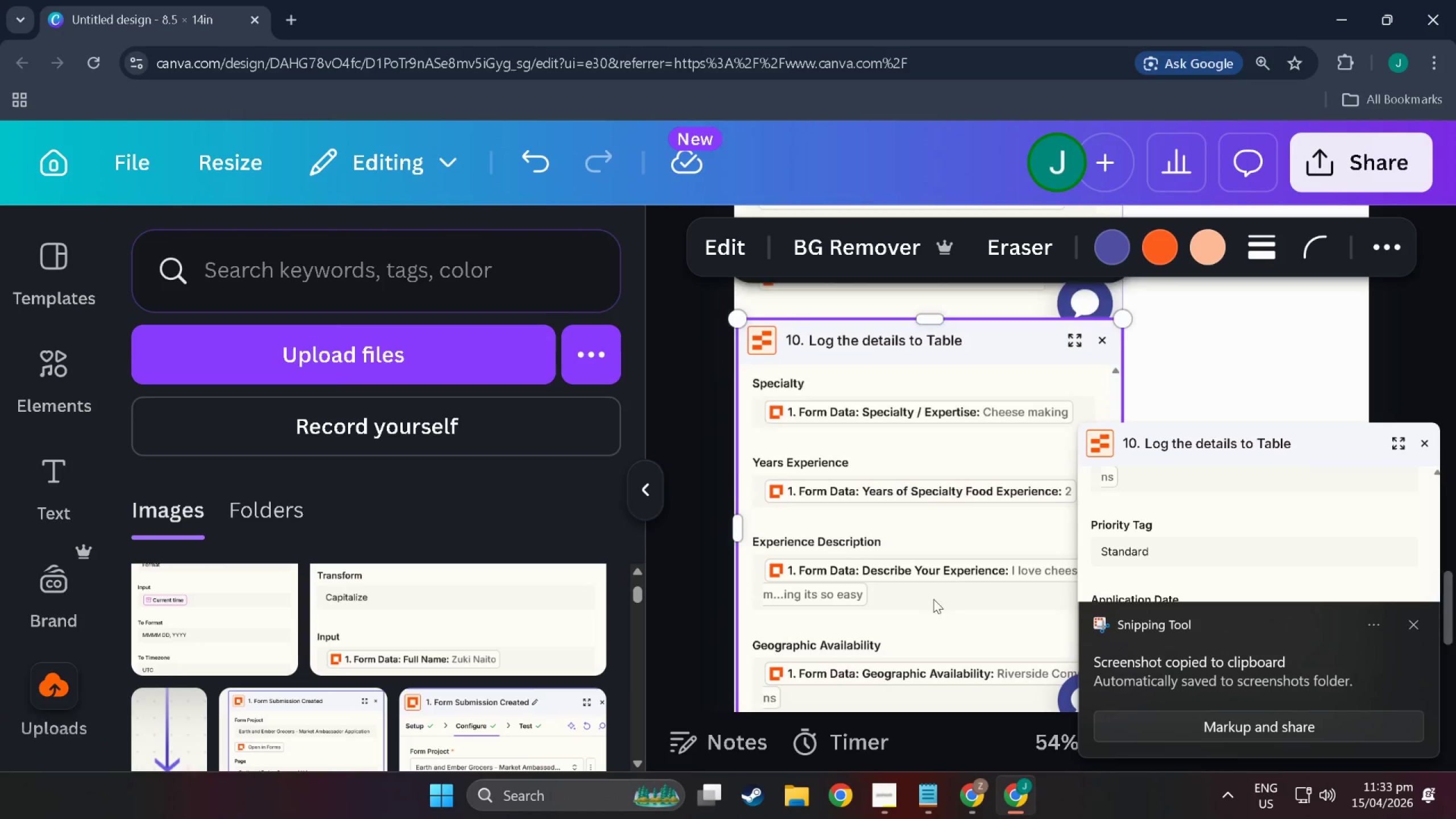 
left_click([934, 601])
 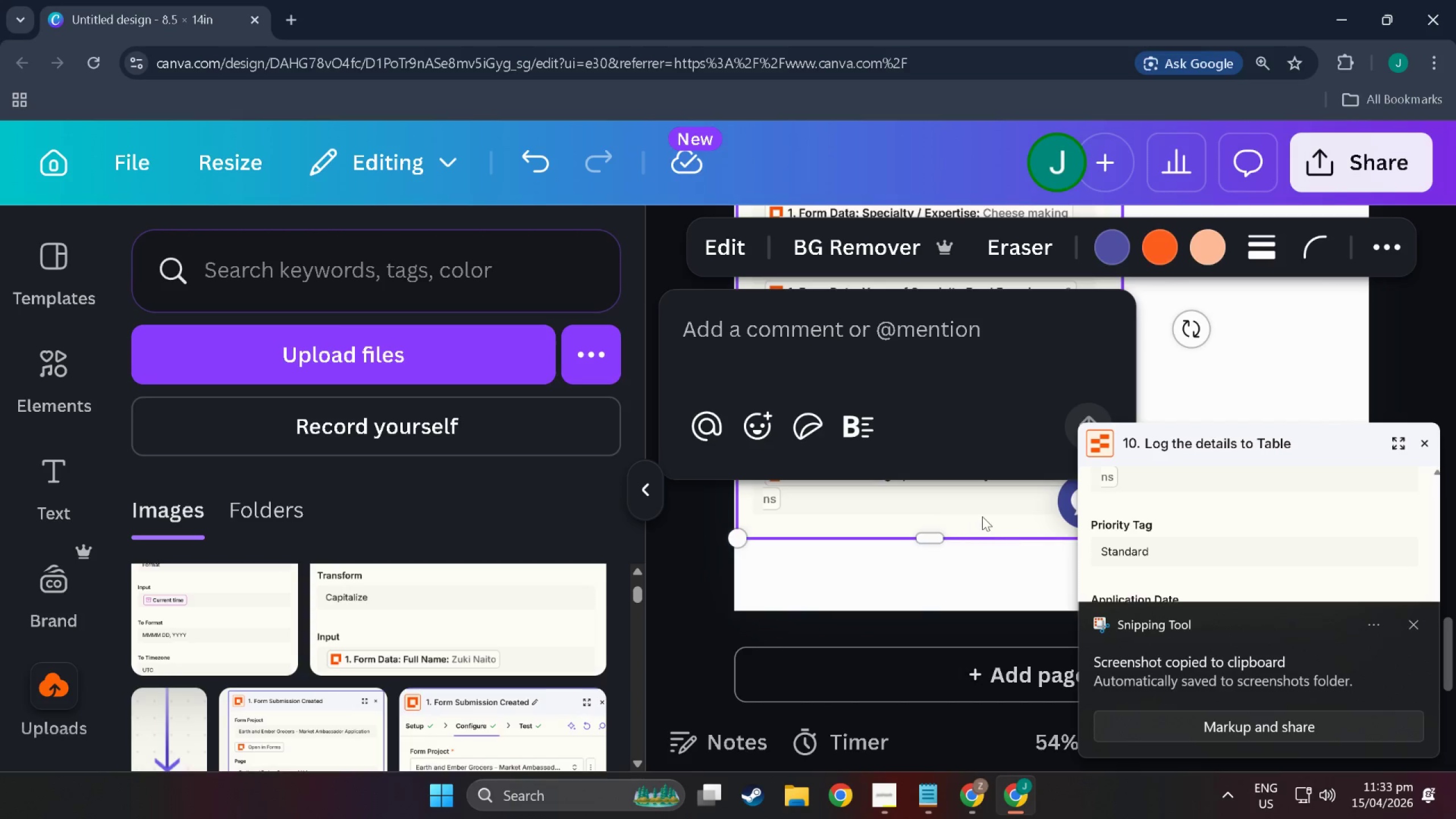 
scroll: coordinate [934, 601], scroll_direction: down, amount: 9.0
 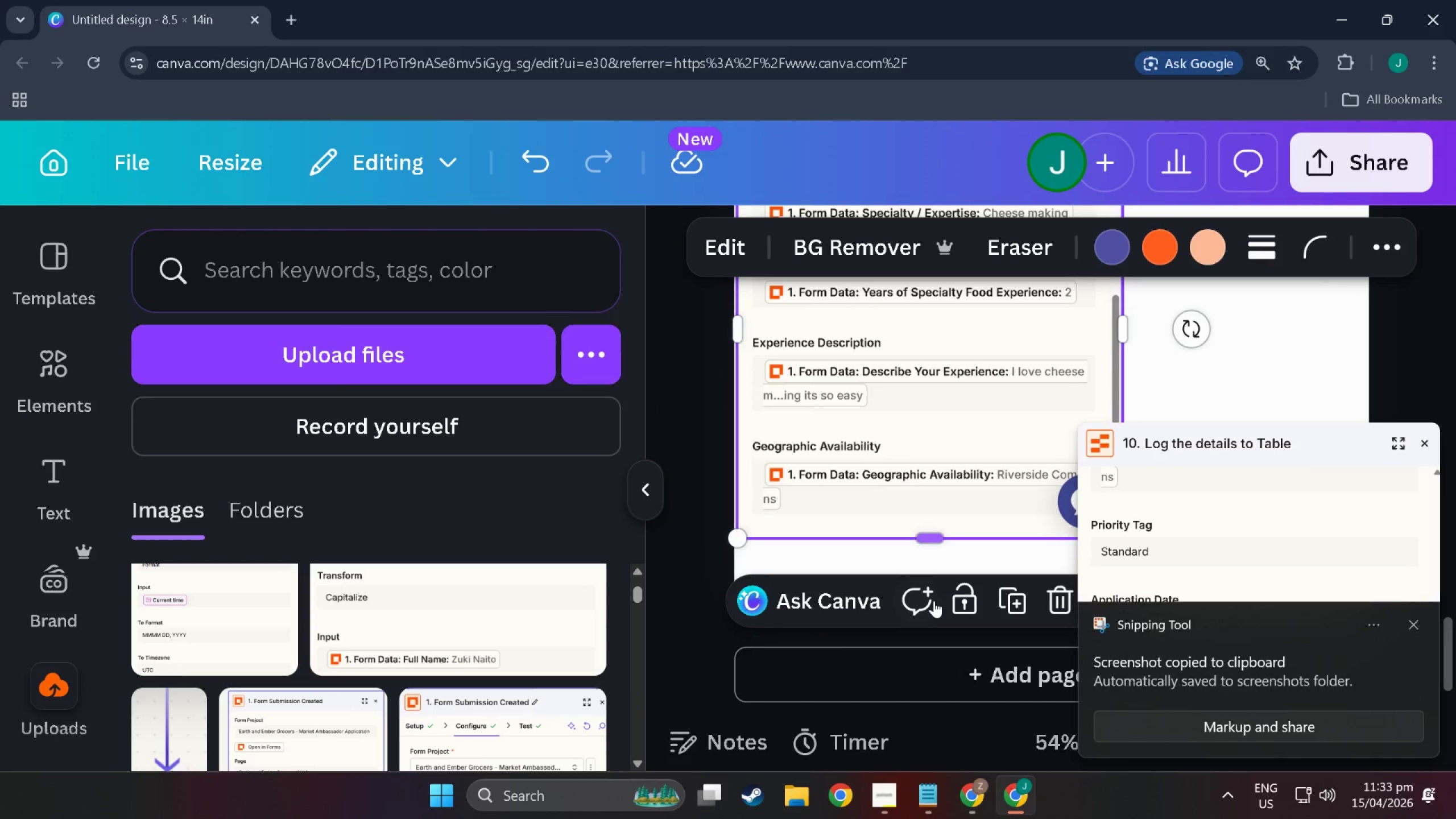 
left_click([987, 532])
 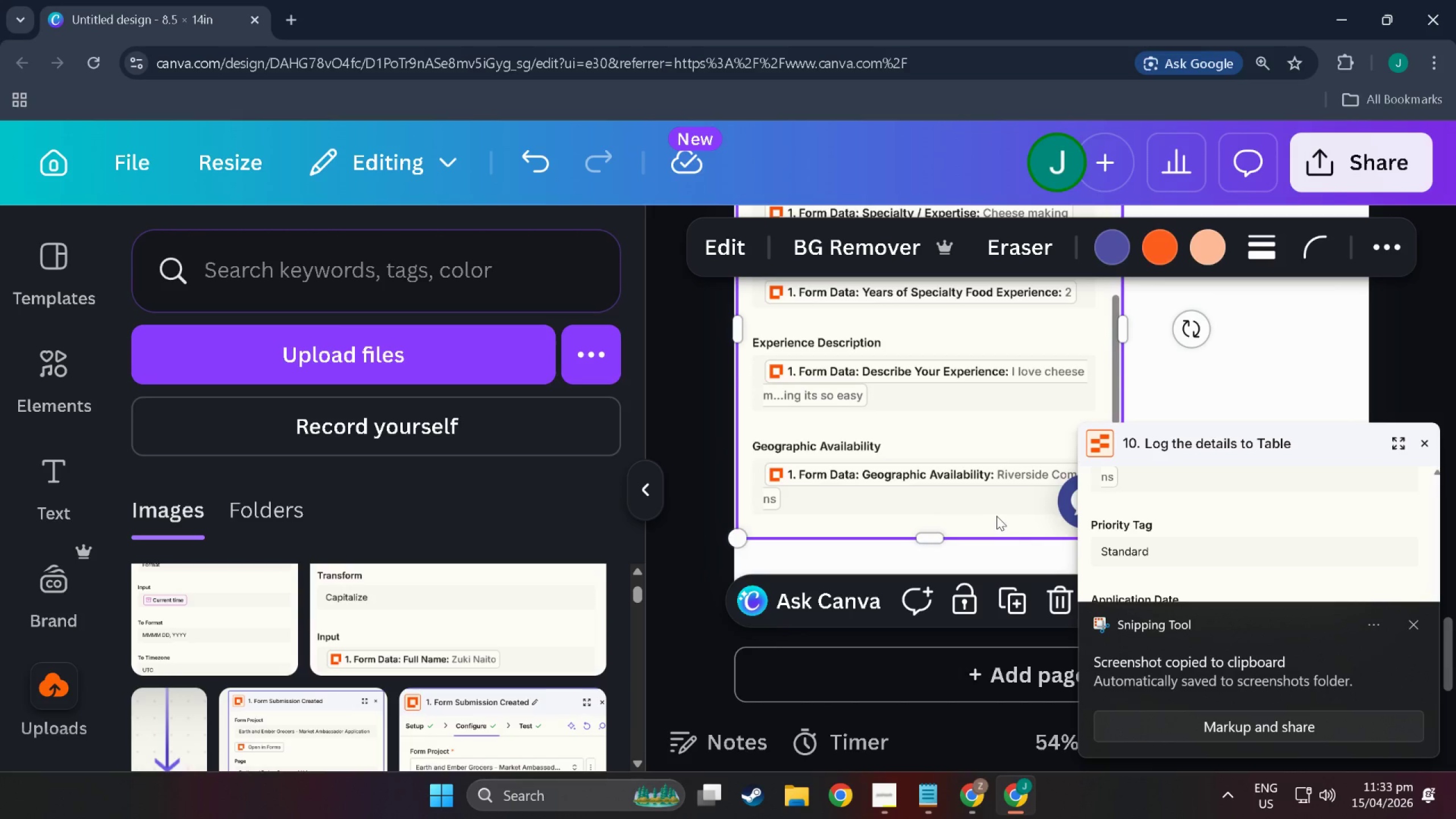 
key(Control+V)
 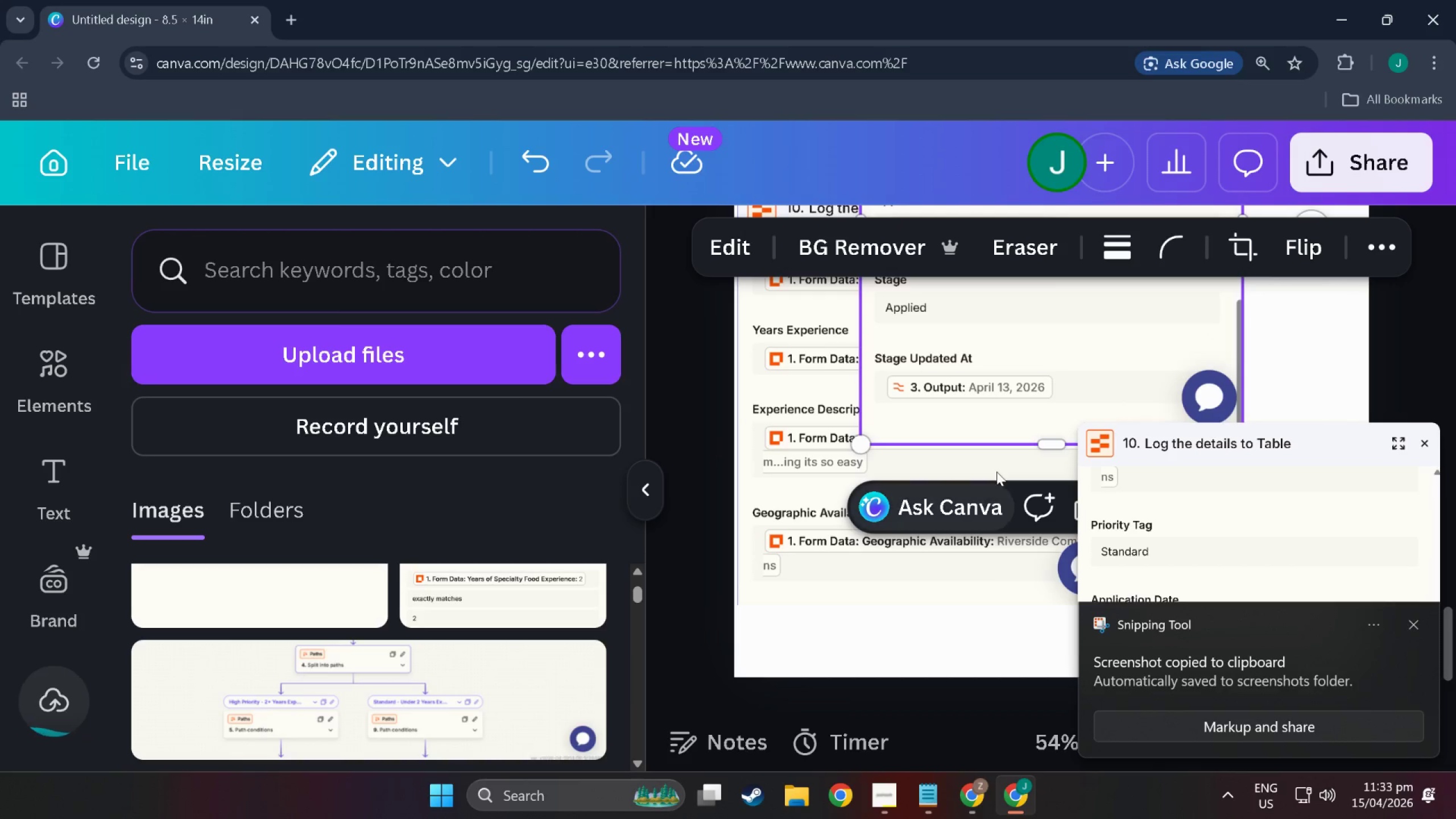 
scroll: coordinate [994, 515], scroll_direction: up, amount: 2.0
 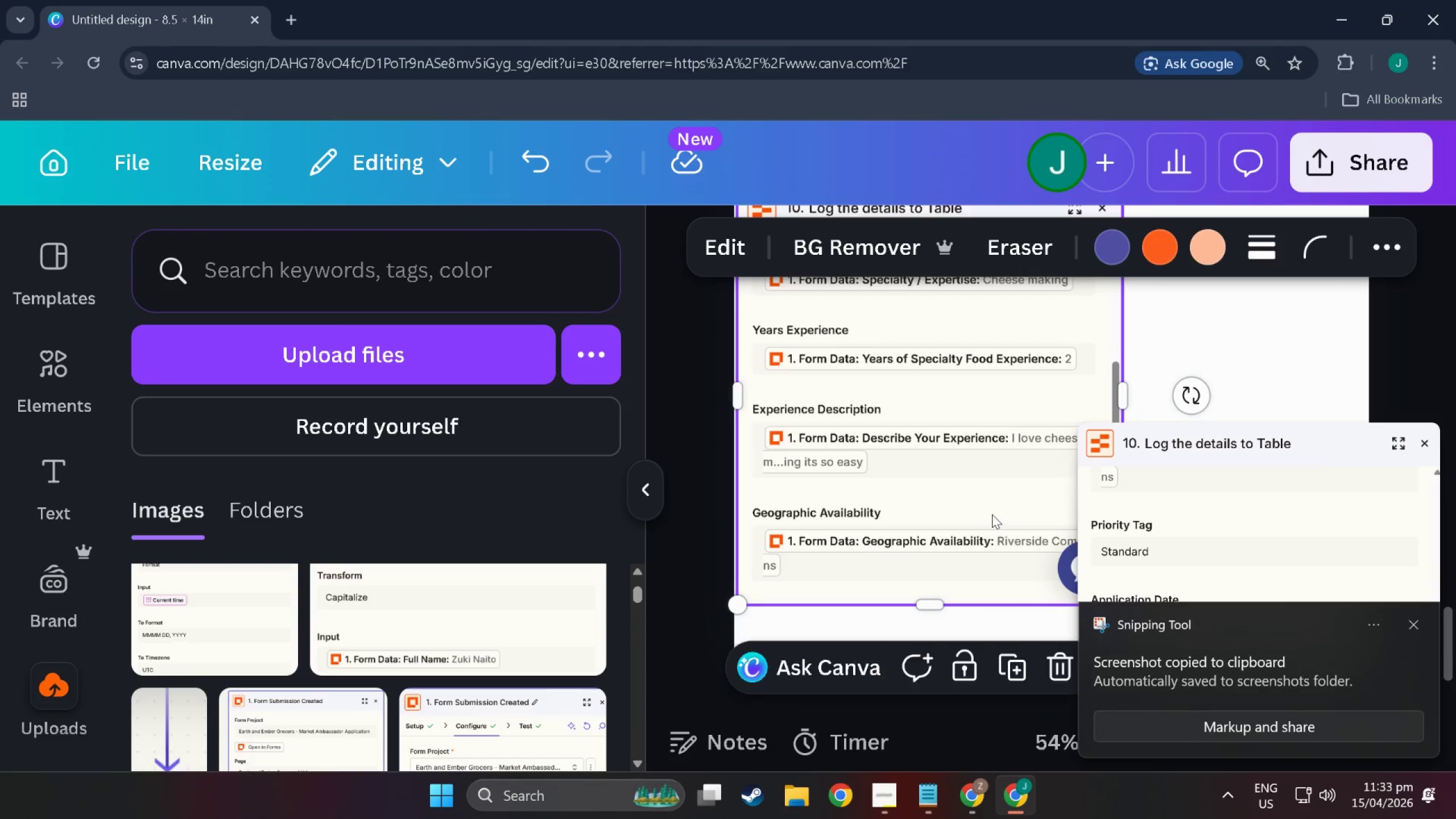 
left_click_drag(start_coordinate=[1045, 322], to_coordinate=[929, 602])
 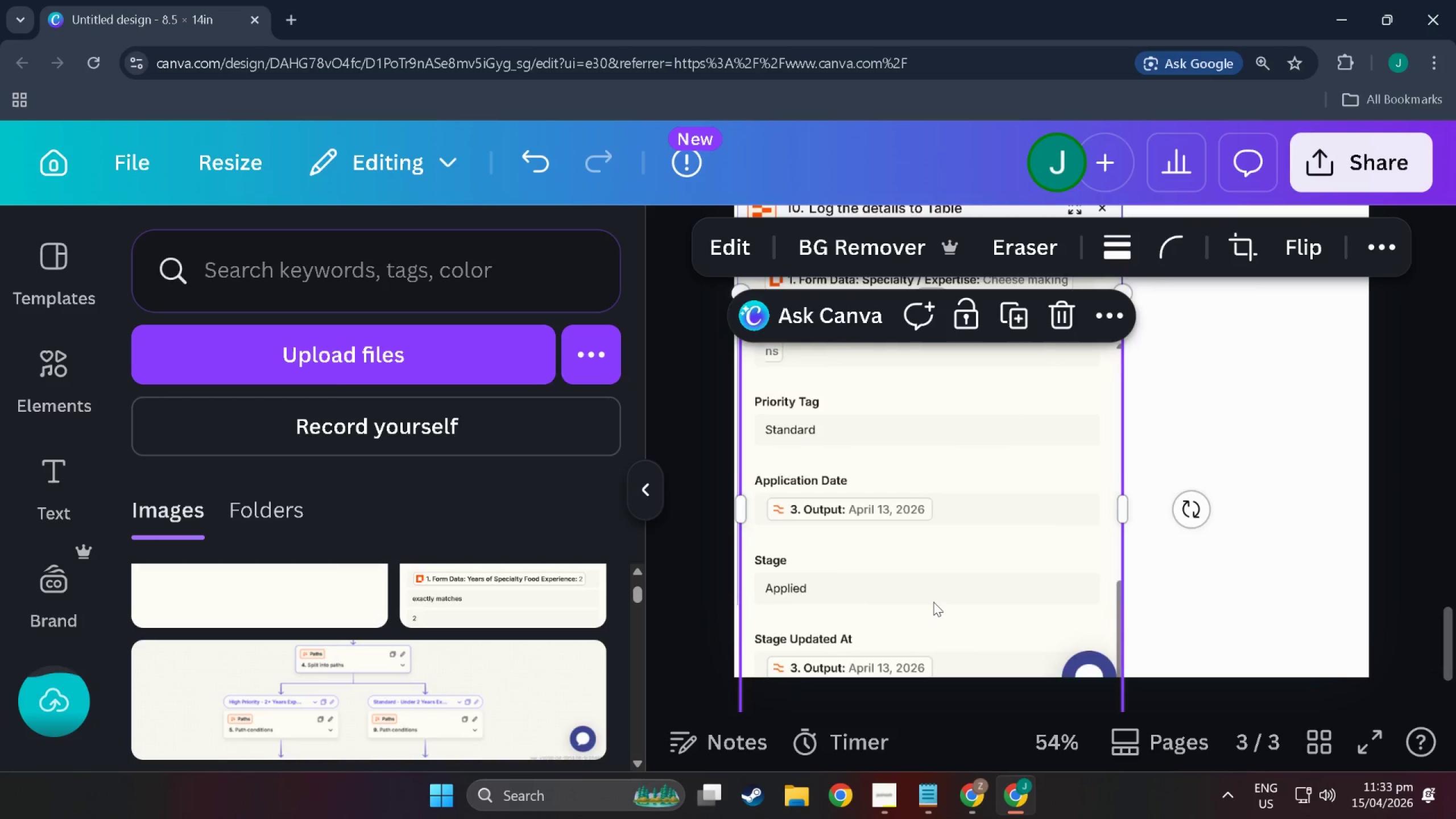 
scroll: coordinate [877, 668], scroll_direction: up, amount: 30.0
 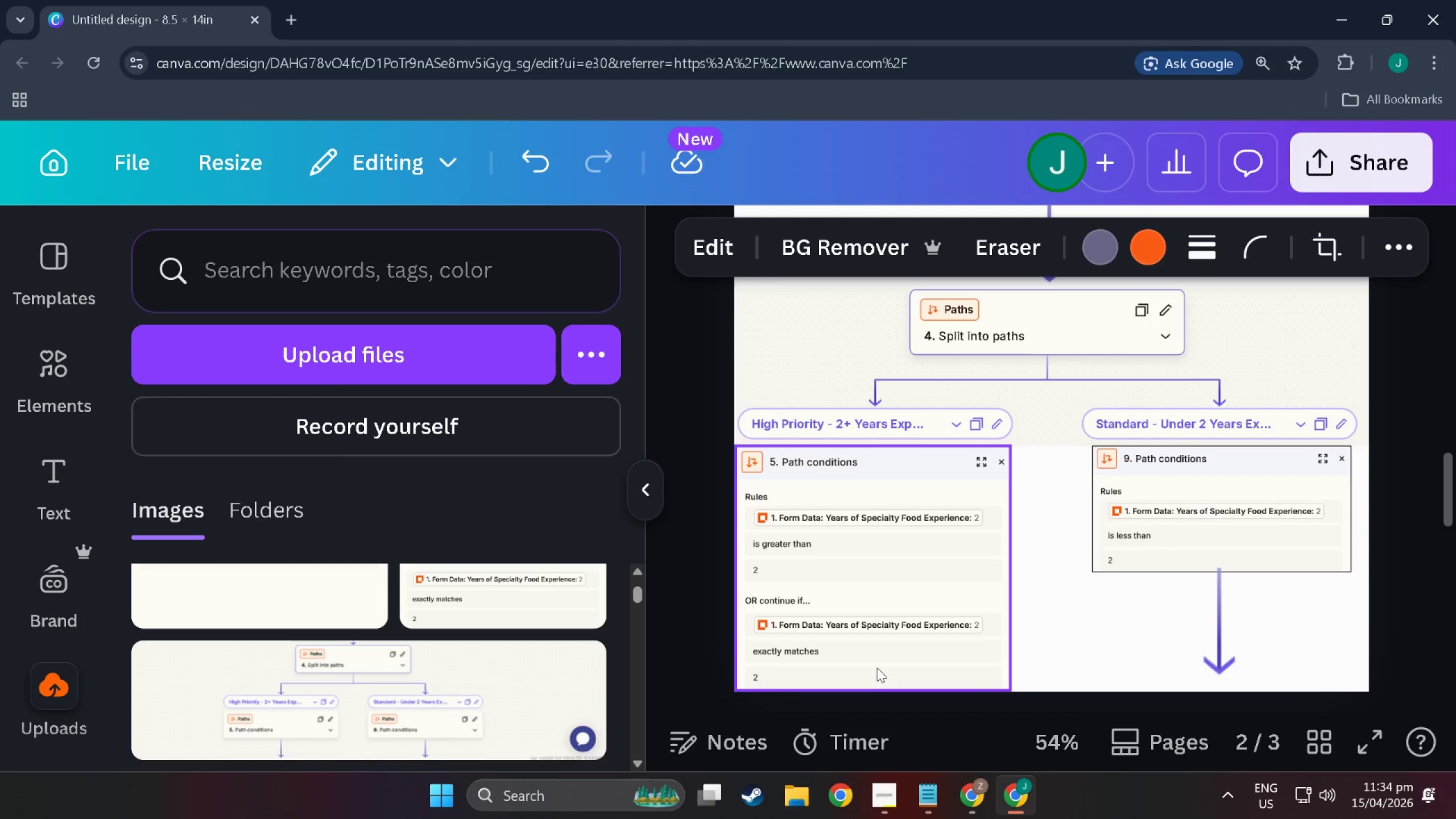 
wait(24.36)
 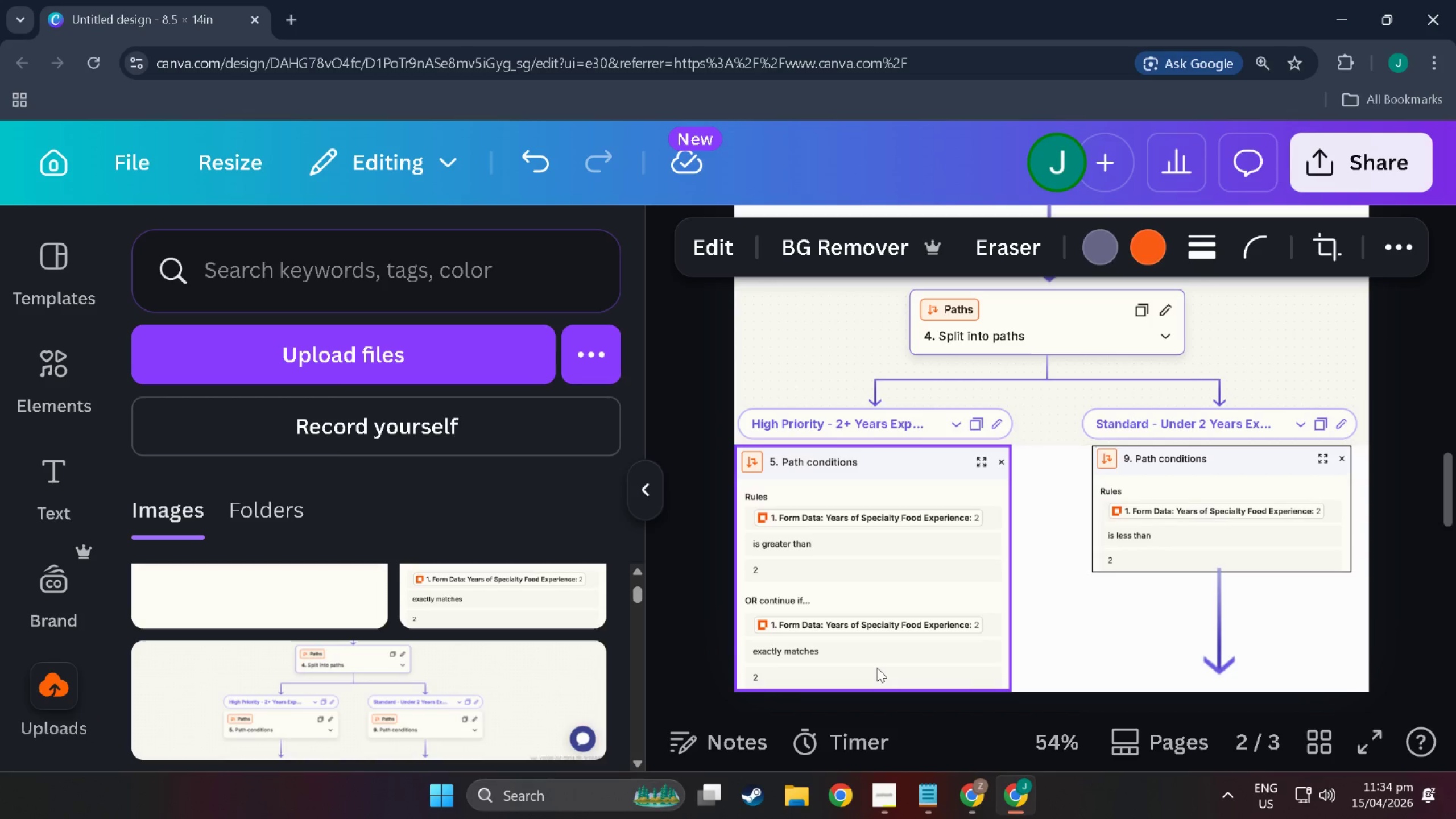 
key(Space)
 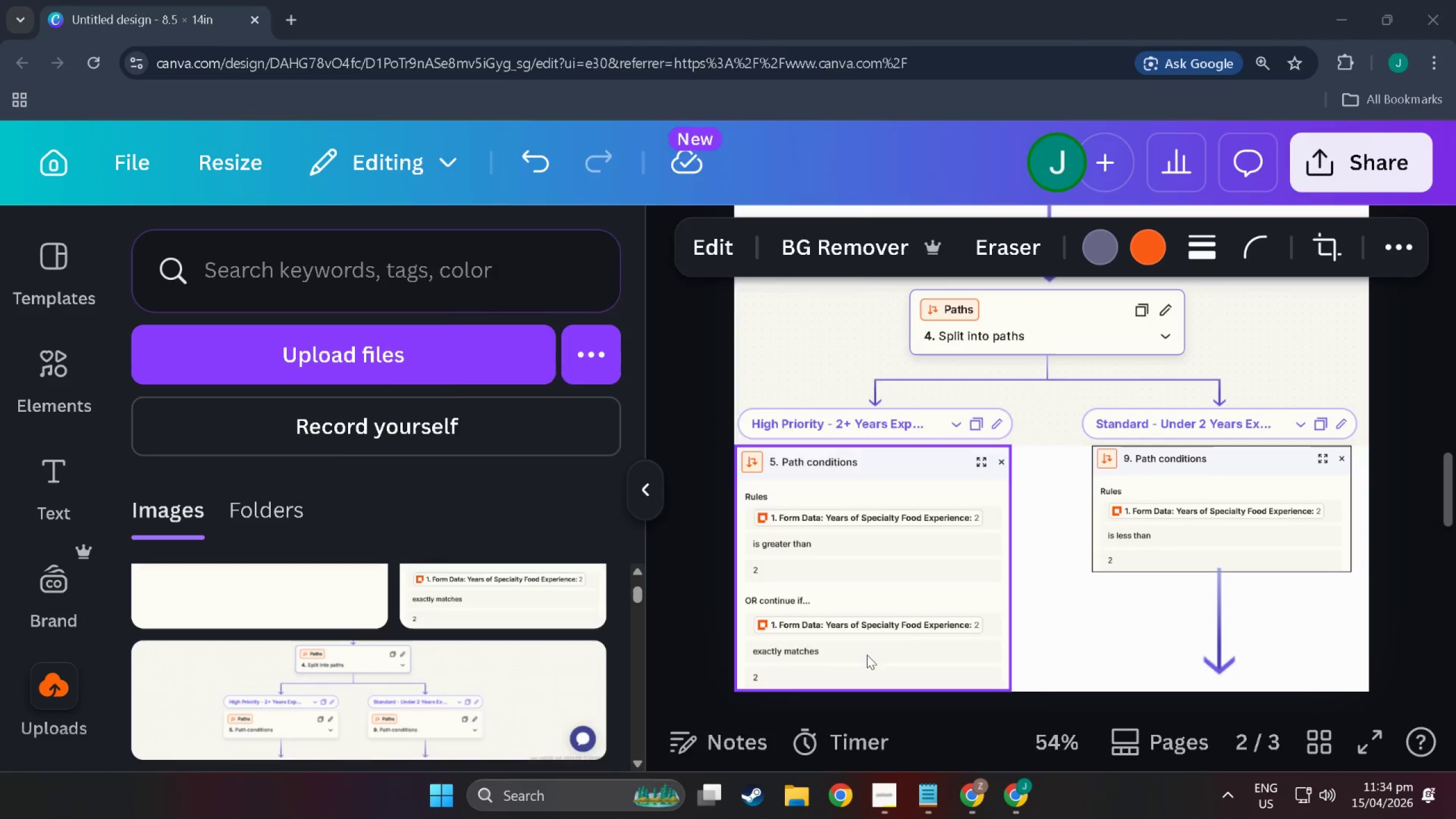 
key(Meta+MetaLeft)
 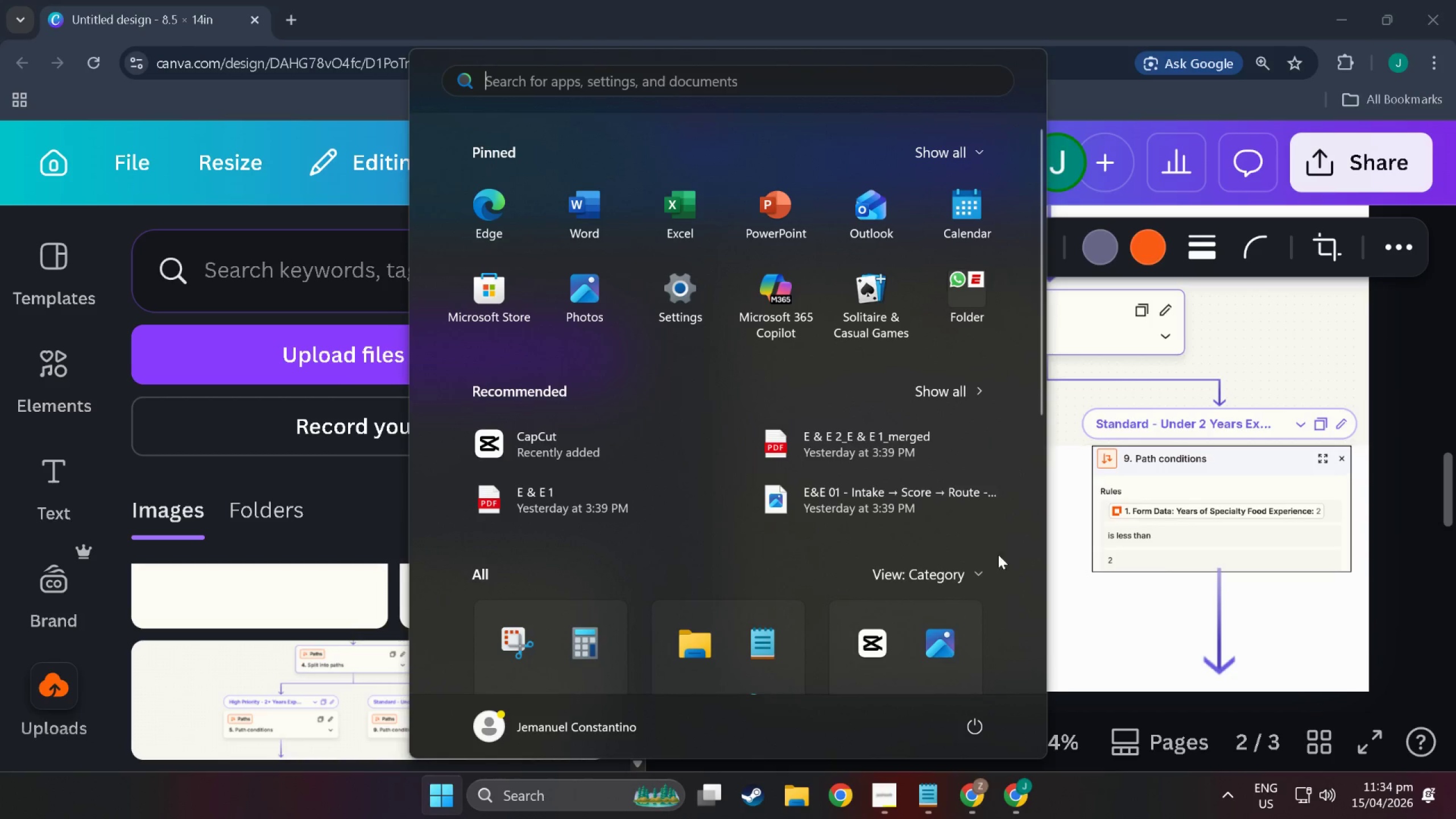 
key(Meta+MetaLeft)
 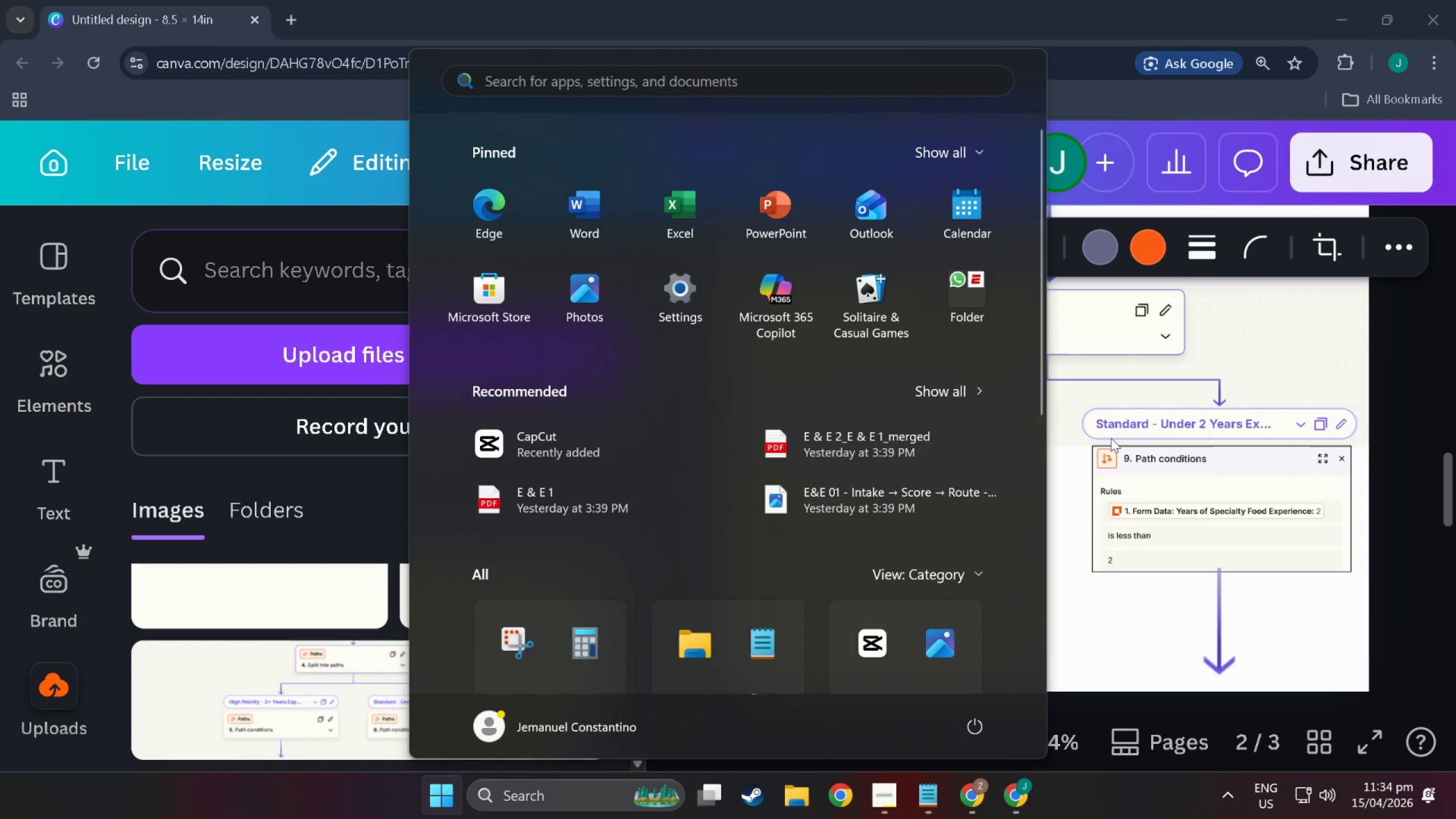 
left_click([1164, 442])
 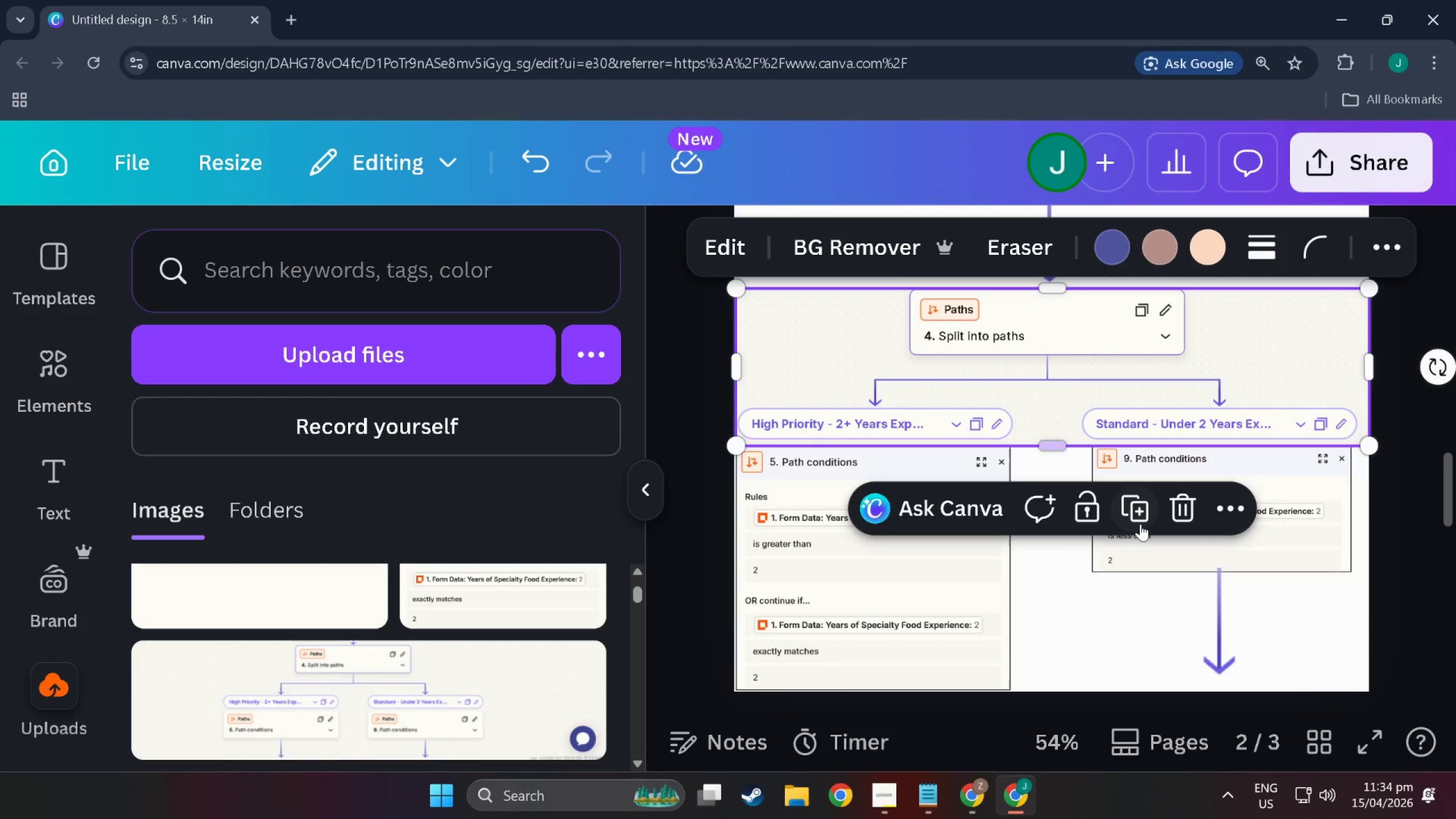 
left_click([1026, 510])
 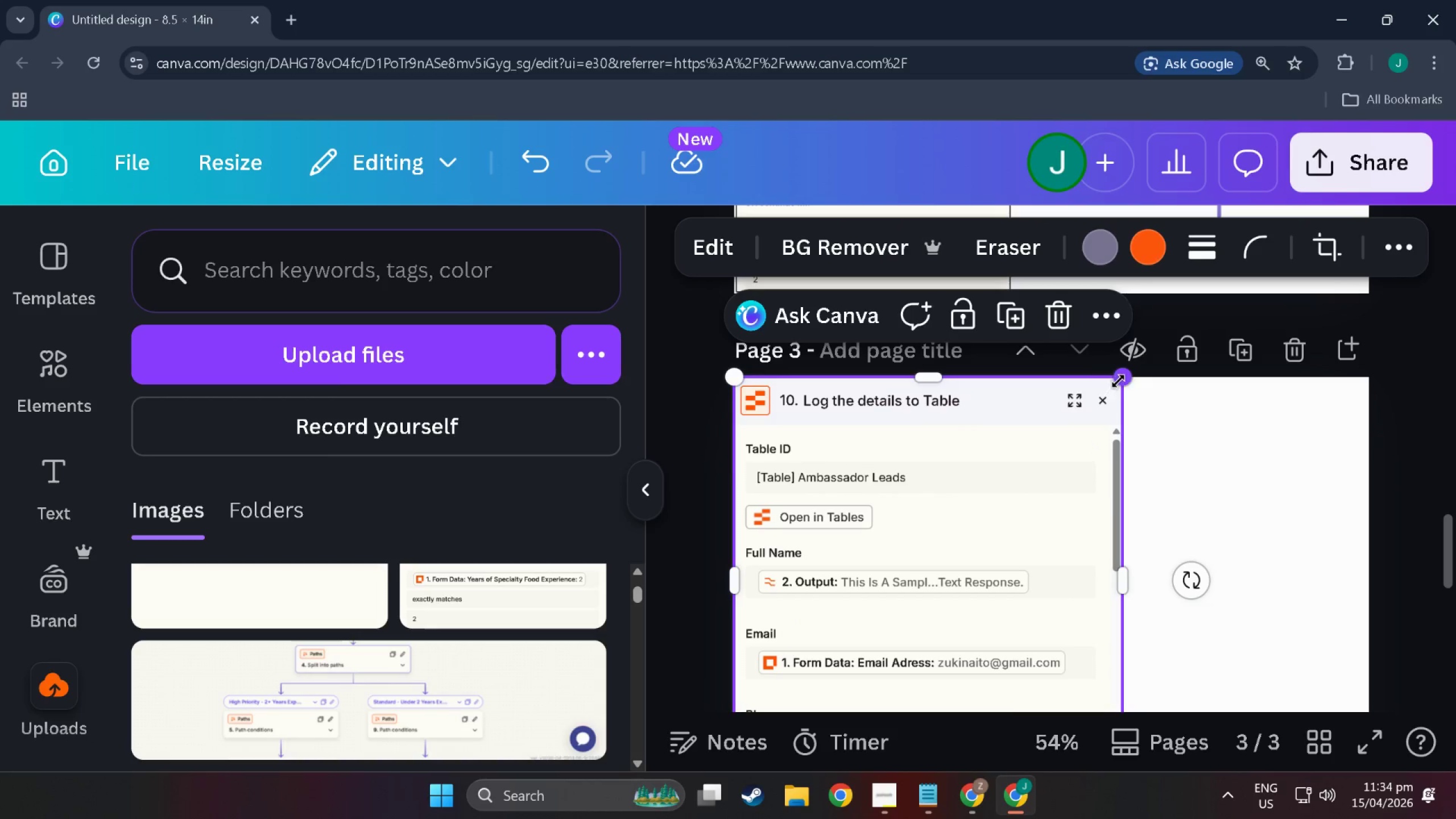 
scroll: coordinate [1026, 574], scroll_direction: down, amount: 12.0
 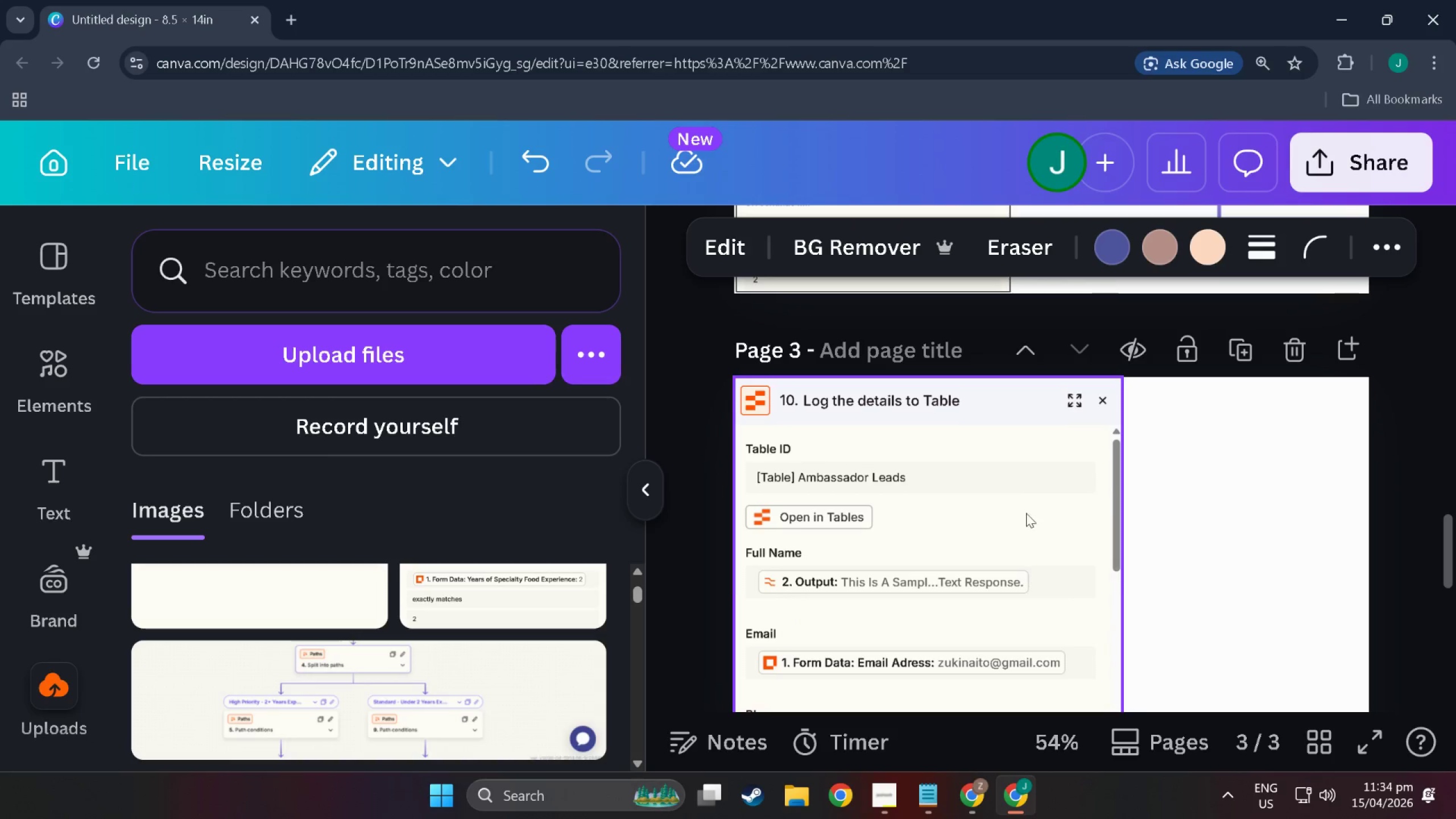 
left_click_drag(start_coordinate=[1118, 381], to_coordinate=[929, 425])
 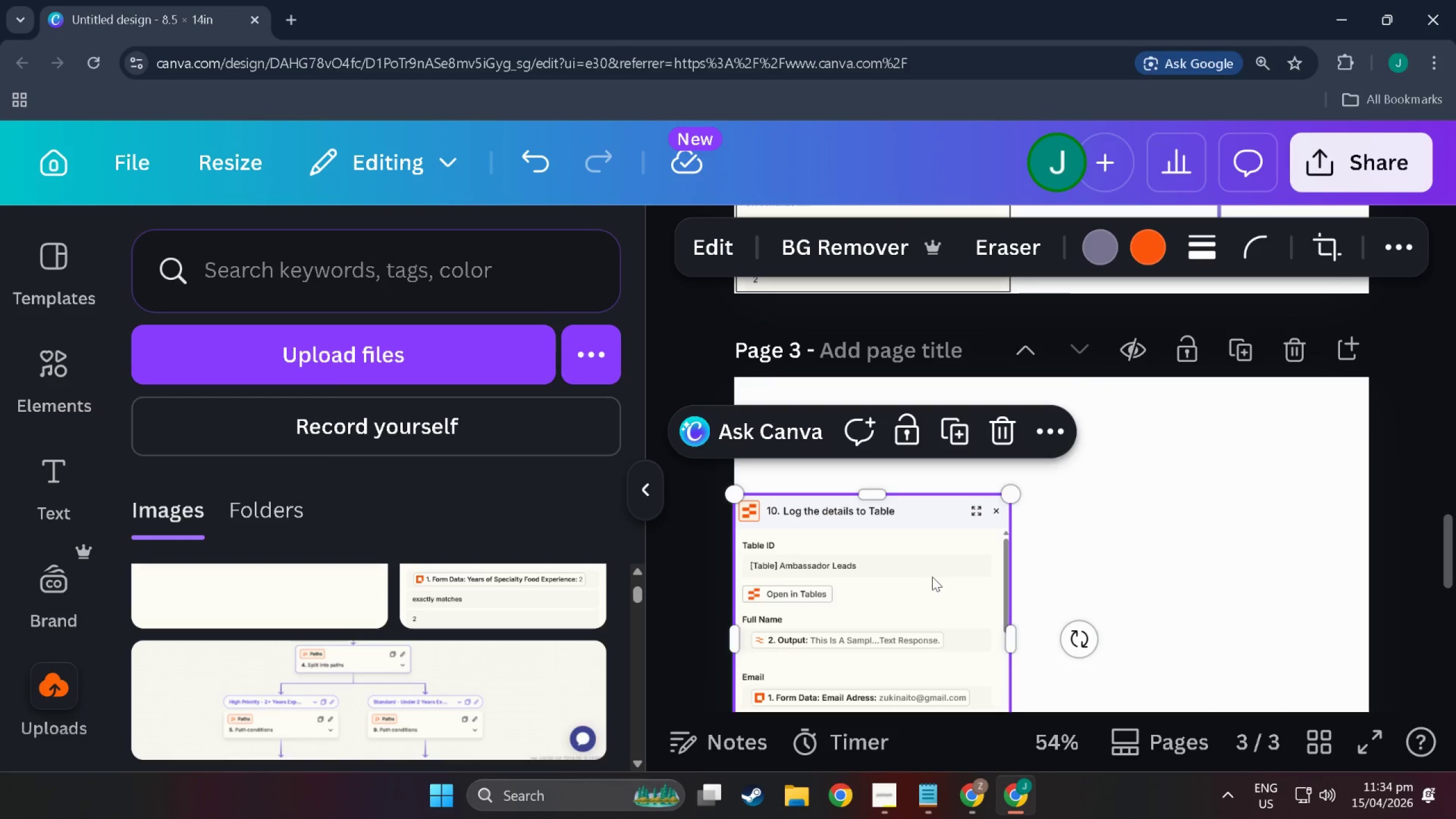 
left_click_drag(start_coordinate=[932, 577], to_coordinate=[933, 461])
 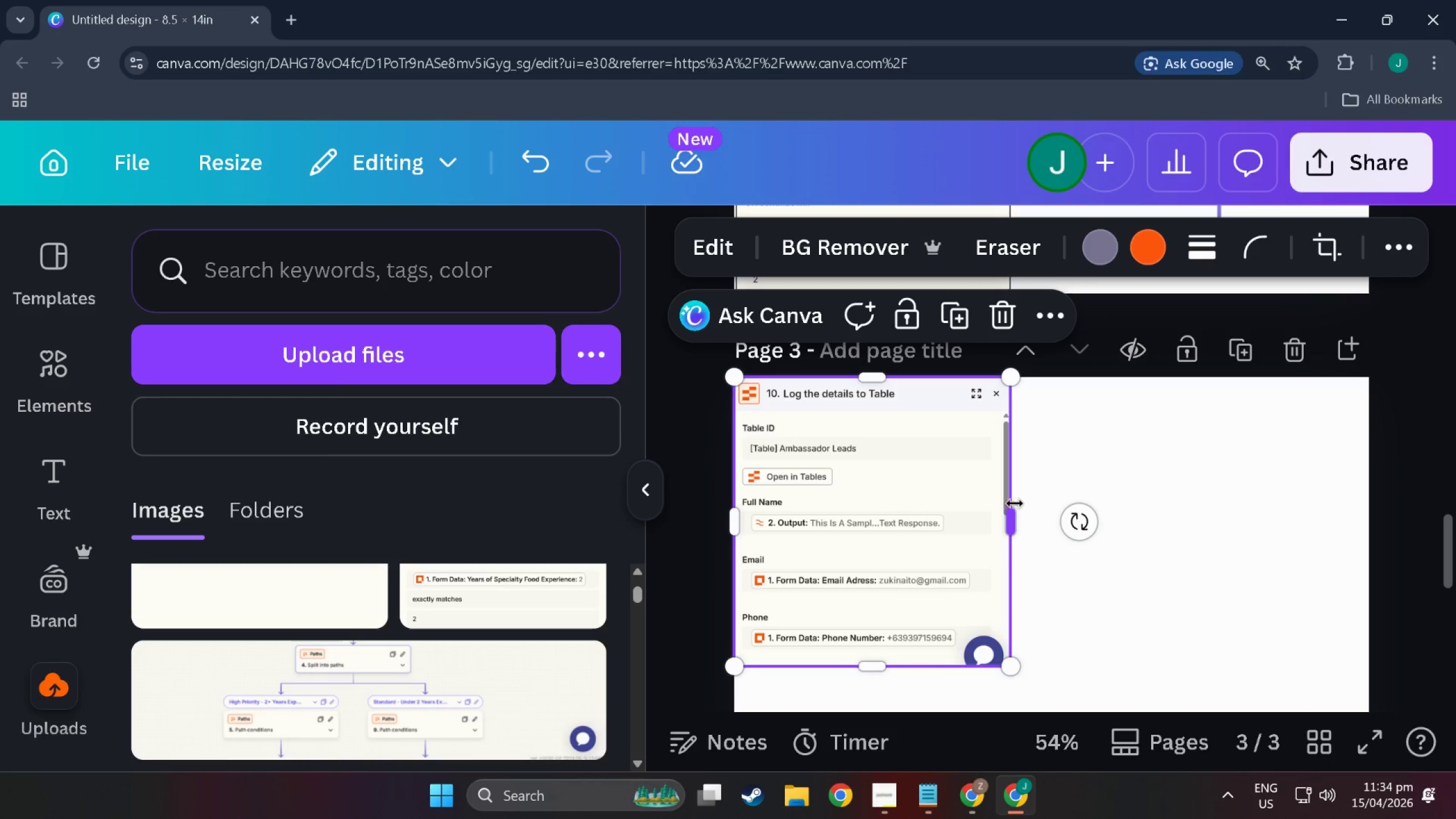 
left_click([941, 593])
 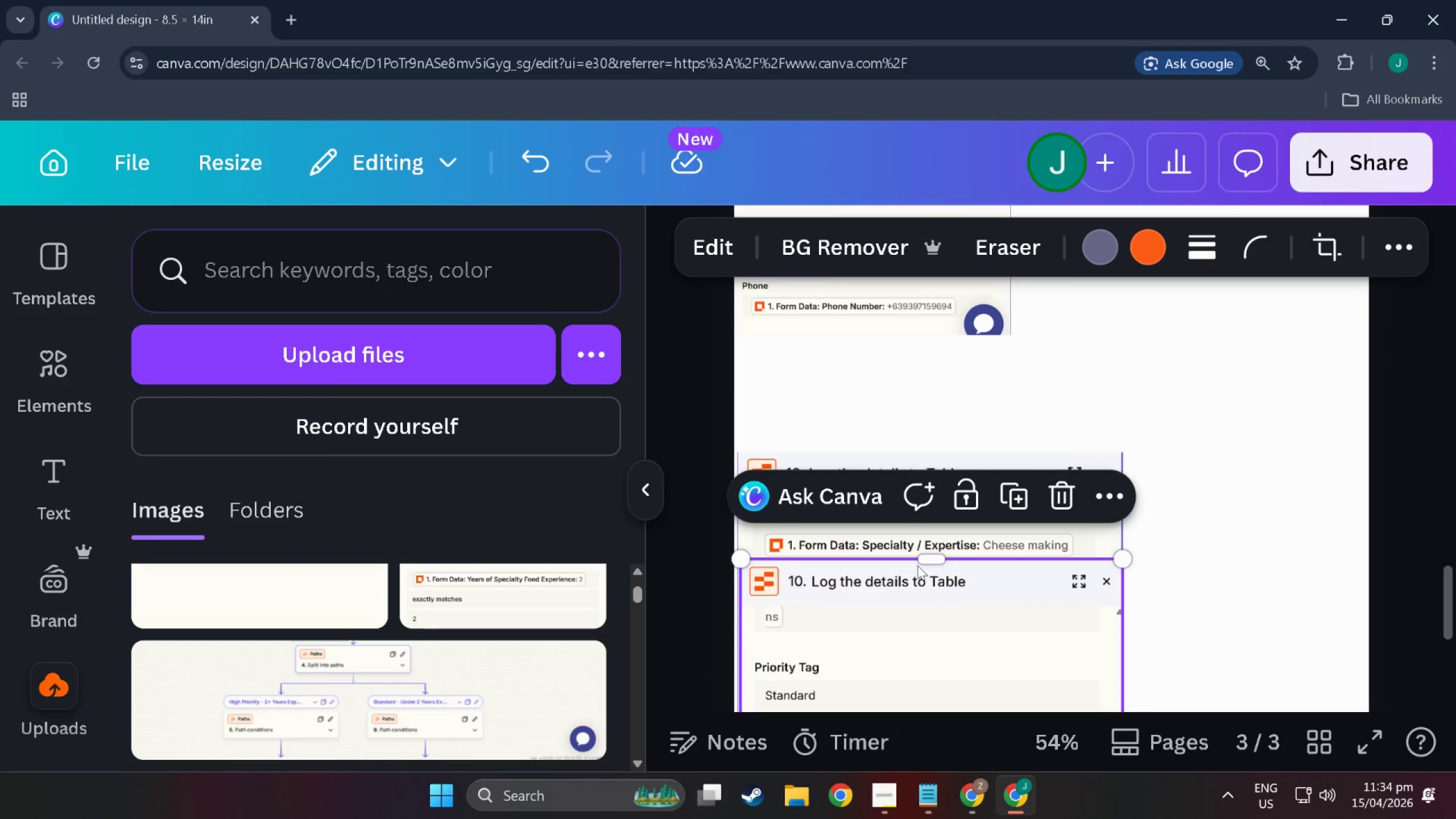 
scroll: coordinate [941, 593], scroll_direction: down, amount: 10.0
 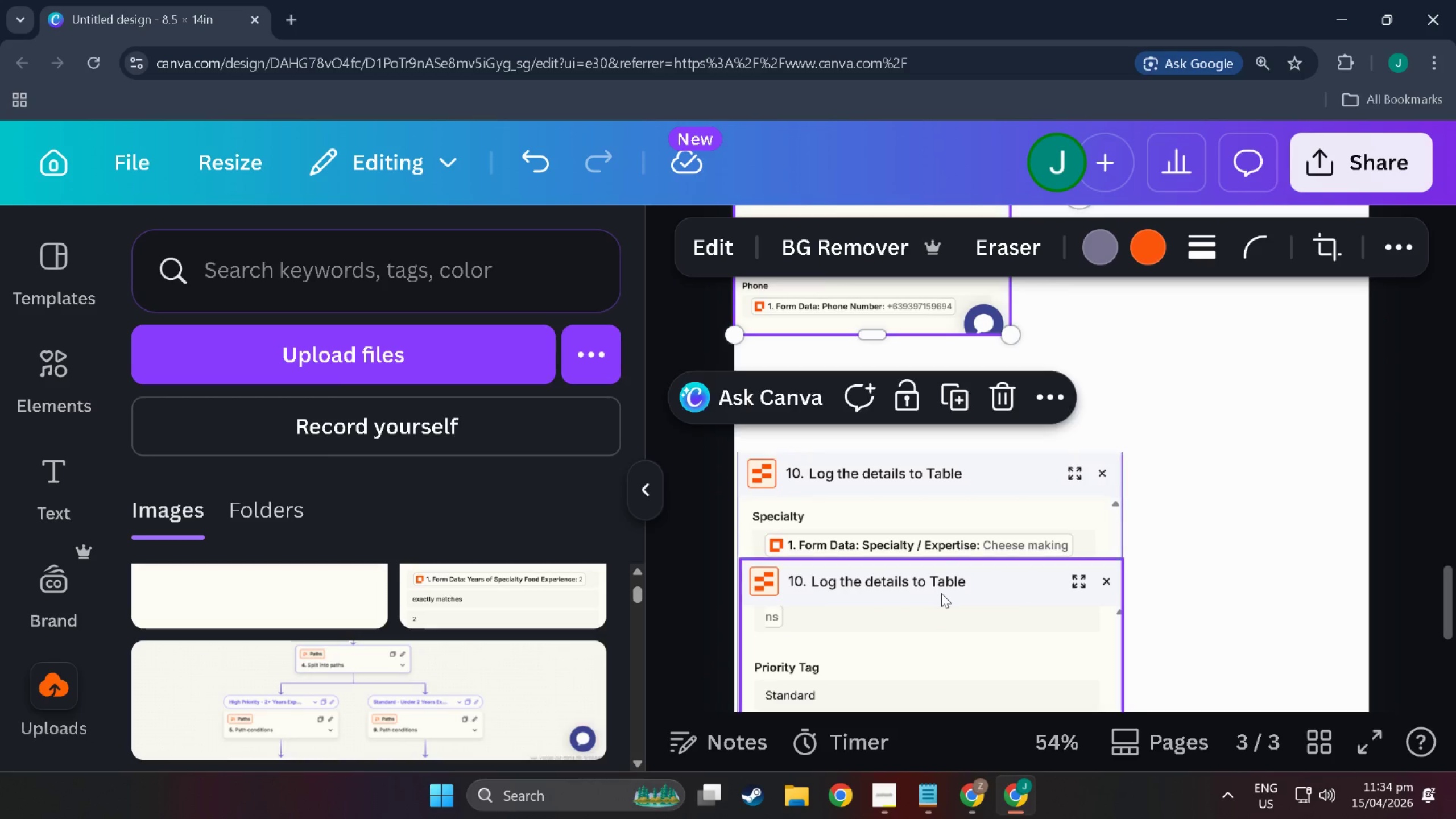 
left_click_drag(start_coordinate=[915, 589], to_coordinate=[891, 640])
 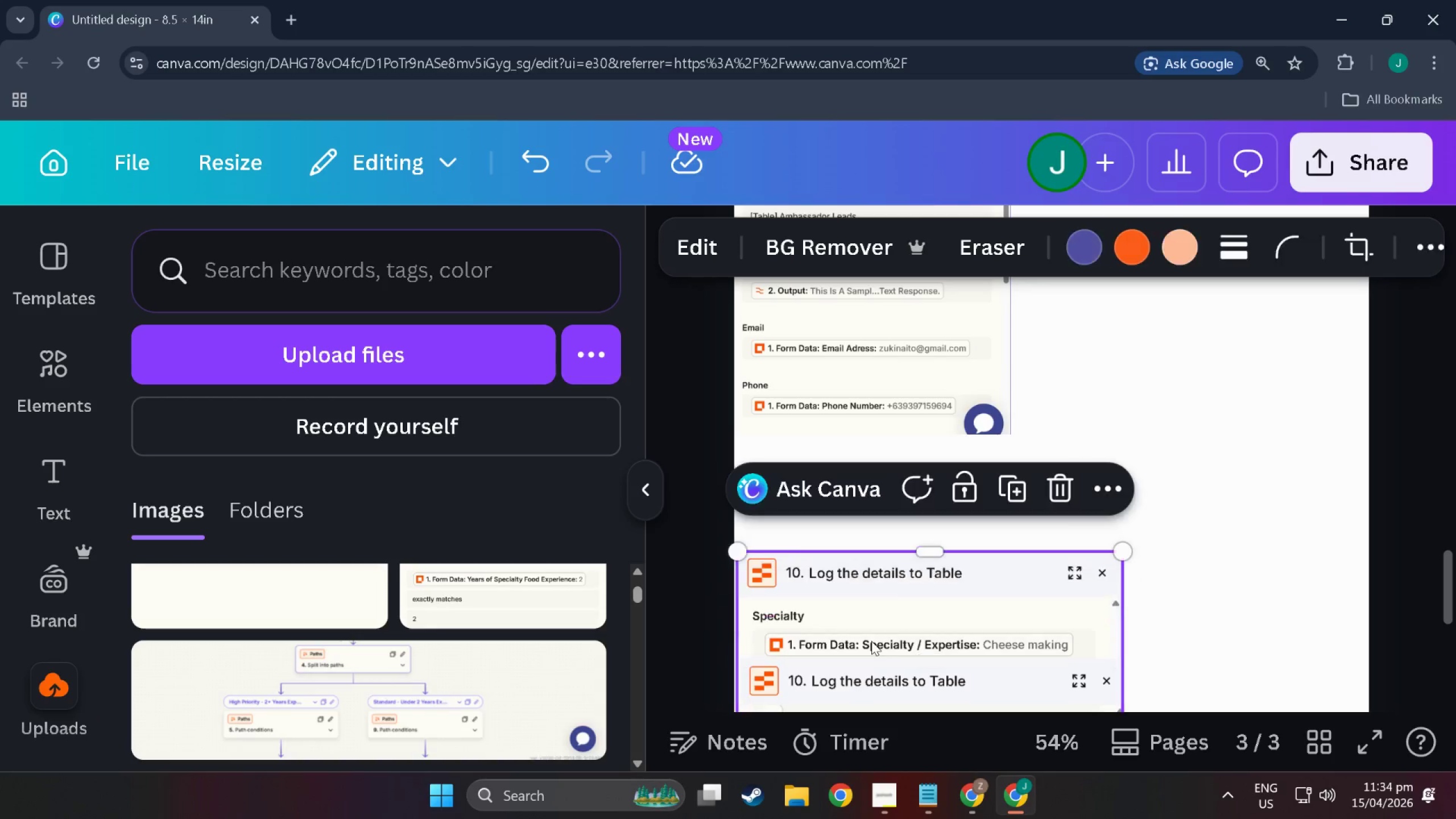 
scroll: coordinate [917, 563], scroll_direction: up, amount: 3.0
 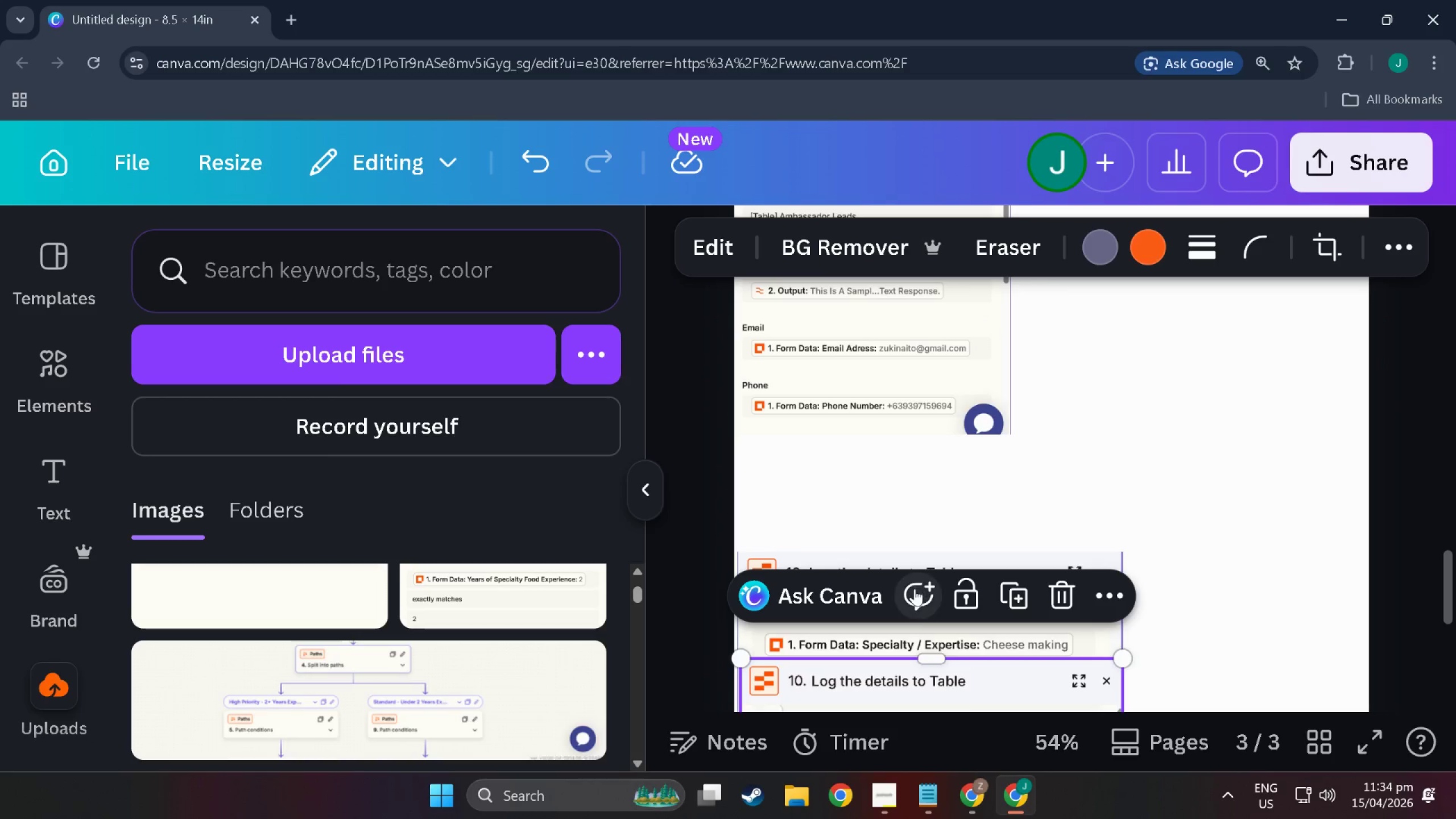 
left_click([871, 641])
 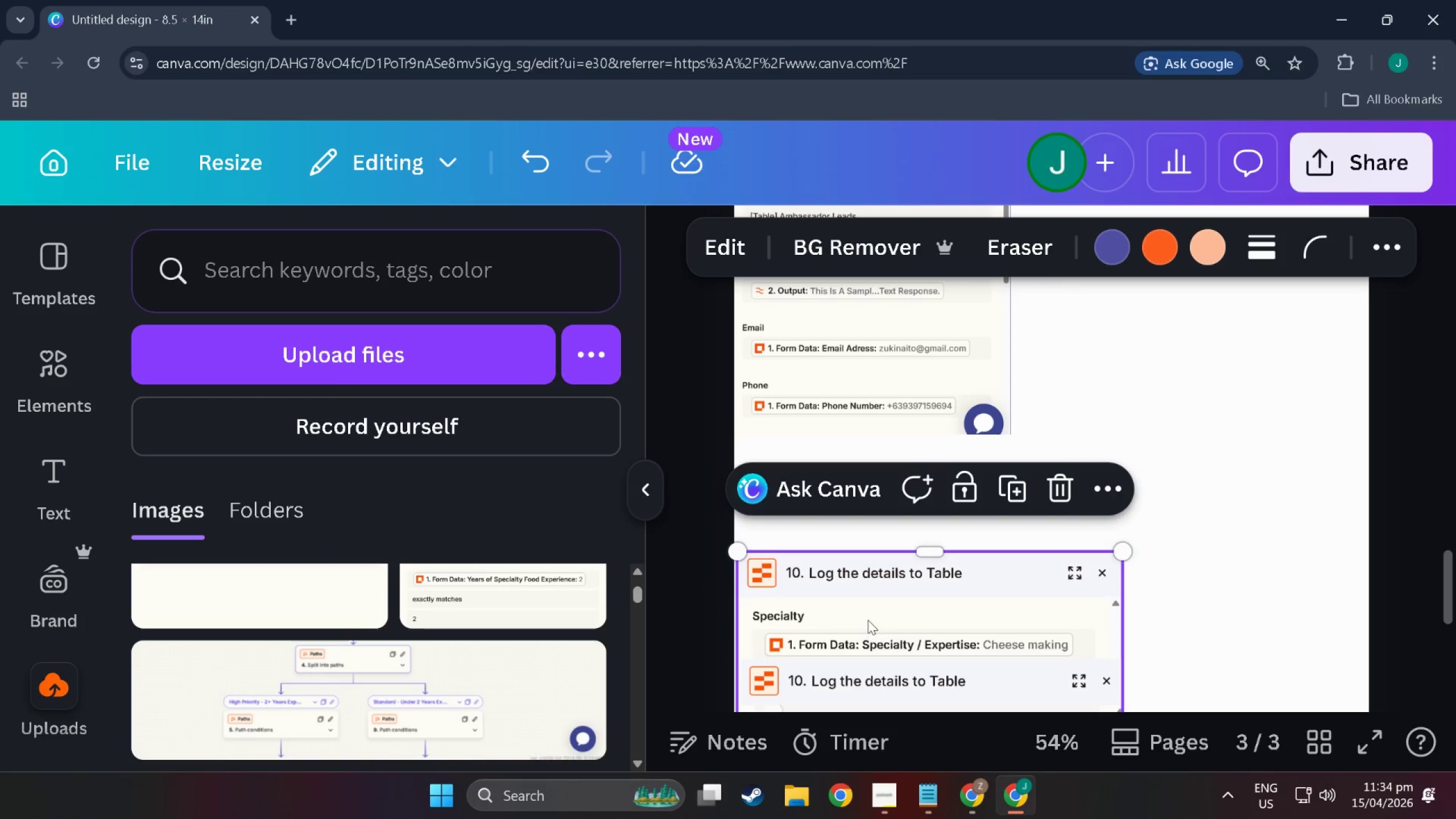 
left_click_drag(start_coordinate=[868, 620], to_coordinate=[856, 509])
 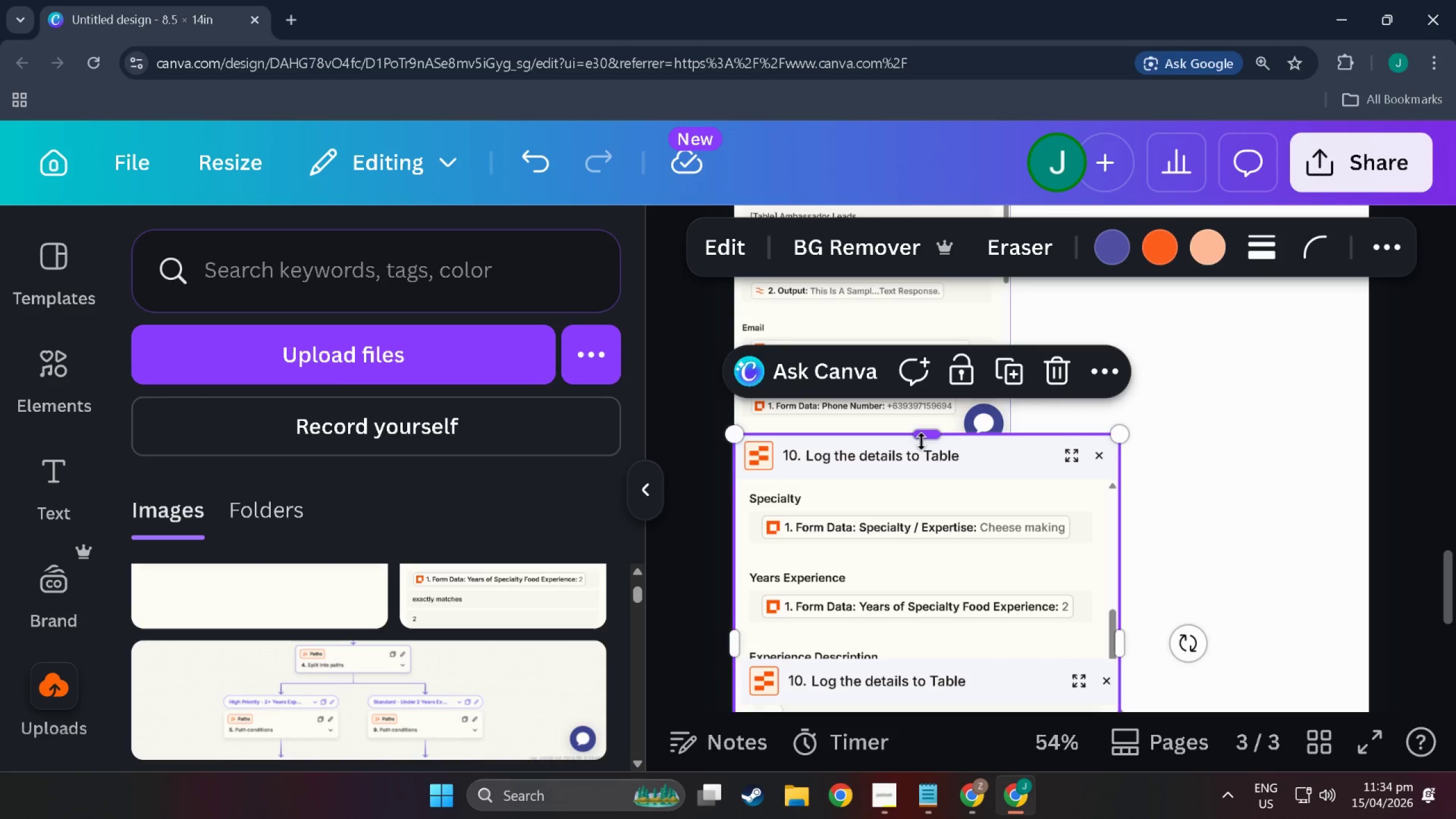 
left_click_drag(start_coordinate=[921, 441], to_coordinate=[927, 494])
 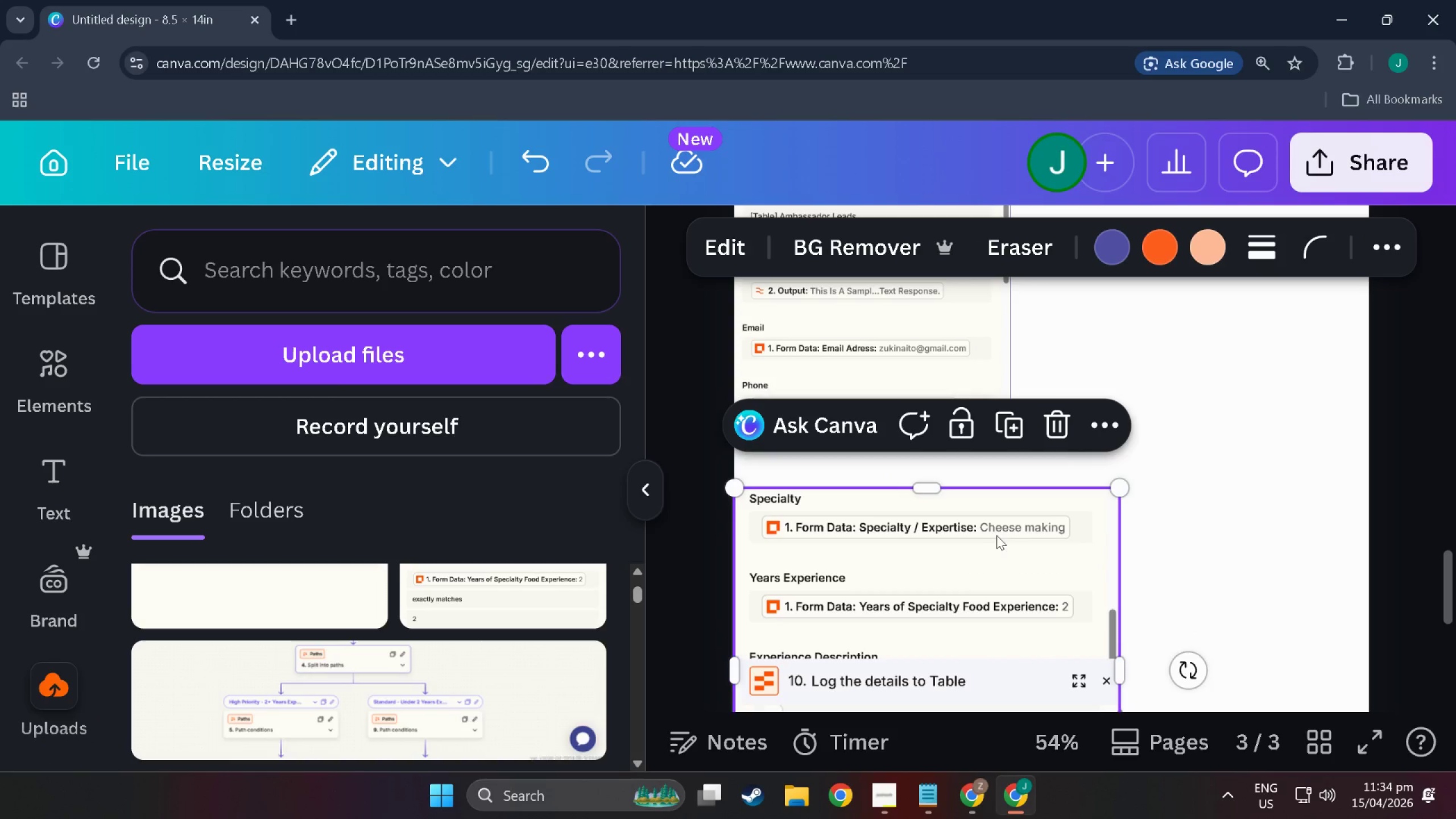 
left_click([997, 536])
 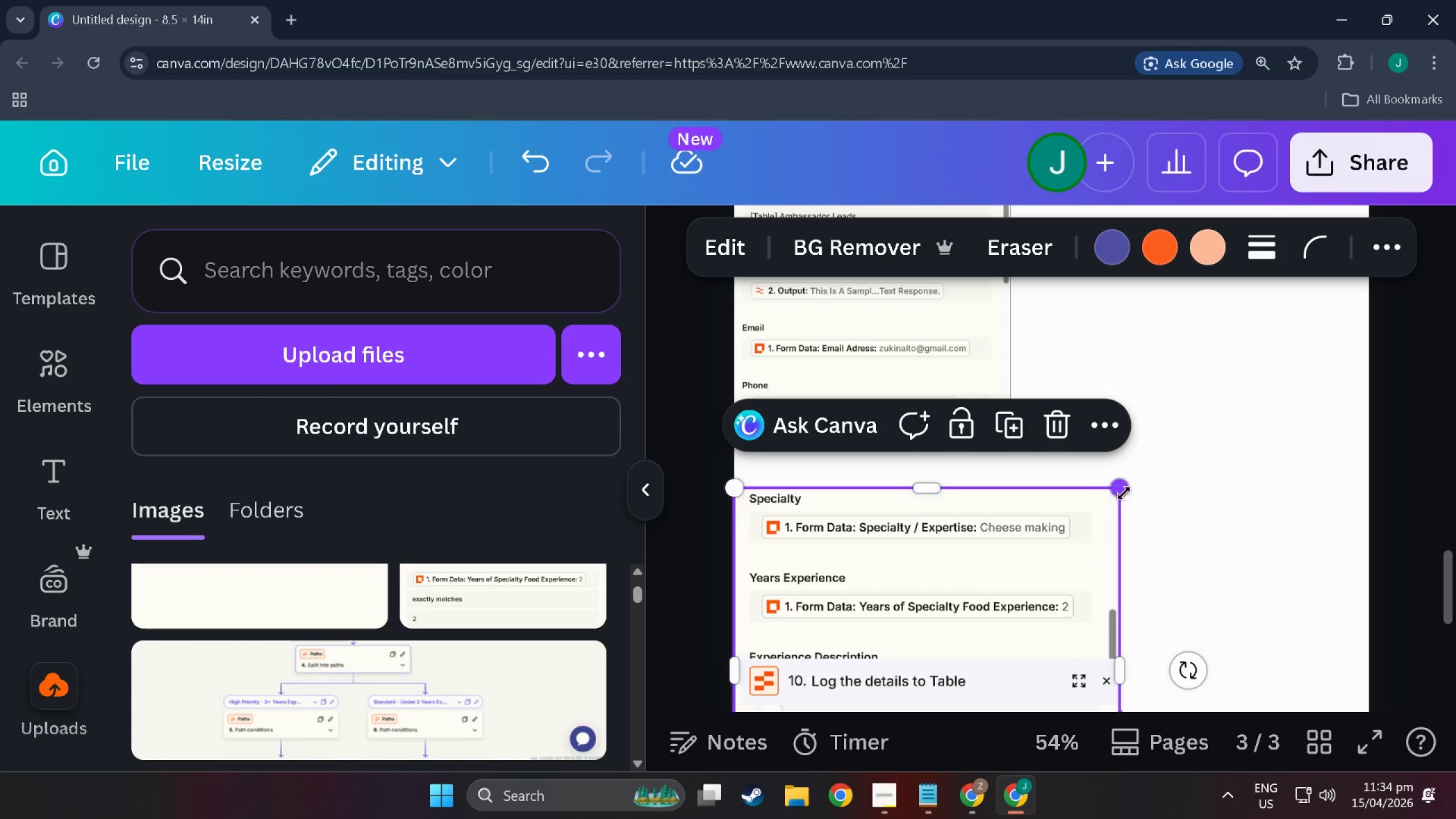 
left_click_drag(start_coordinate=[1124, 493], to_coordinate=[956, 533])
 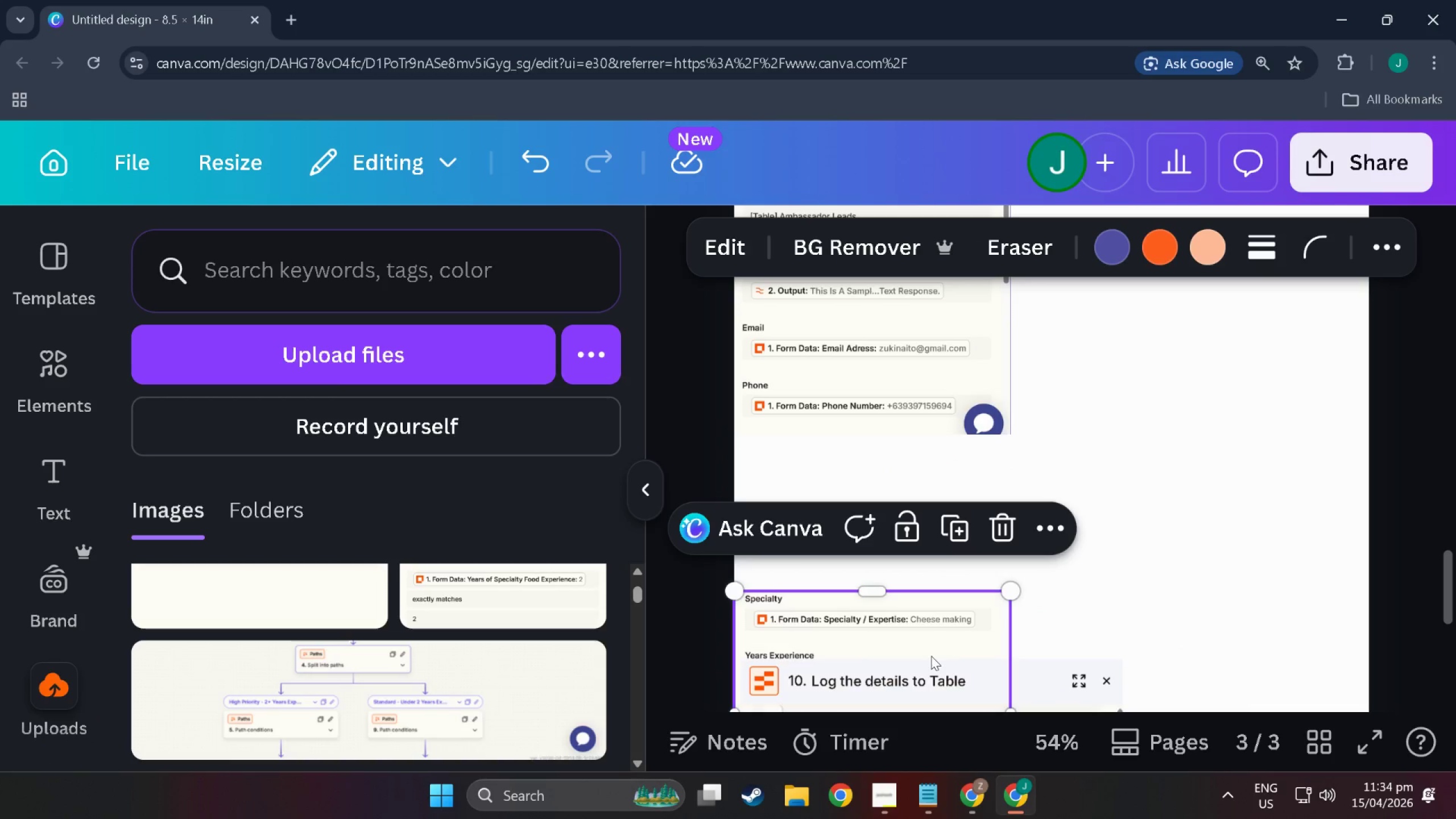 
left_click_drag(start_coordinate=[931, 656], to_coordinate=[928, 501])
 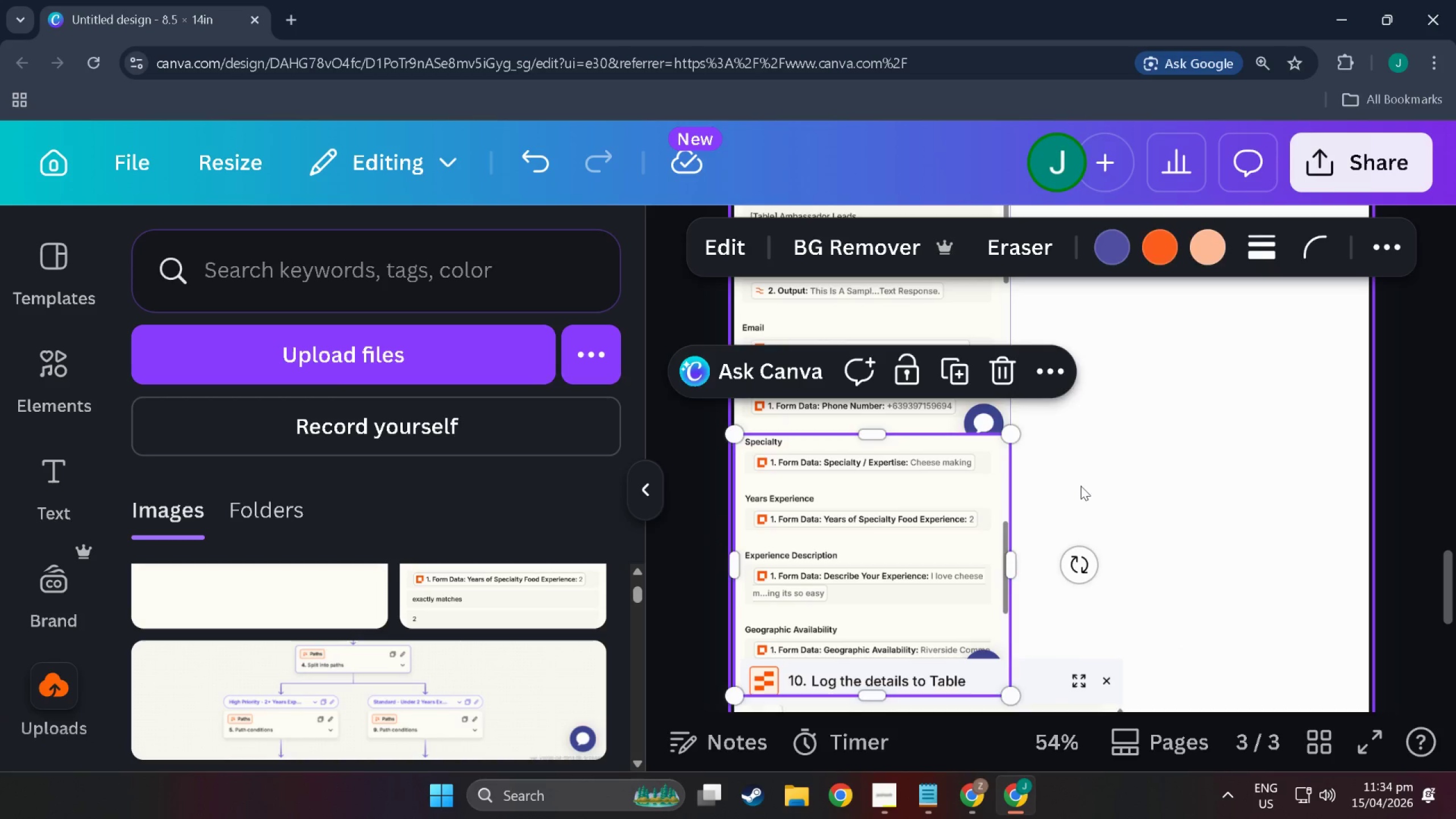 
left_click([1081, 486])
 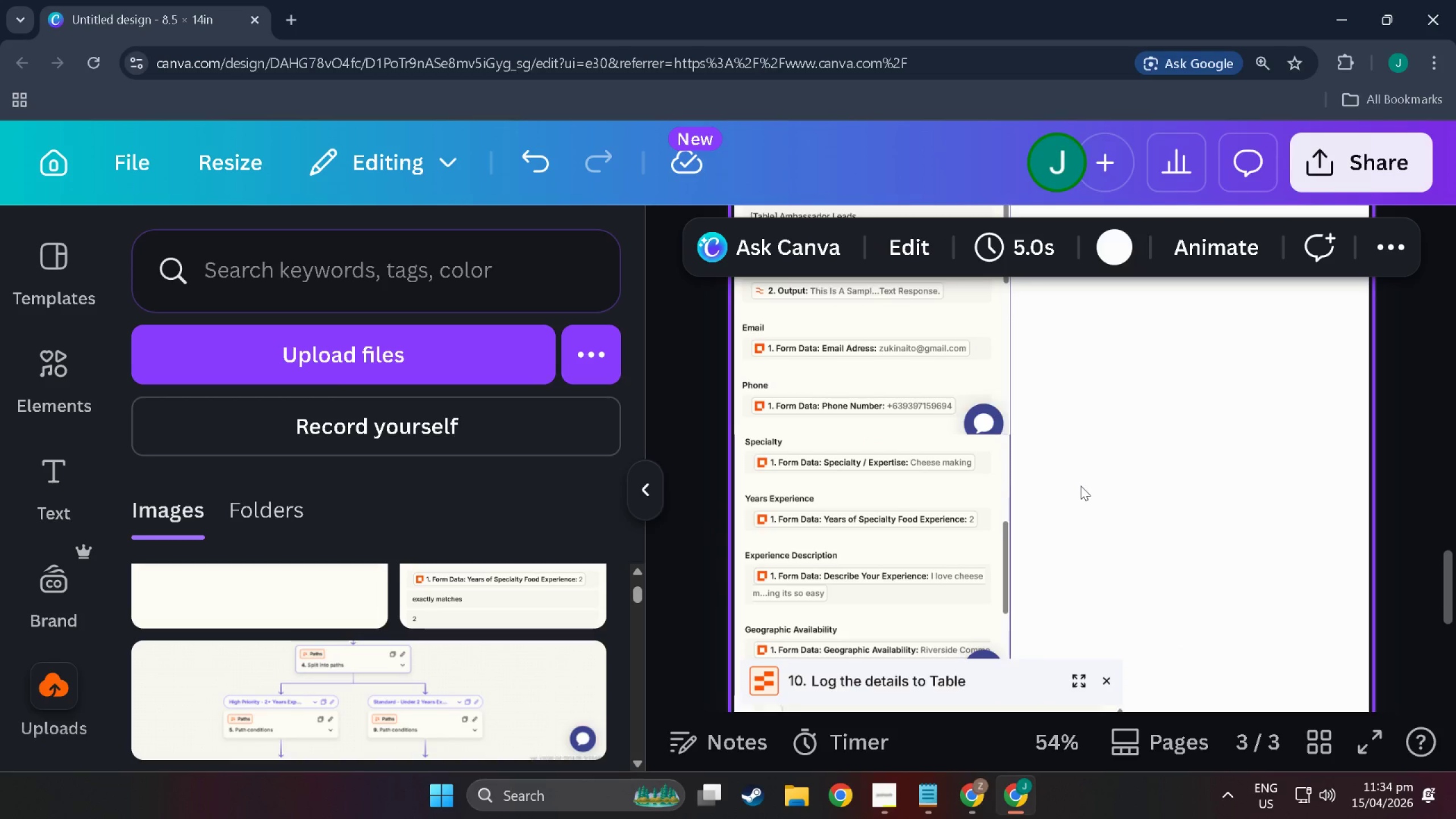 
scroll: coordinate [1064, 507], scroll_direction: down, amount: 2.0
 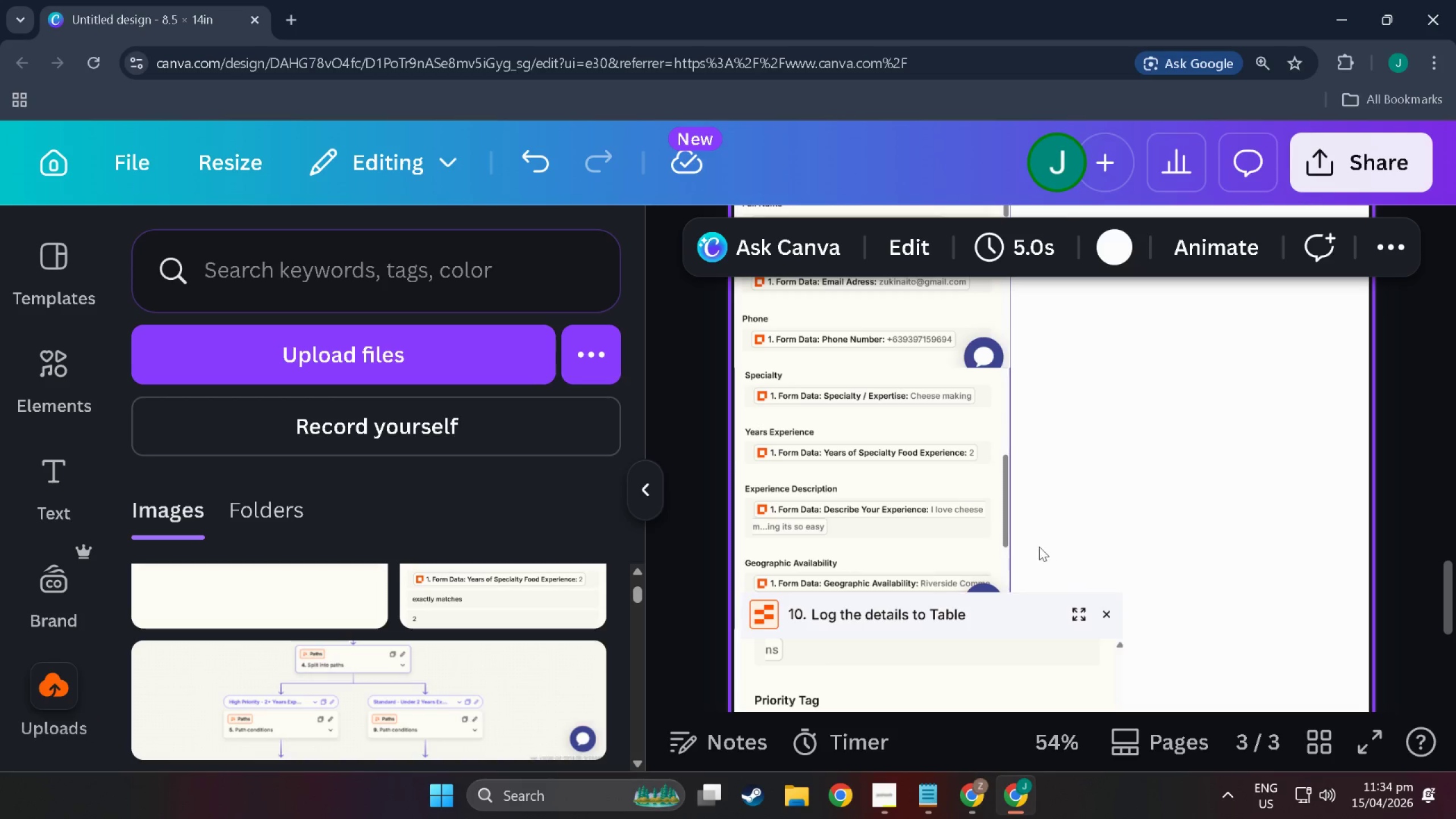 
left_click([906, 539])
 